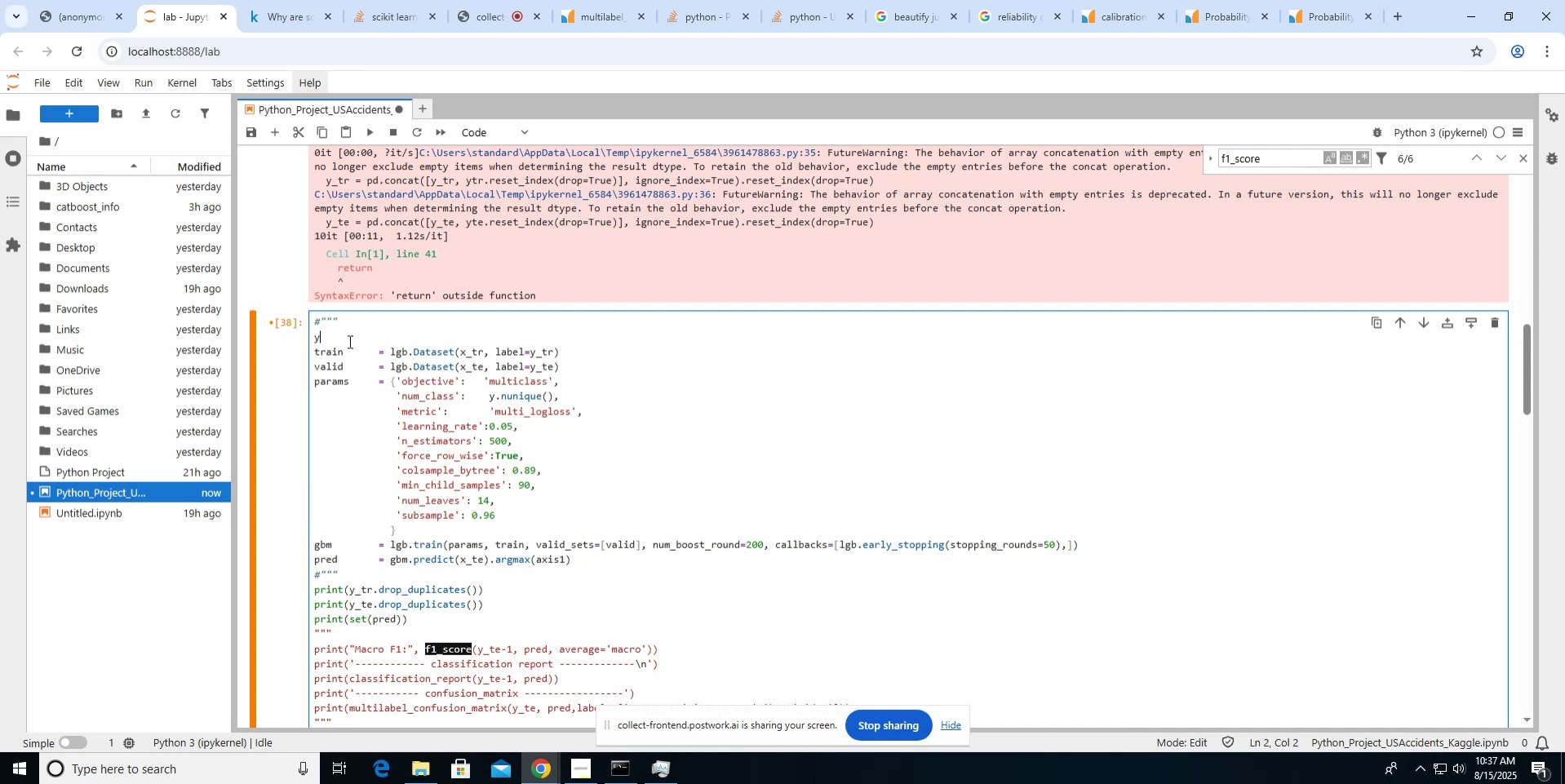 
type(_tr -= 1)
 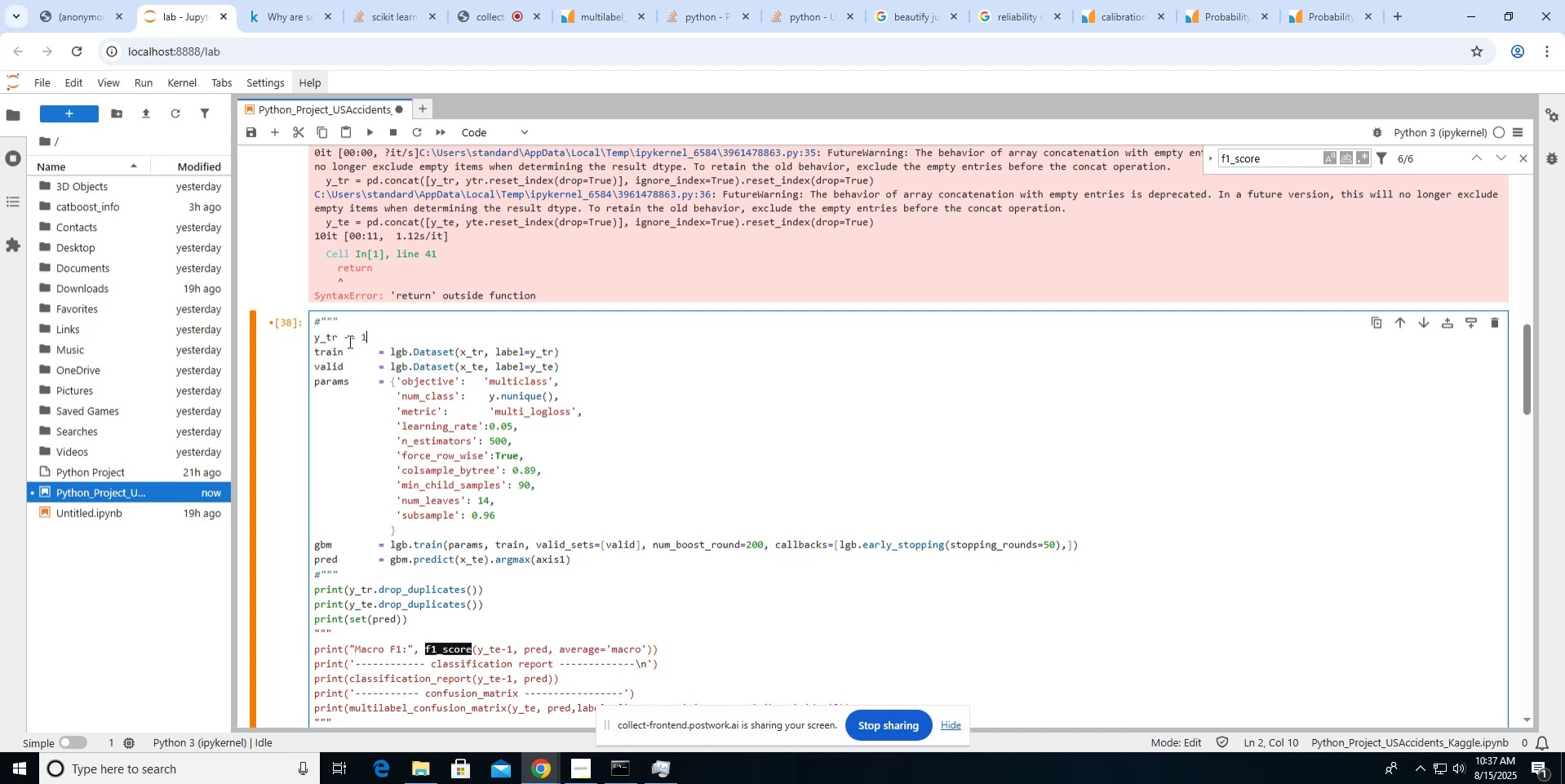 
key(Enter)
 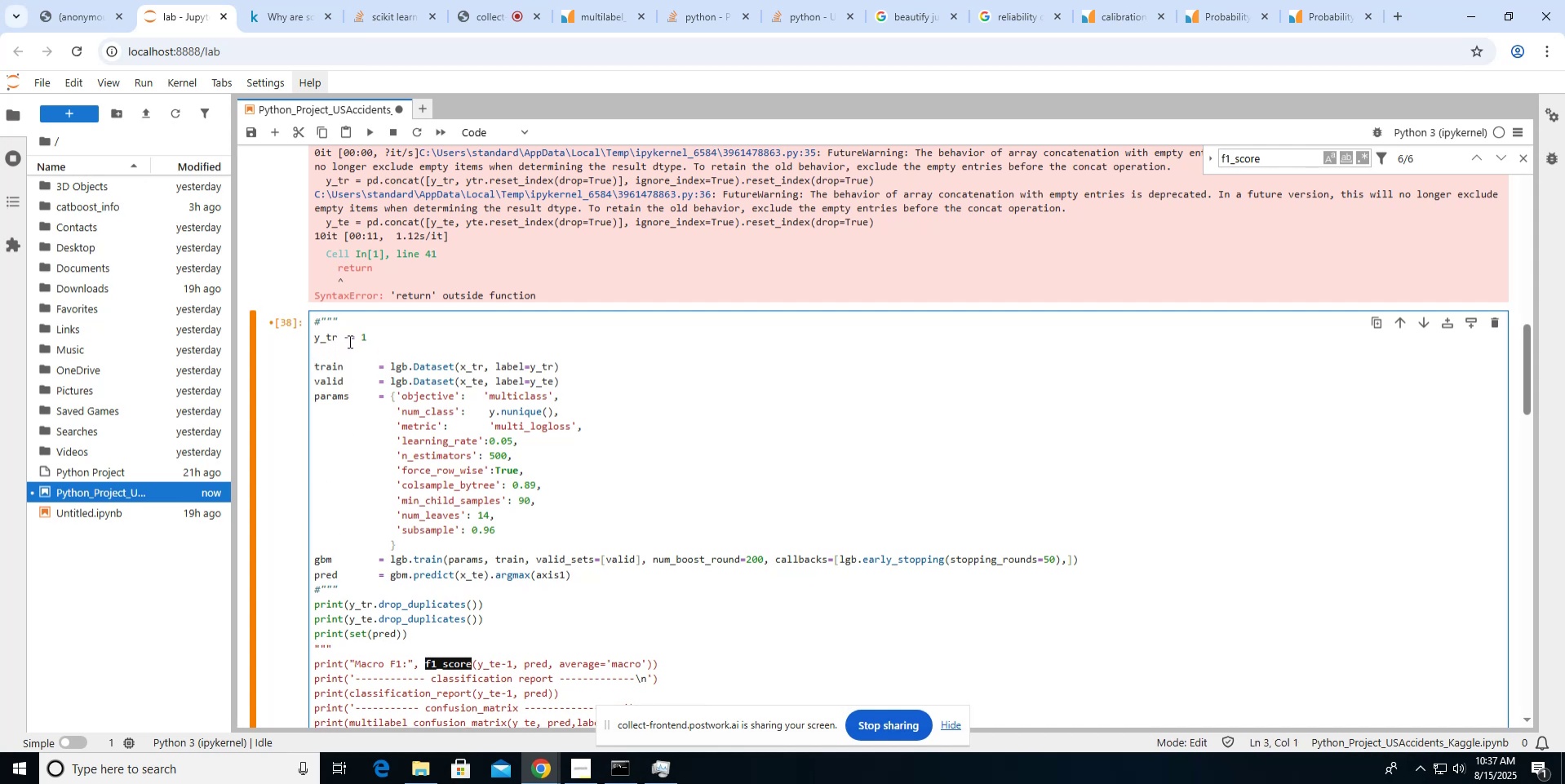 
type(y_tr)
key(Backspace)
type(e )
 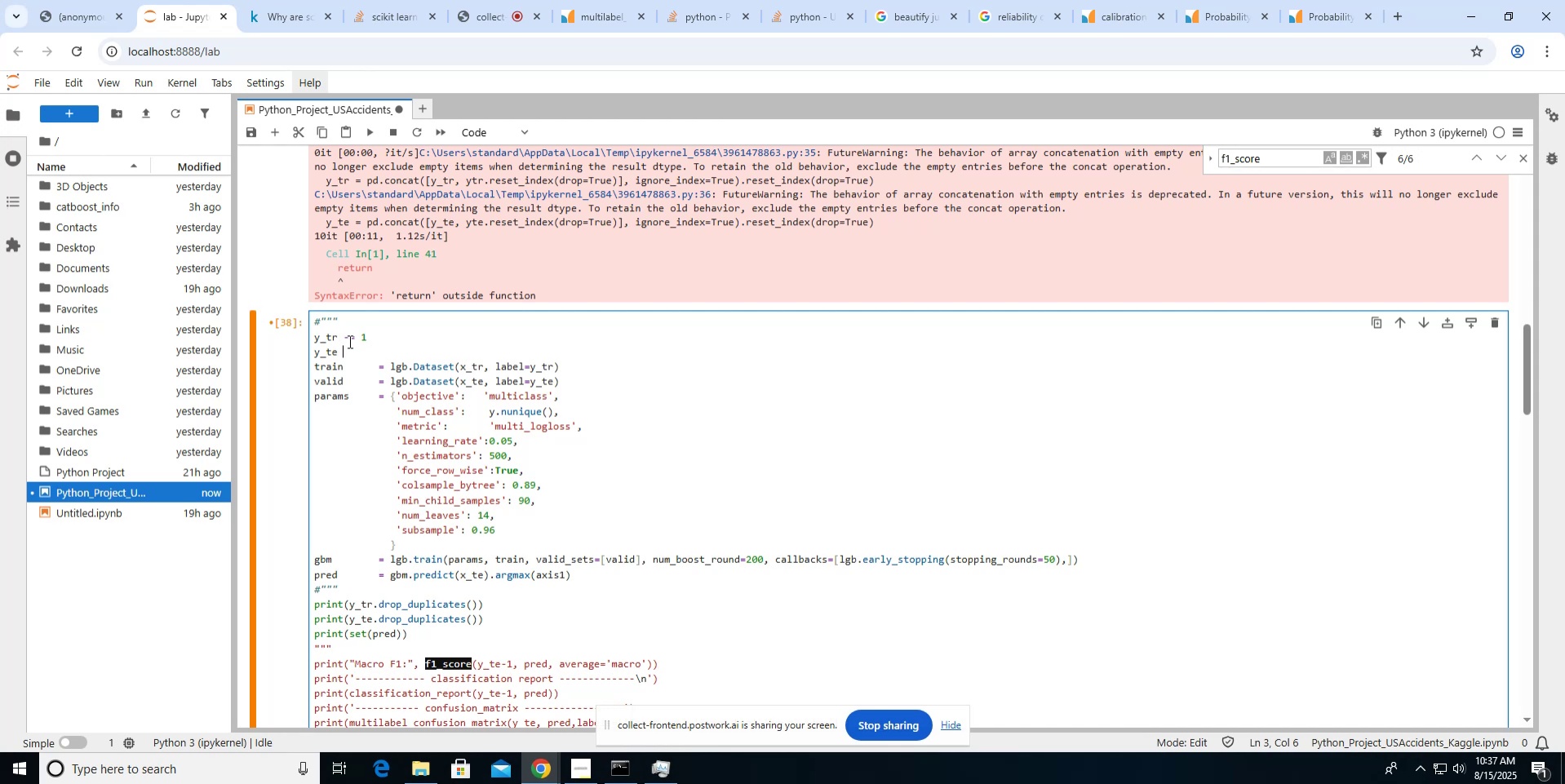 
key(Minus)
 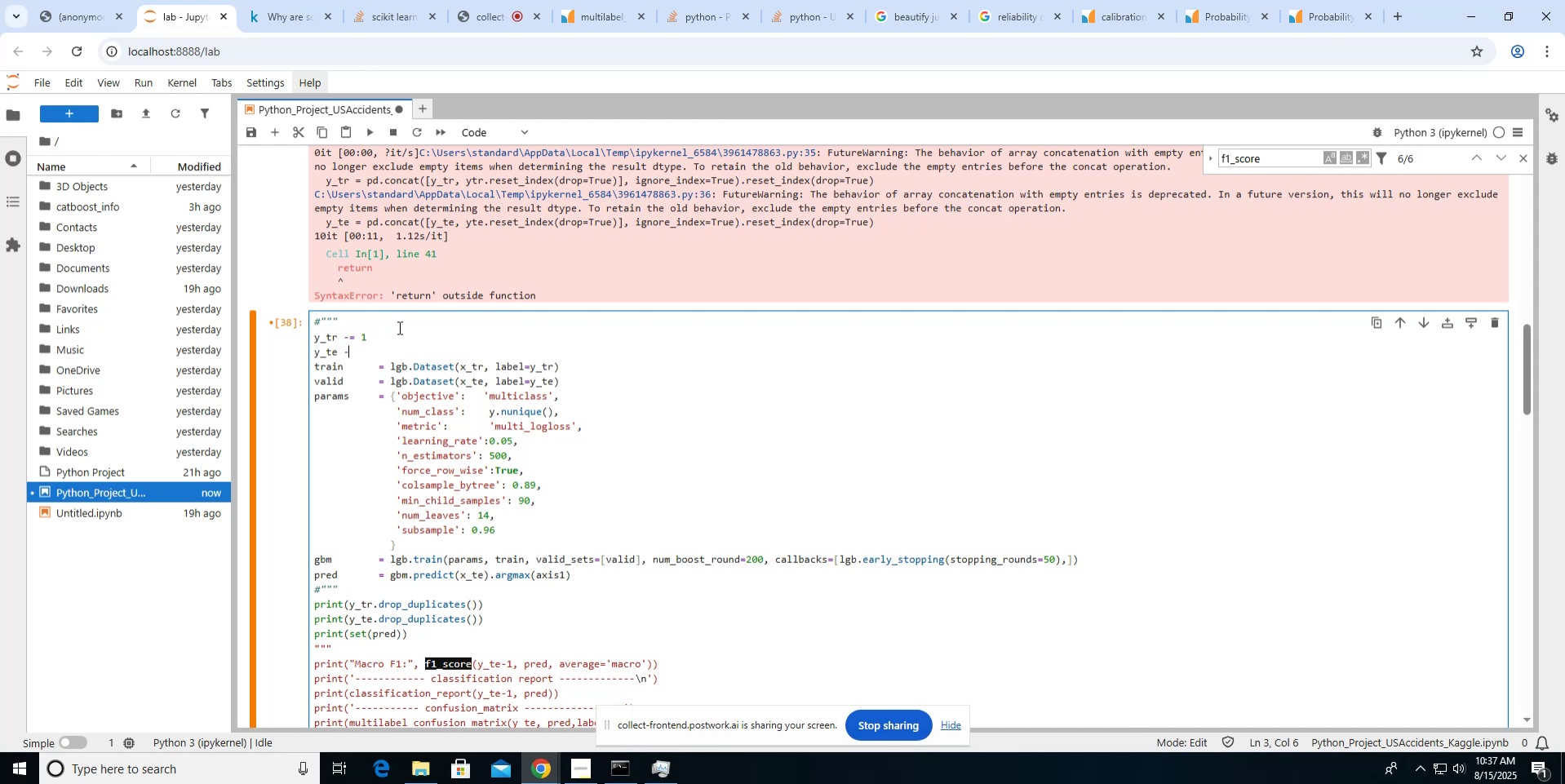 
key(Equal)
 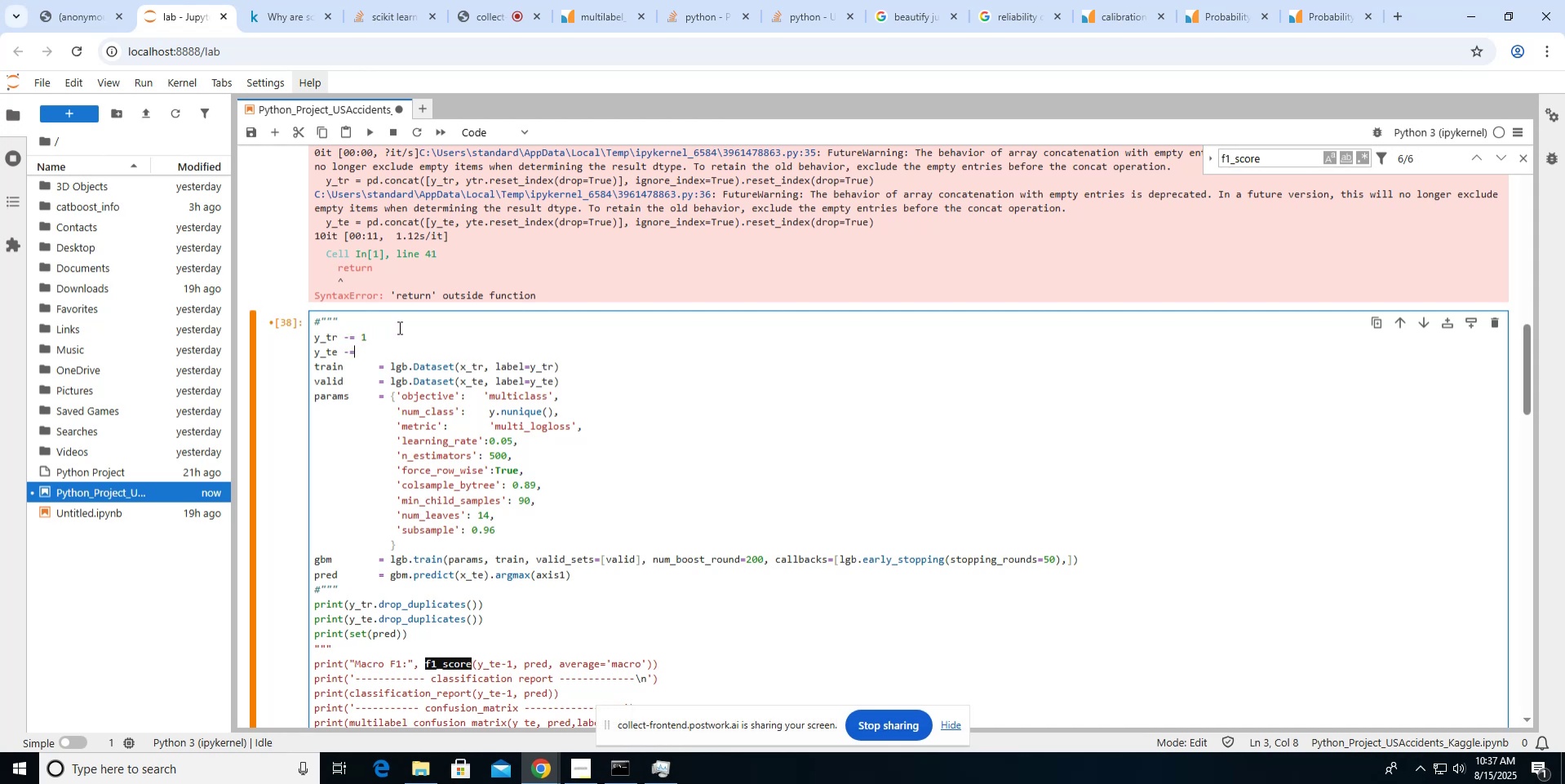 
key(Space)
 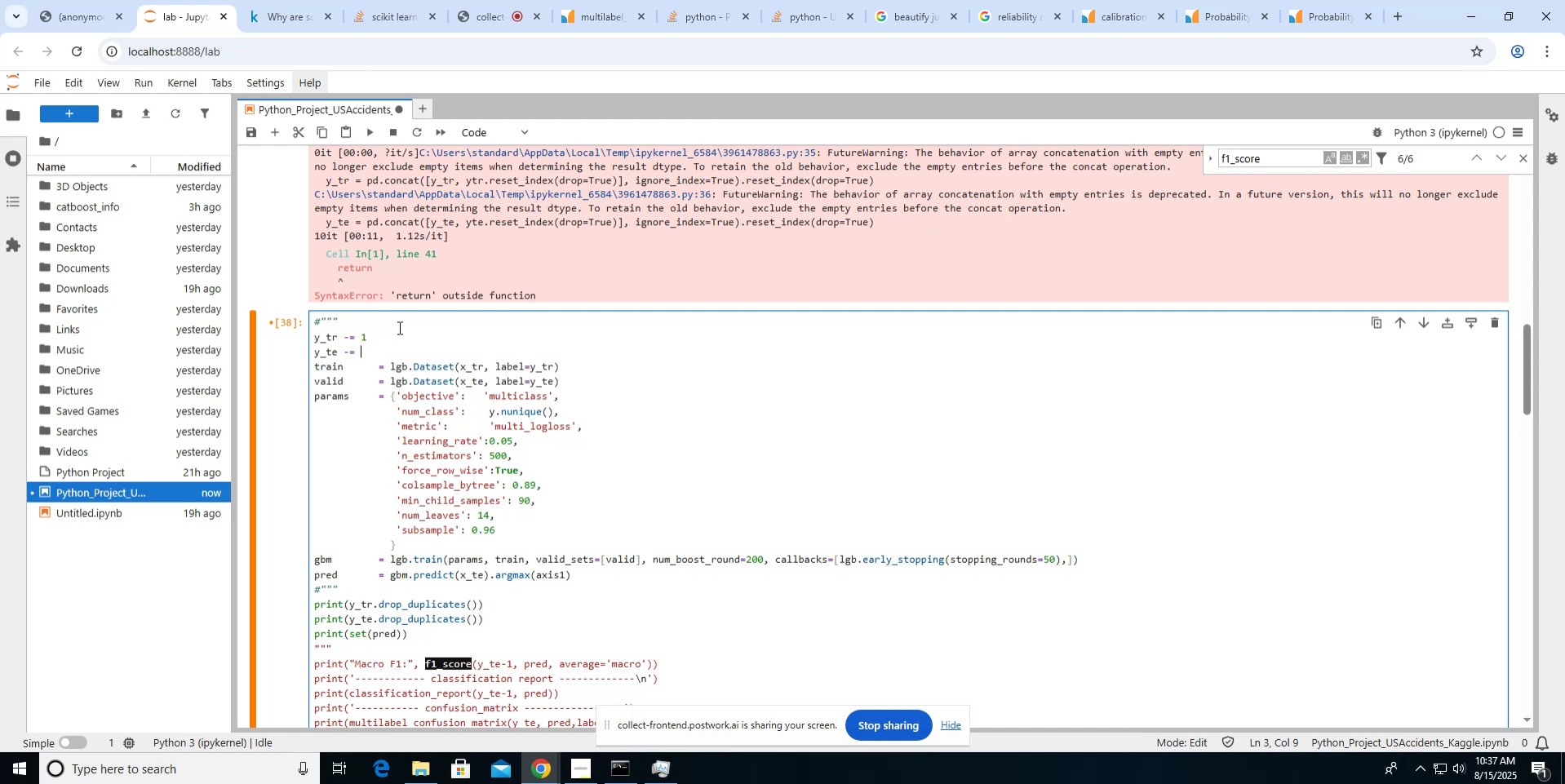 
key(1)
 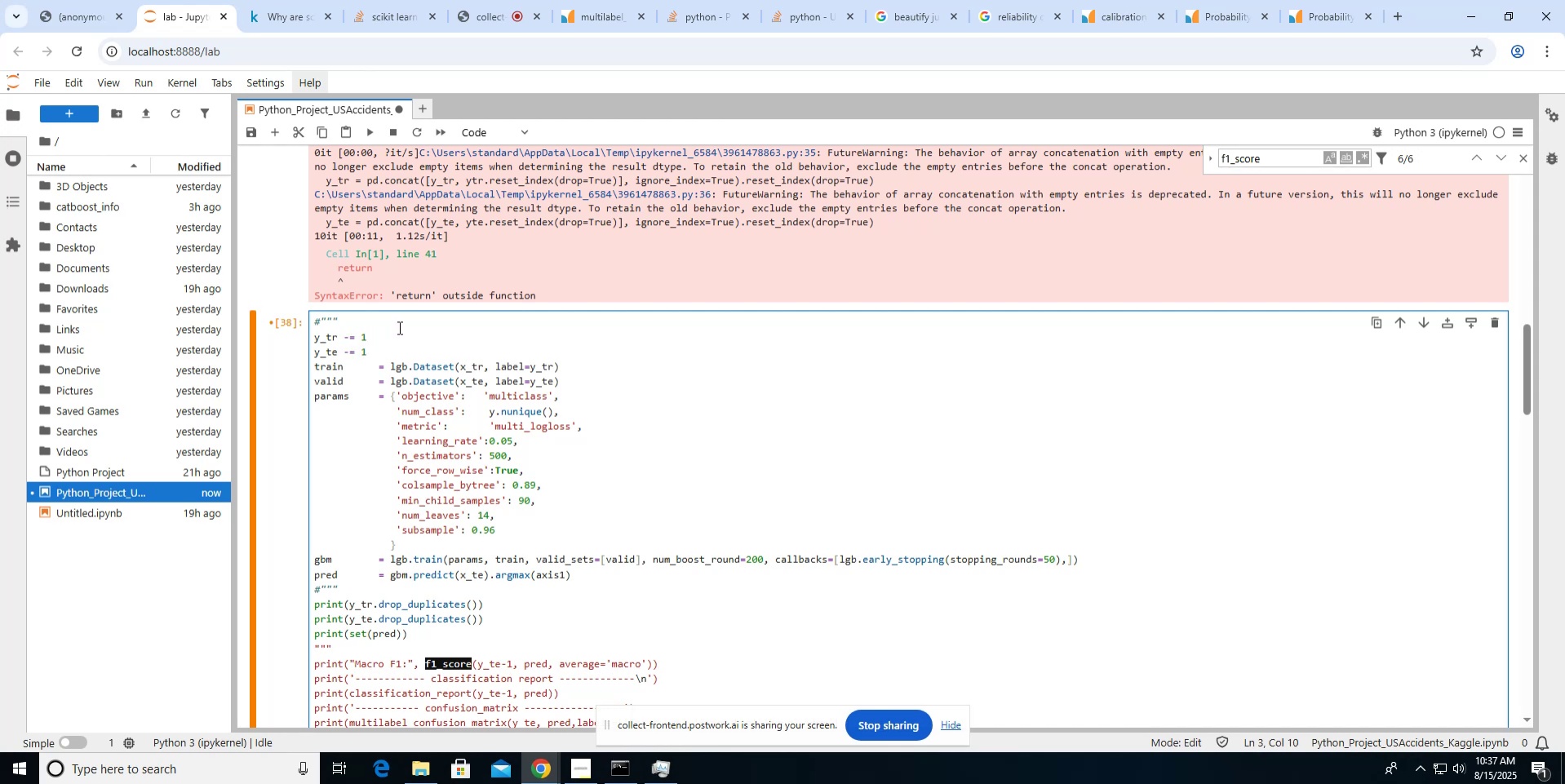 
scroll: coordinate [398, 327], scroll_direction: down, amount: 1.0
 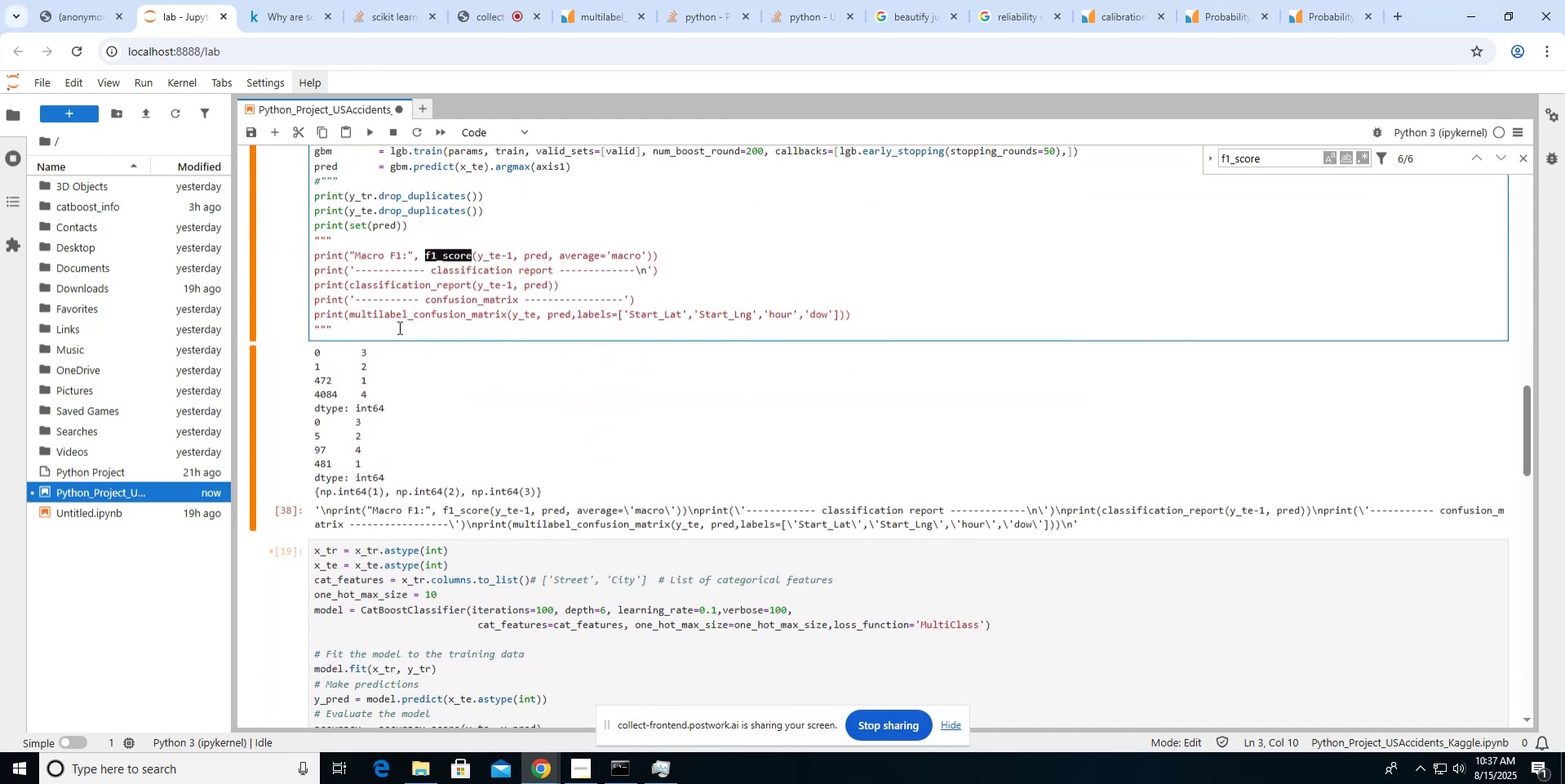 
scroll: coordinate [398, 327], scroll_direction: up, amount: 5.0
 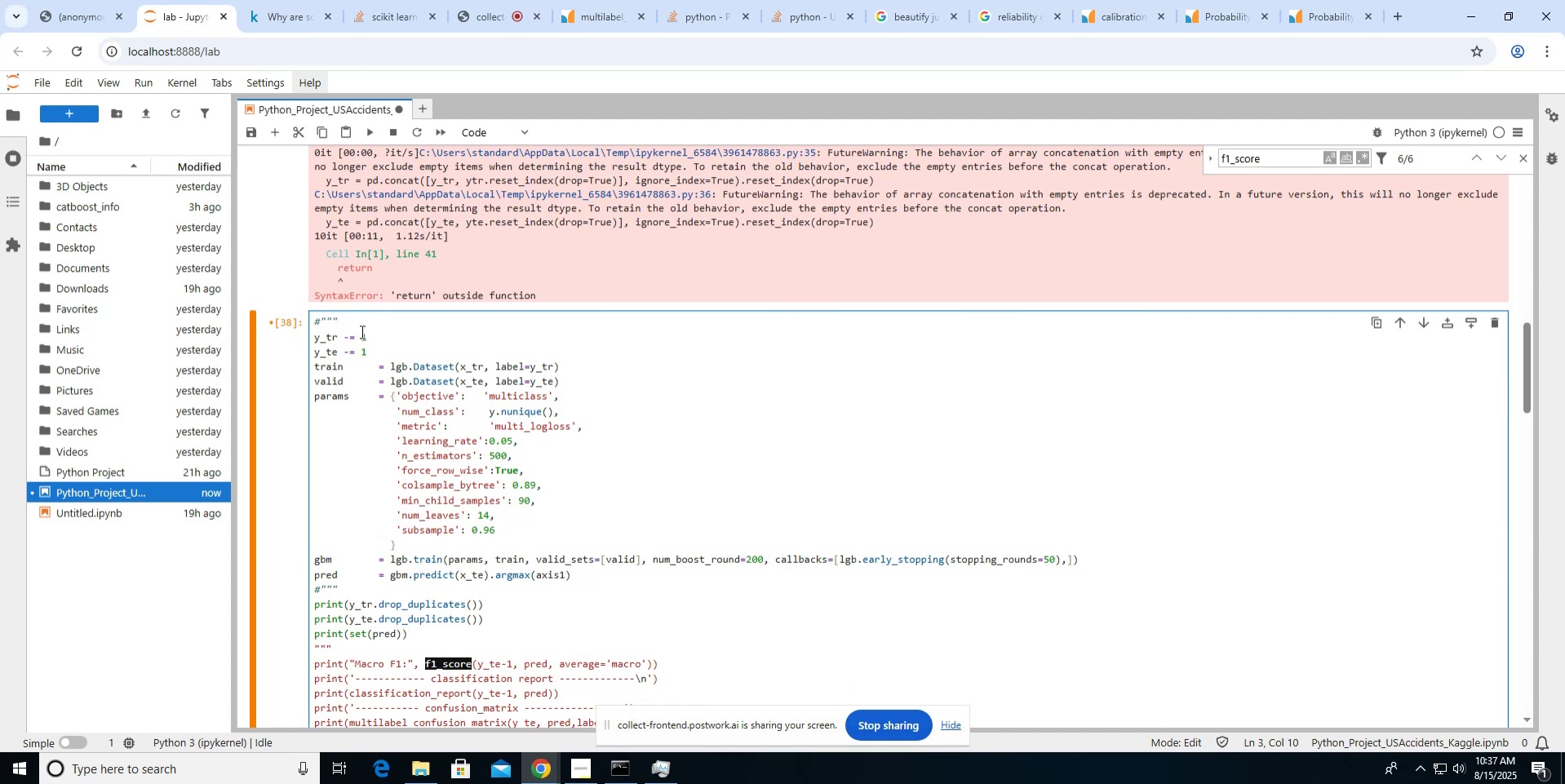 
key(Enter)
 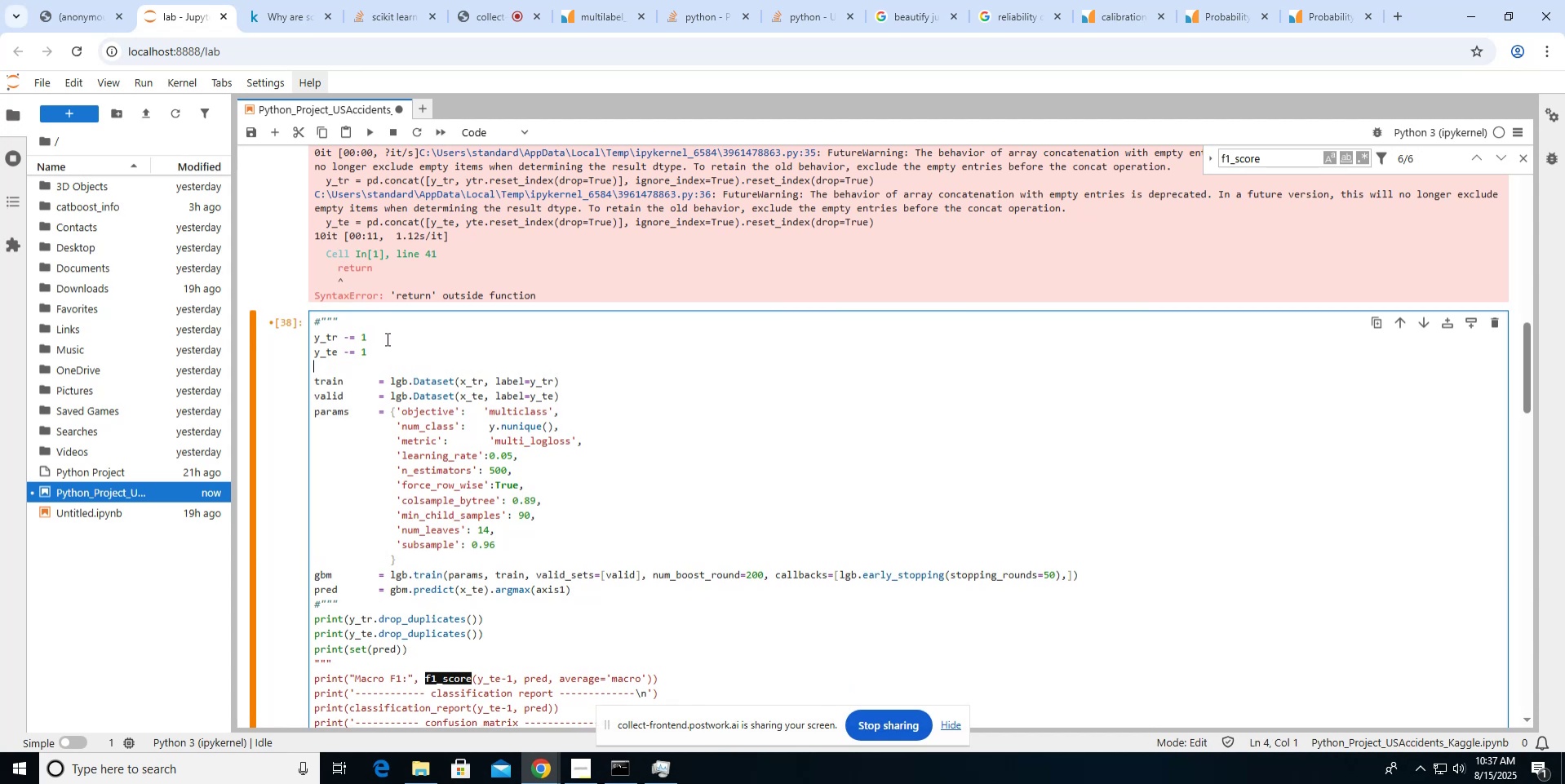 
type(y_tr)
 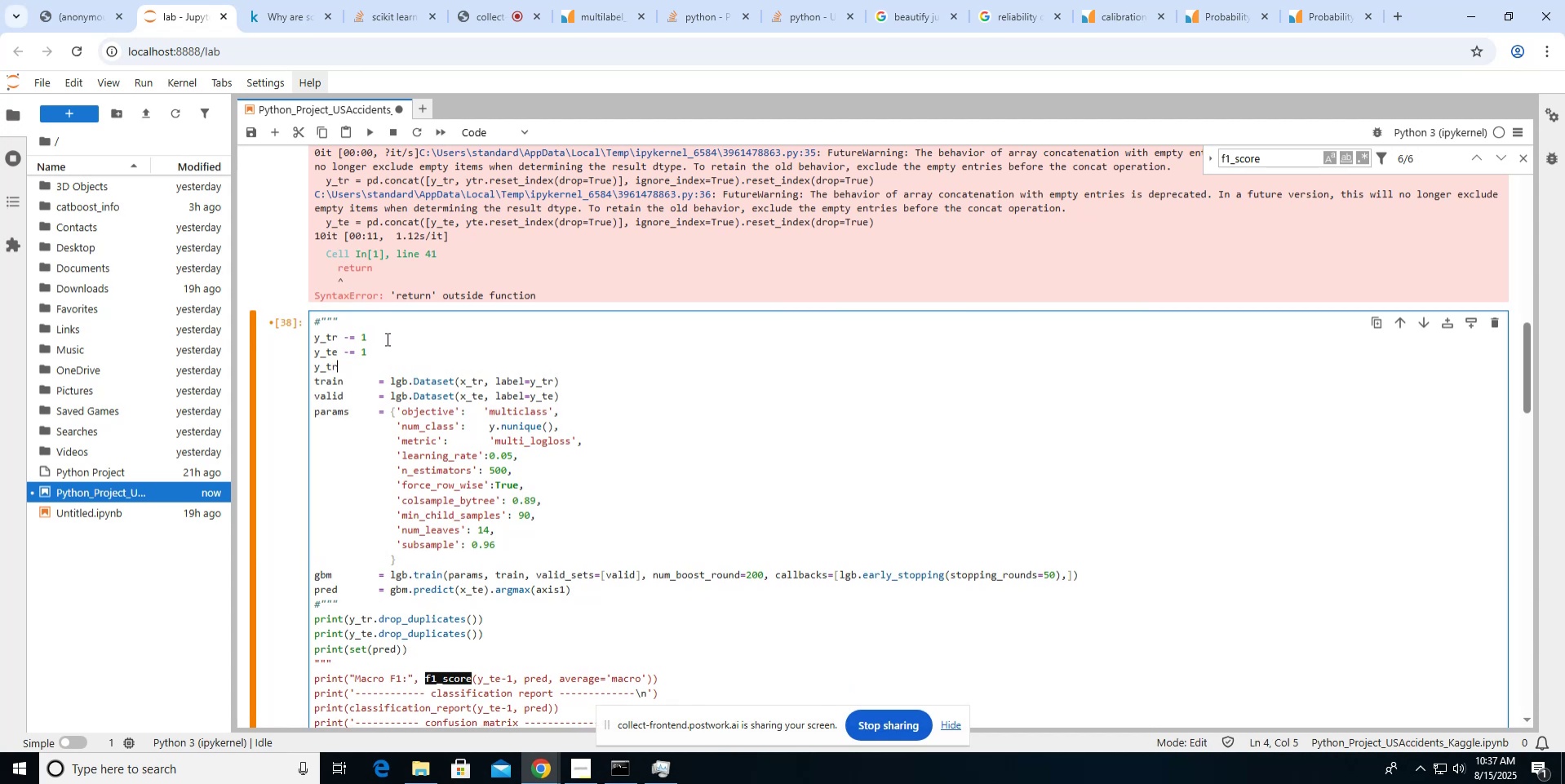 
scroll: coordinate [386, 339], scroll_direction: down, amount: 12.0
 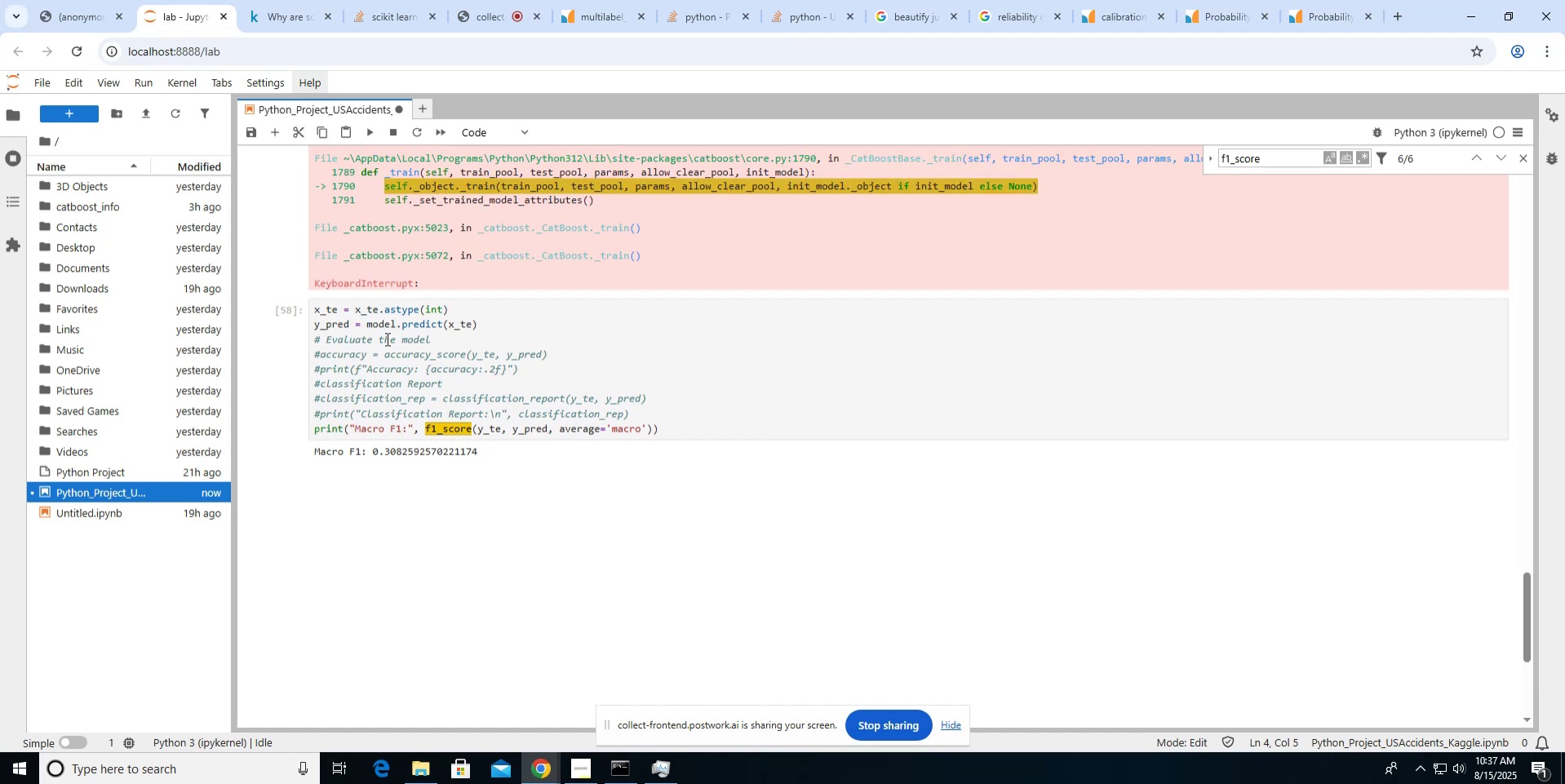 
scroll: coordinate [386, 339], scroll_direction: up, amount: 21.0
 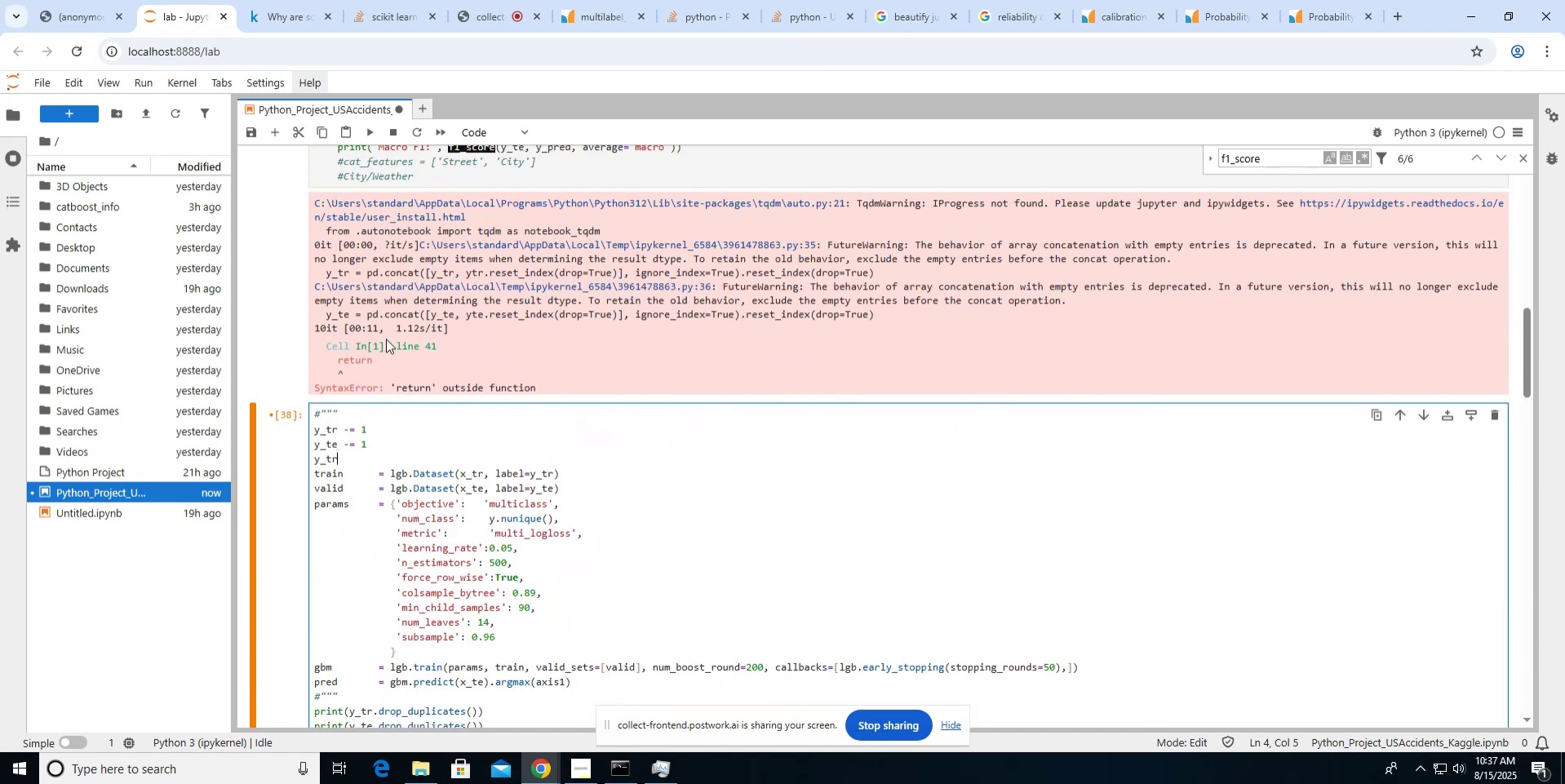 
wait(5.55)
 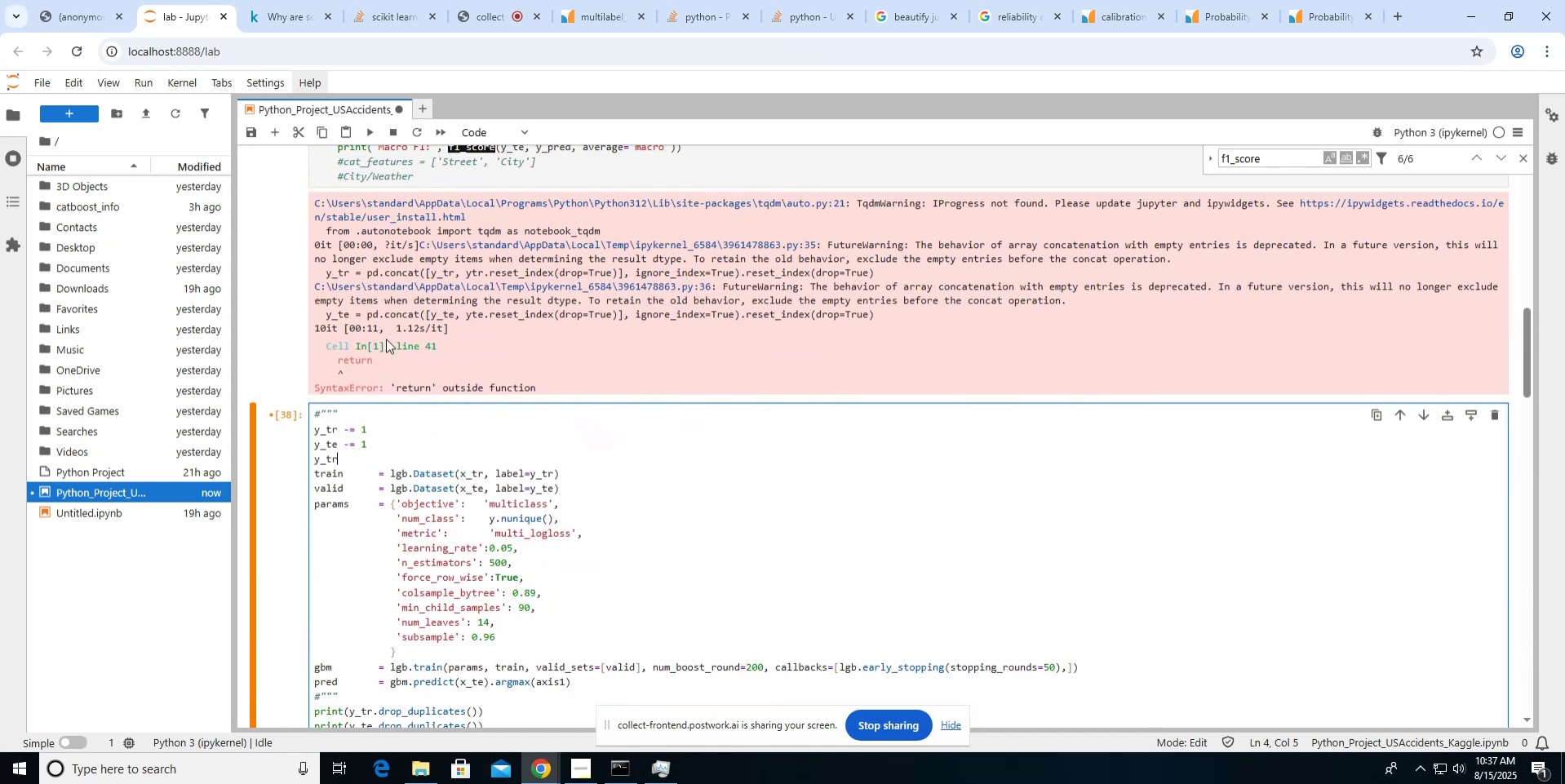 
key(Backspace)
 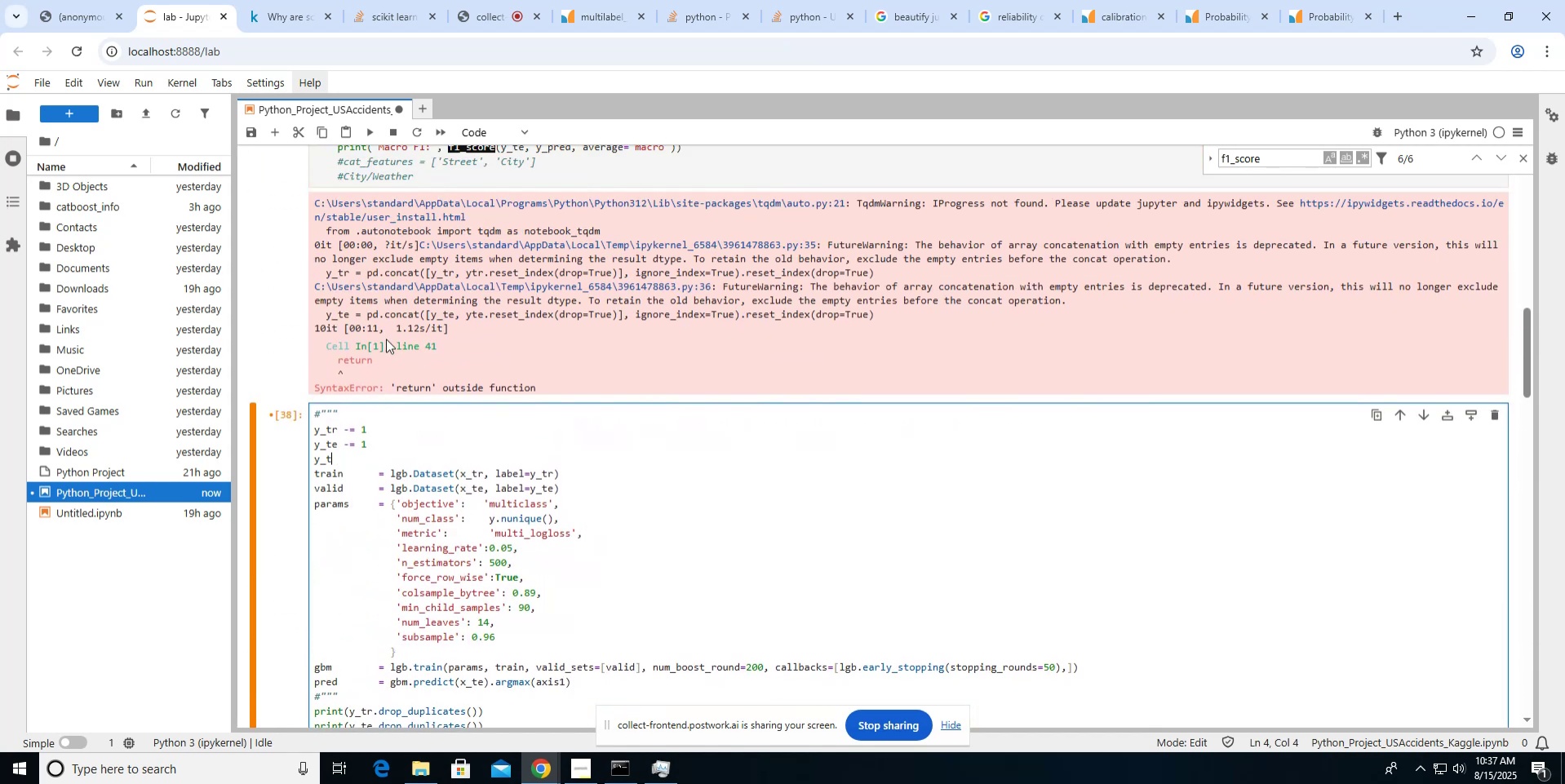 
key(Backspace)
 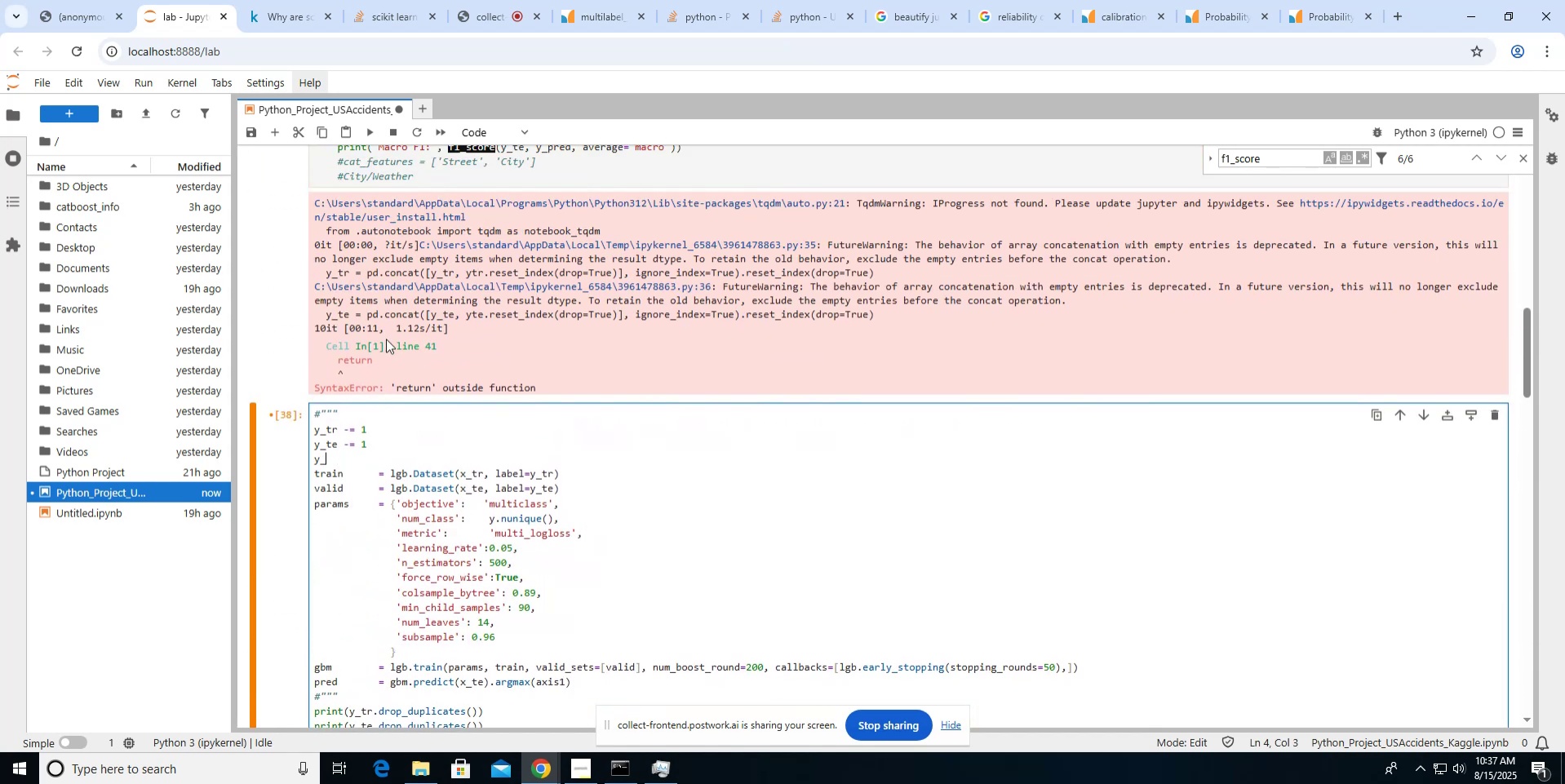 
key(Backspace)
 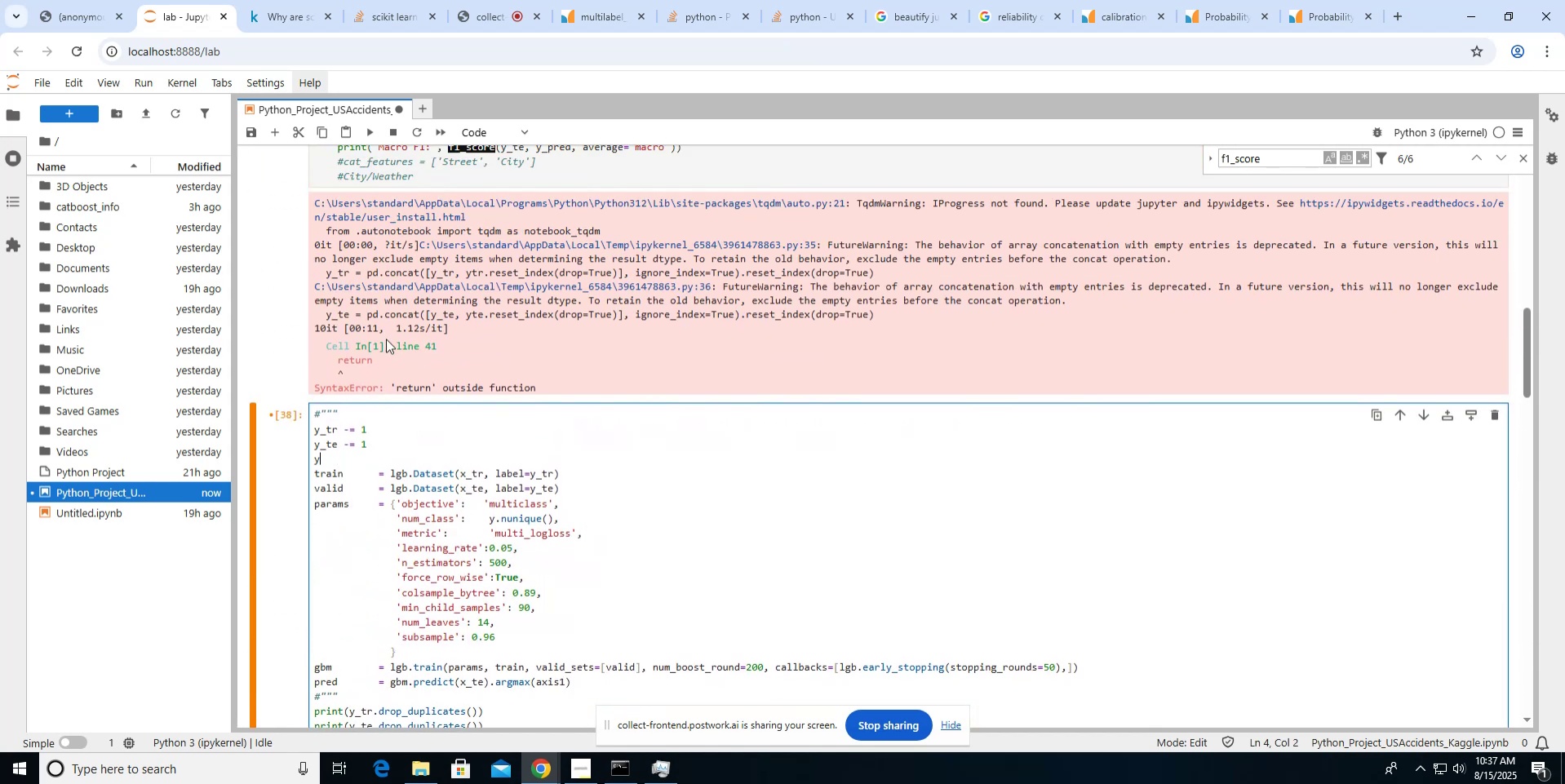 
key(Backspace)
 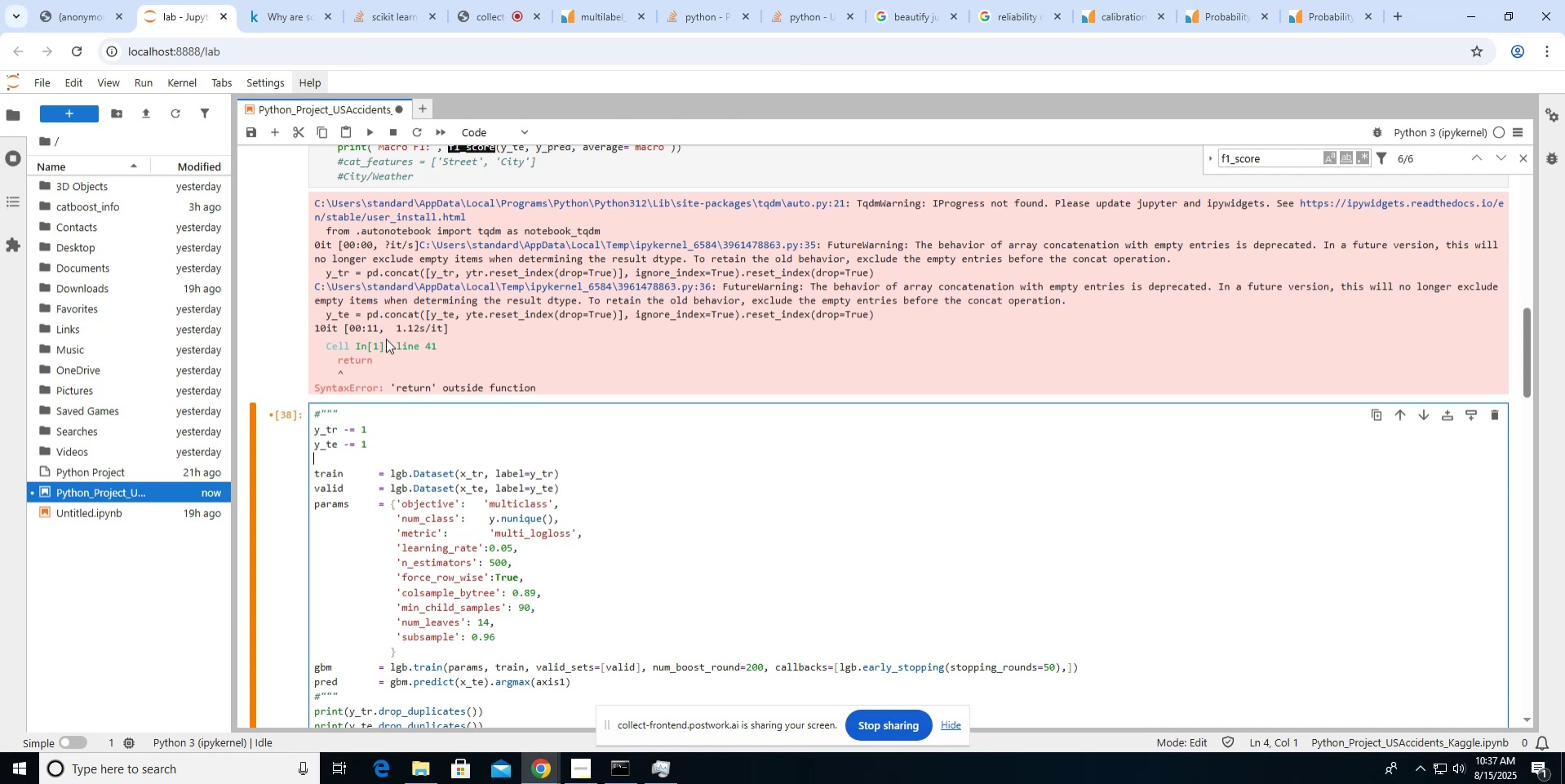 
scroll: coordinate [386, 339], scroll_direction: down, amount: 21.0
 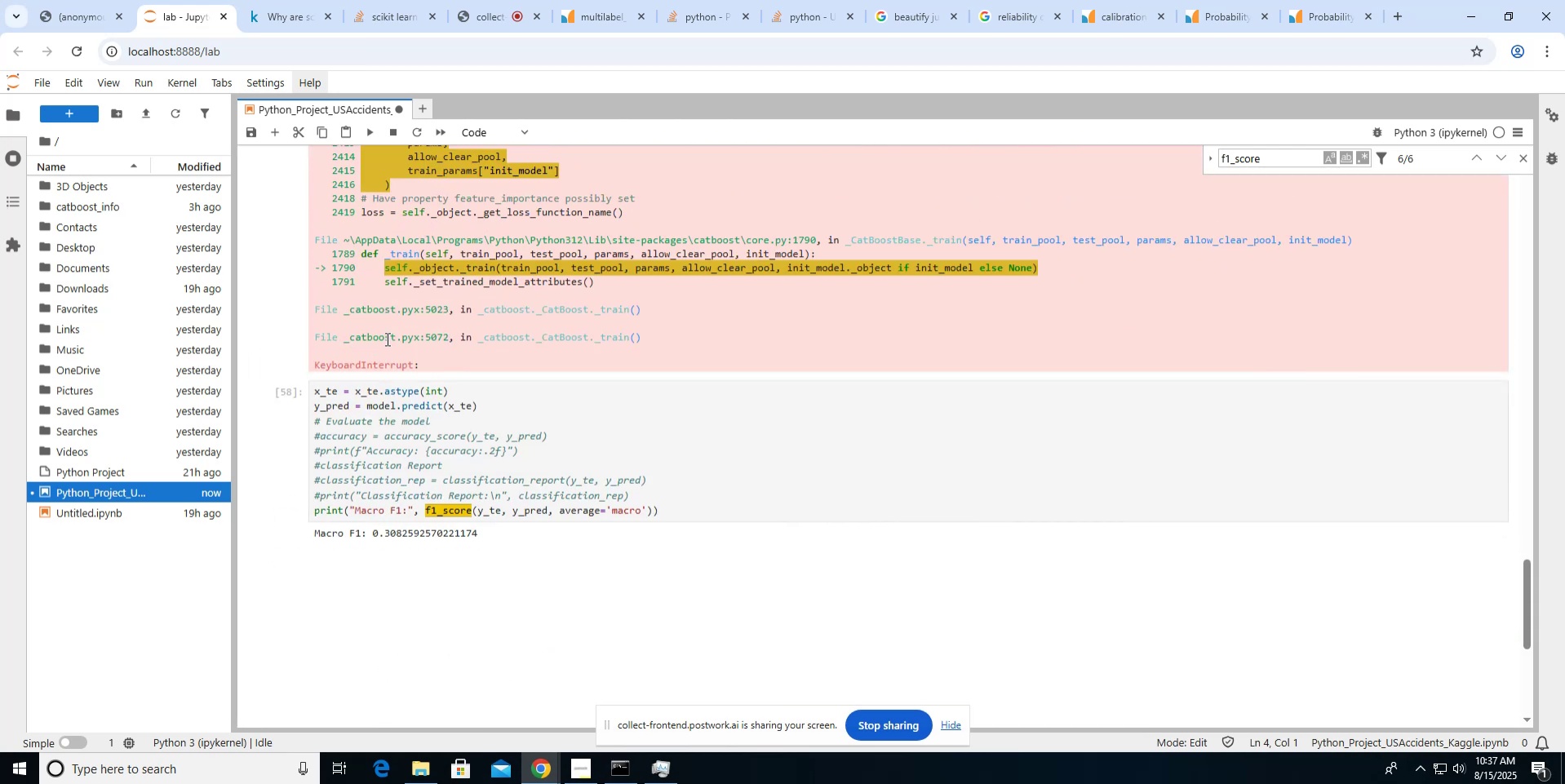 
scroll: coordinate [386, 339], scroll_direction: up, amount: 19.0
 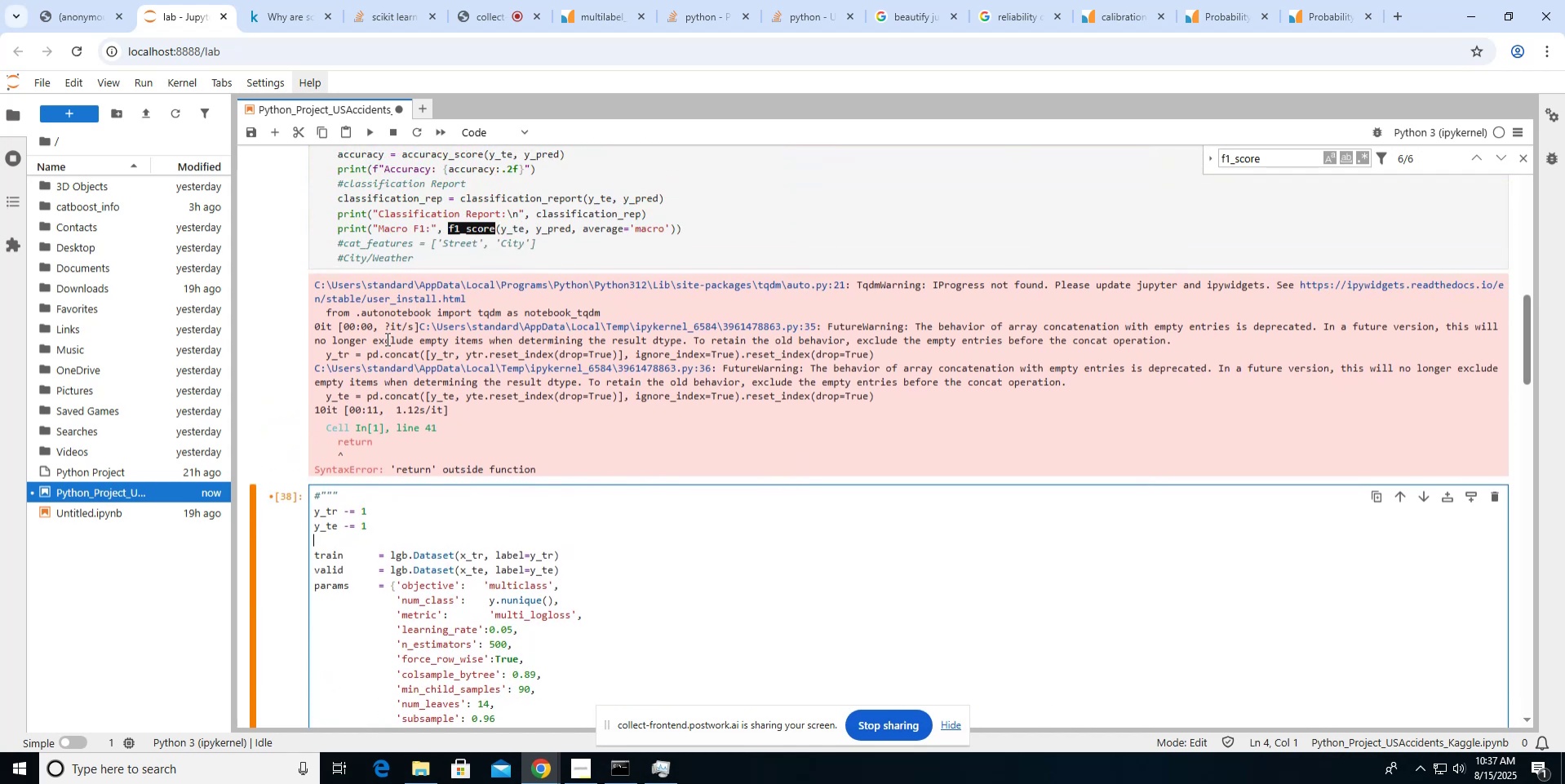 
scroll: coordinate [386, 339], scroll_direction: down, amount: 2.0
 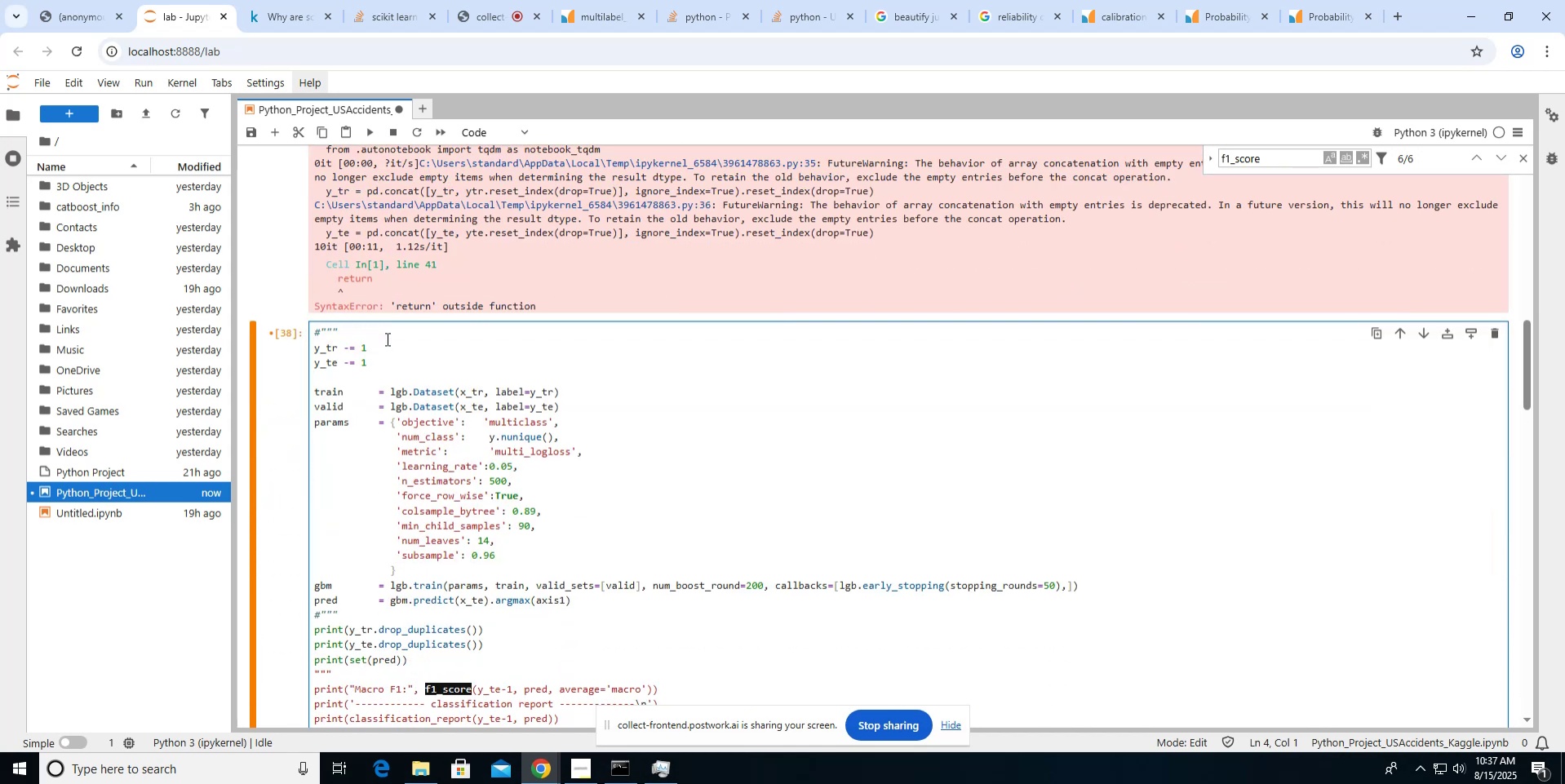 
type(x_tre)
key(Backspace)
key(Backspace)
key(Backspace)
key(Backspace)
key(Backspace)
type(y_TRE )
key(Backspace)
key(Backspace)
type( = y_tr.astpy)
key(Backspace)
key(Backspace)
type(ype(int))
 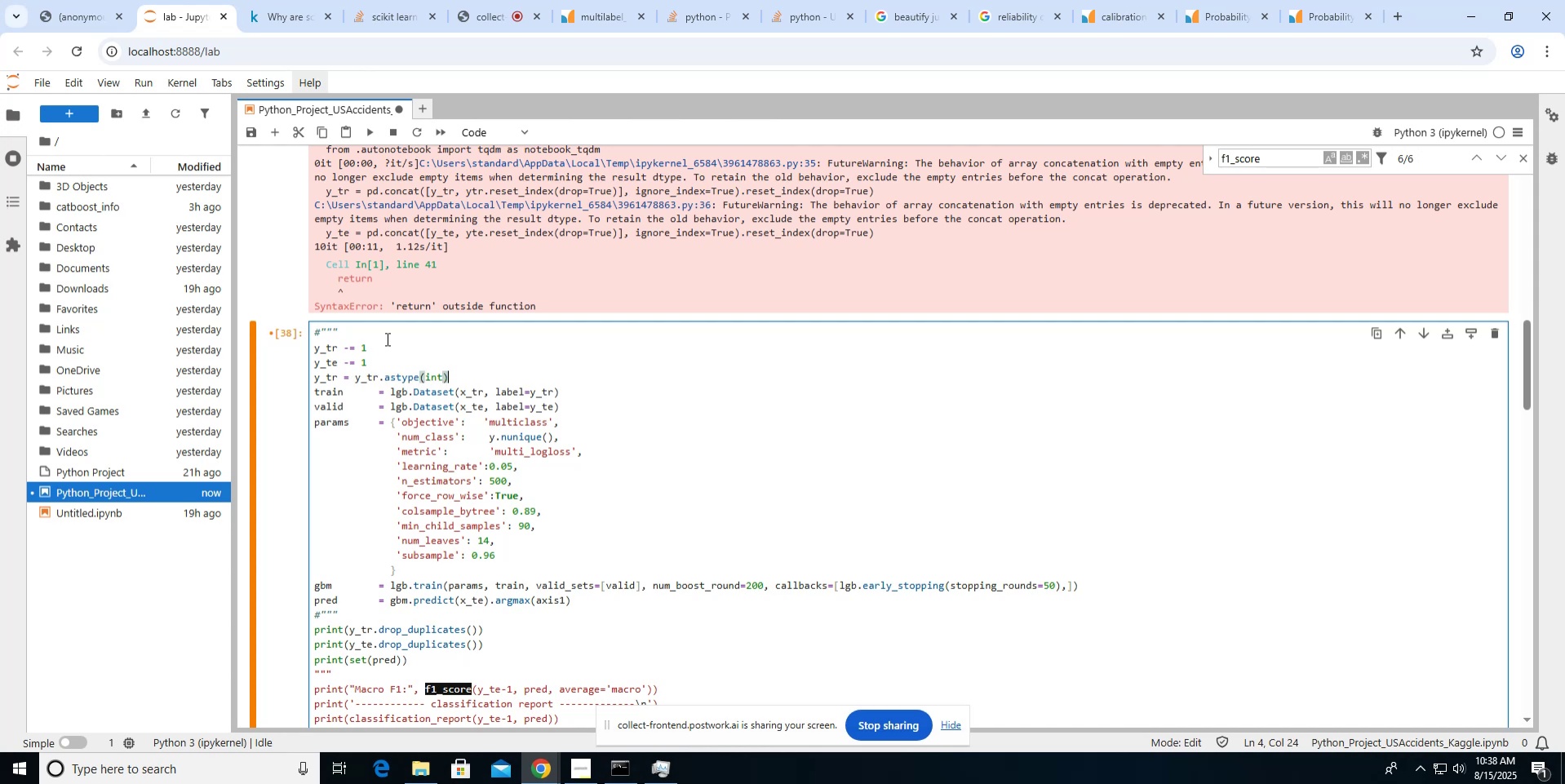 
 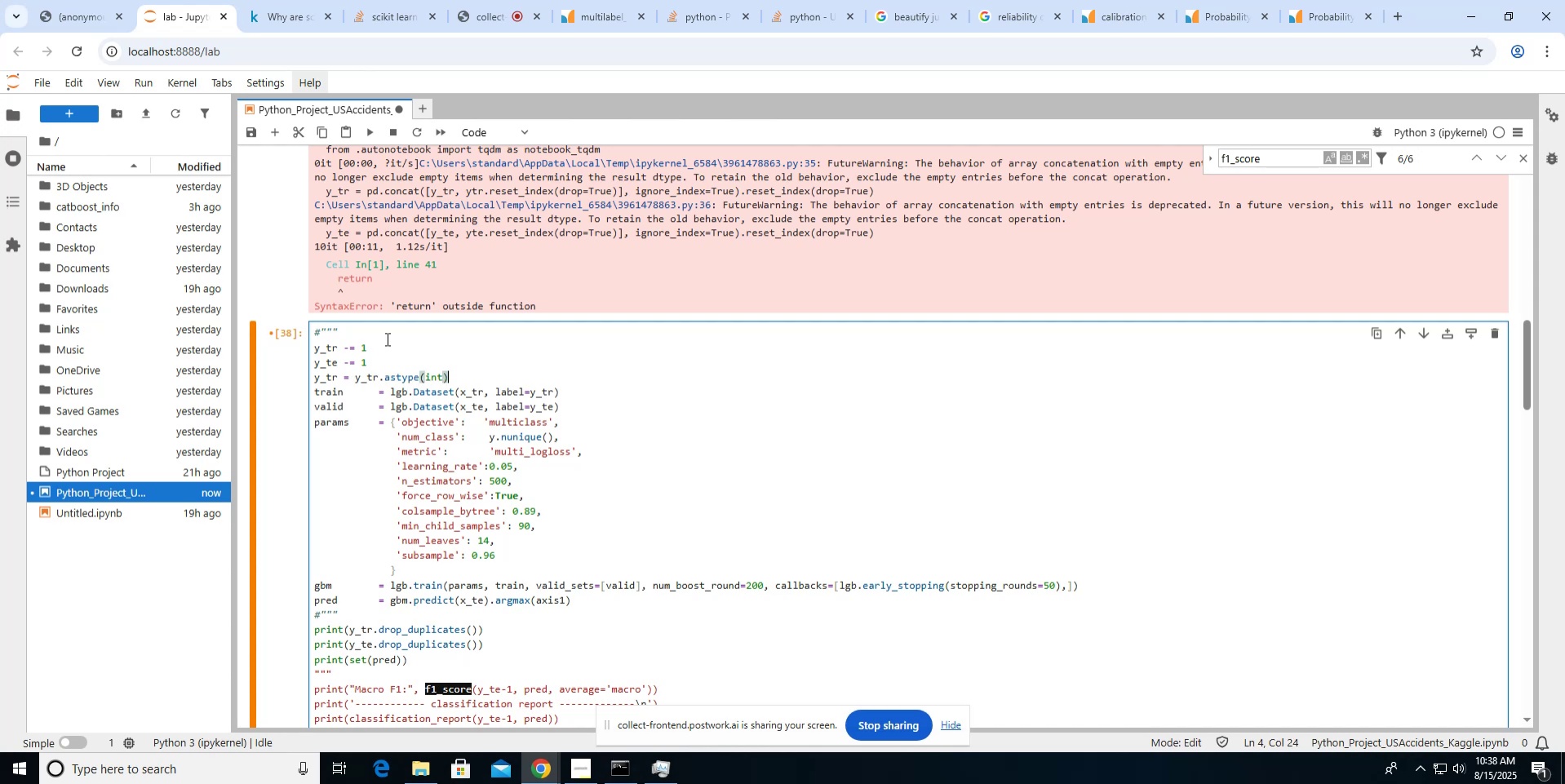 
key(Enter)
 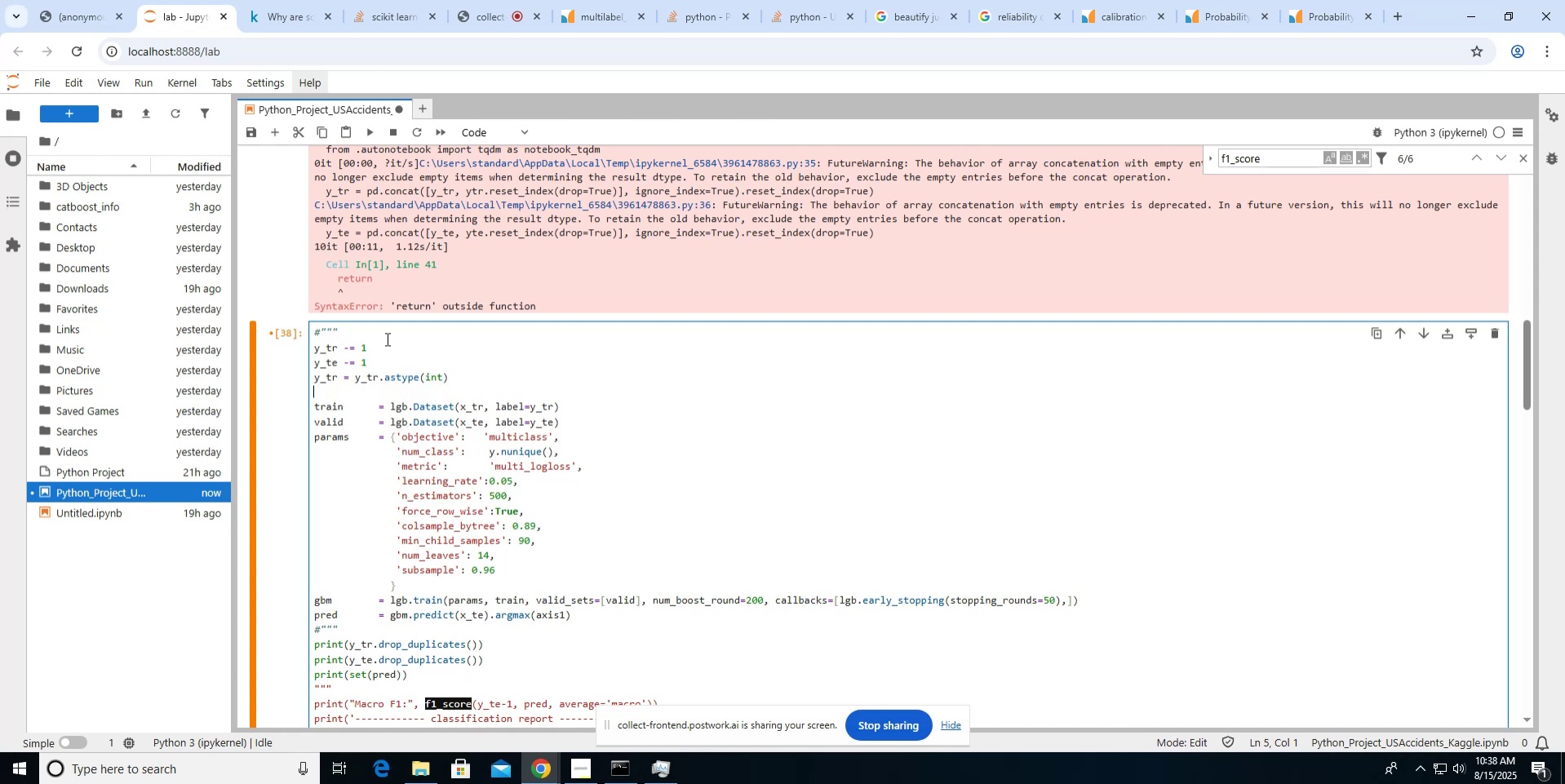 
type(y_tr = )
key(Backspace)
key(Backspace)
key(Backspace)
key(Backspace)
type(e = t)
key(Backspace)
type(y_te.astype(int))
 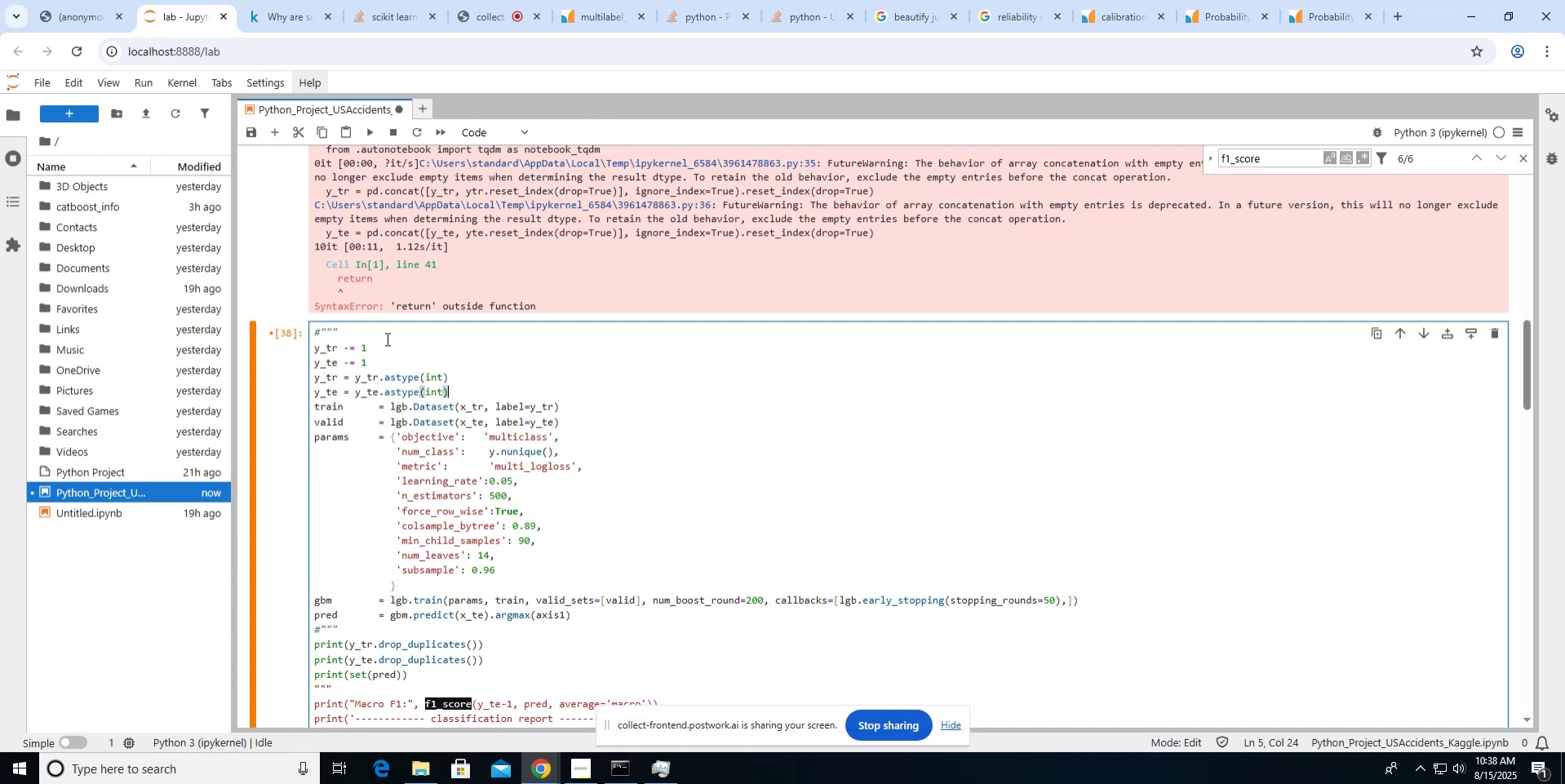 
key(ArrowUp)
 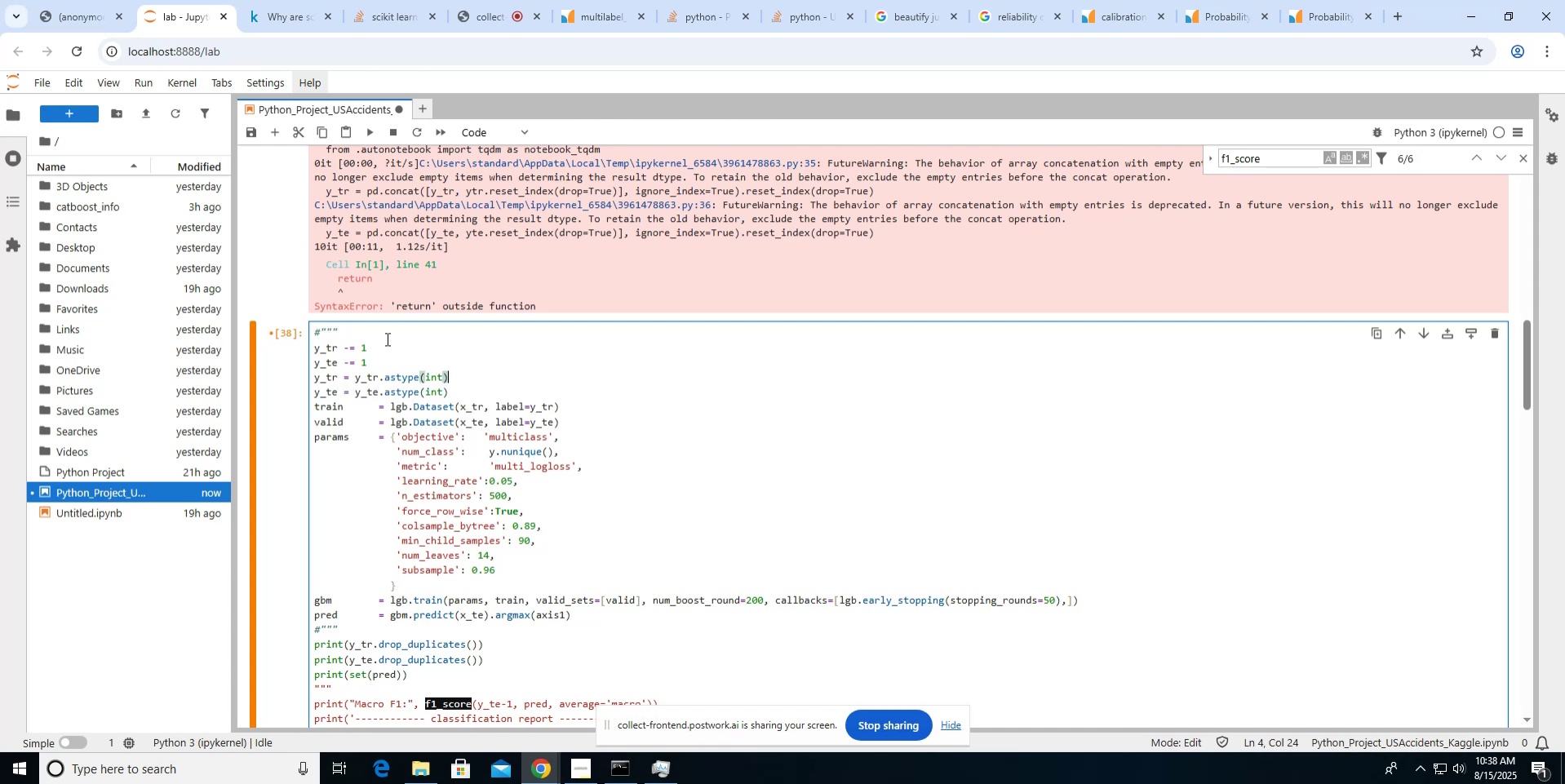 
key(ArrowUp)
 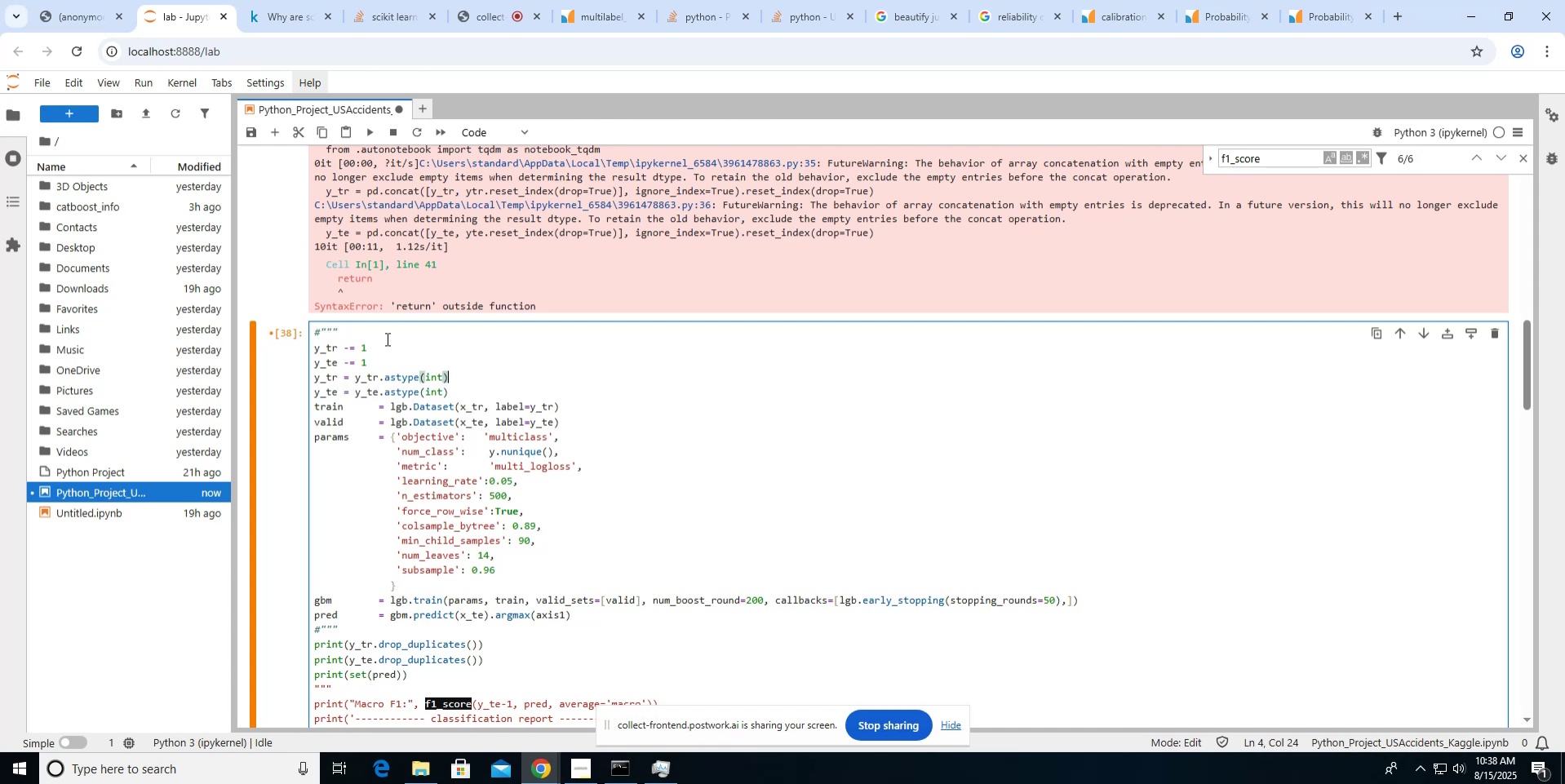 
key(ArrowUp)
 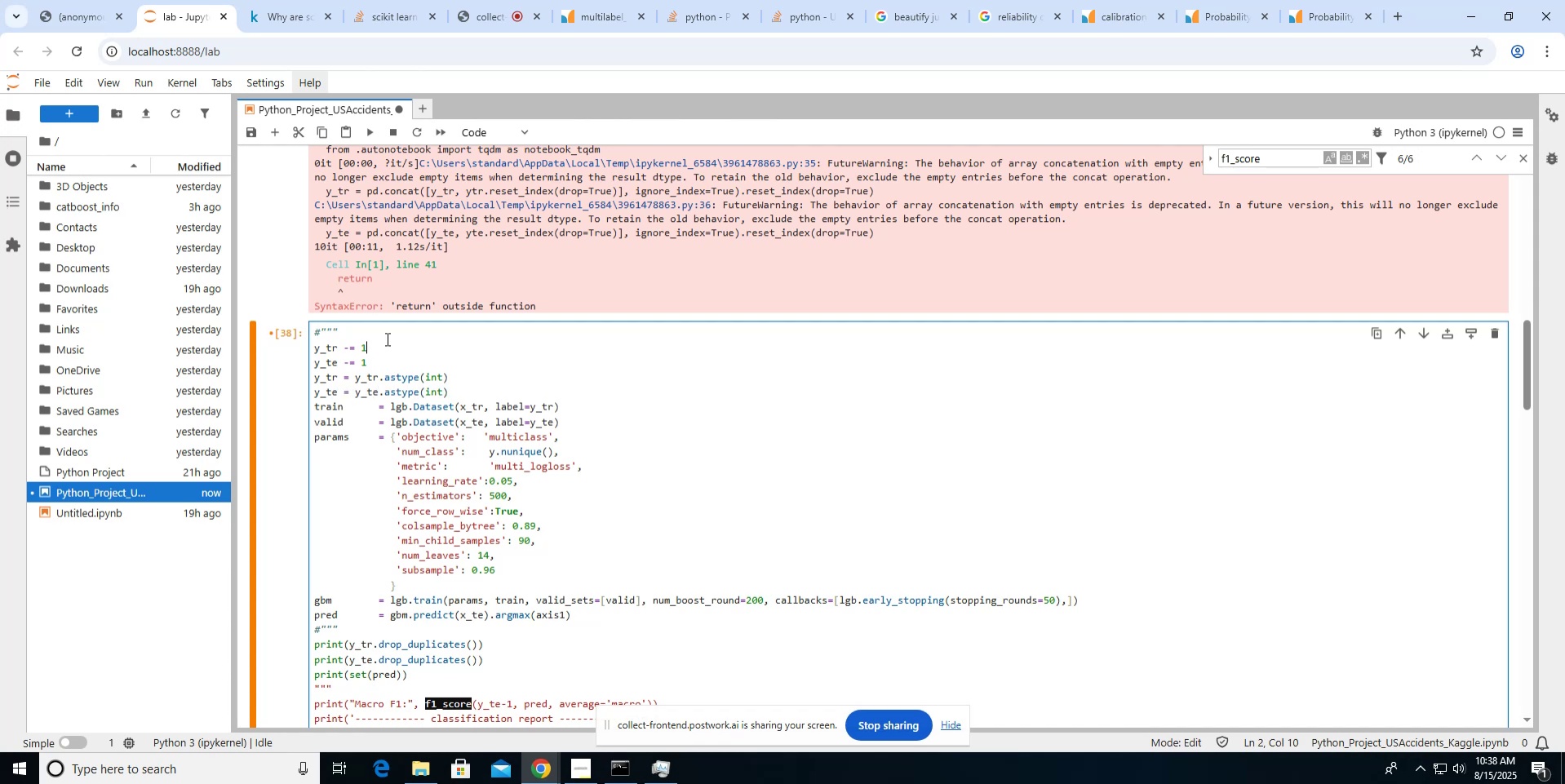 
scroll: coordinate [386, 339], scroll_direction: down, amount: 2.0
 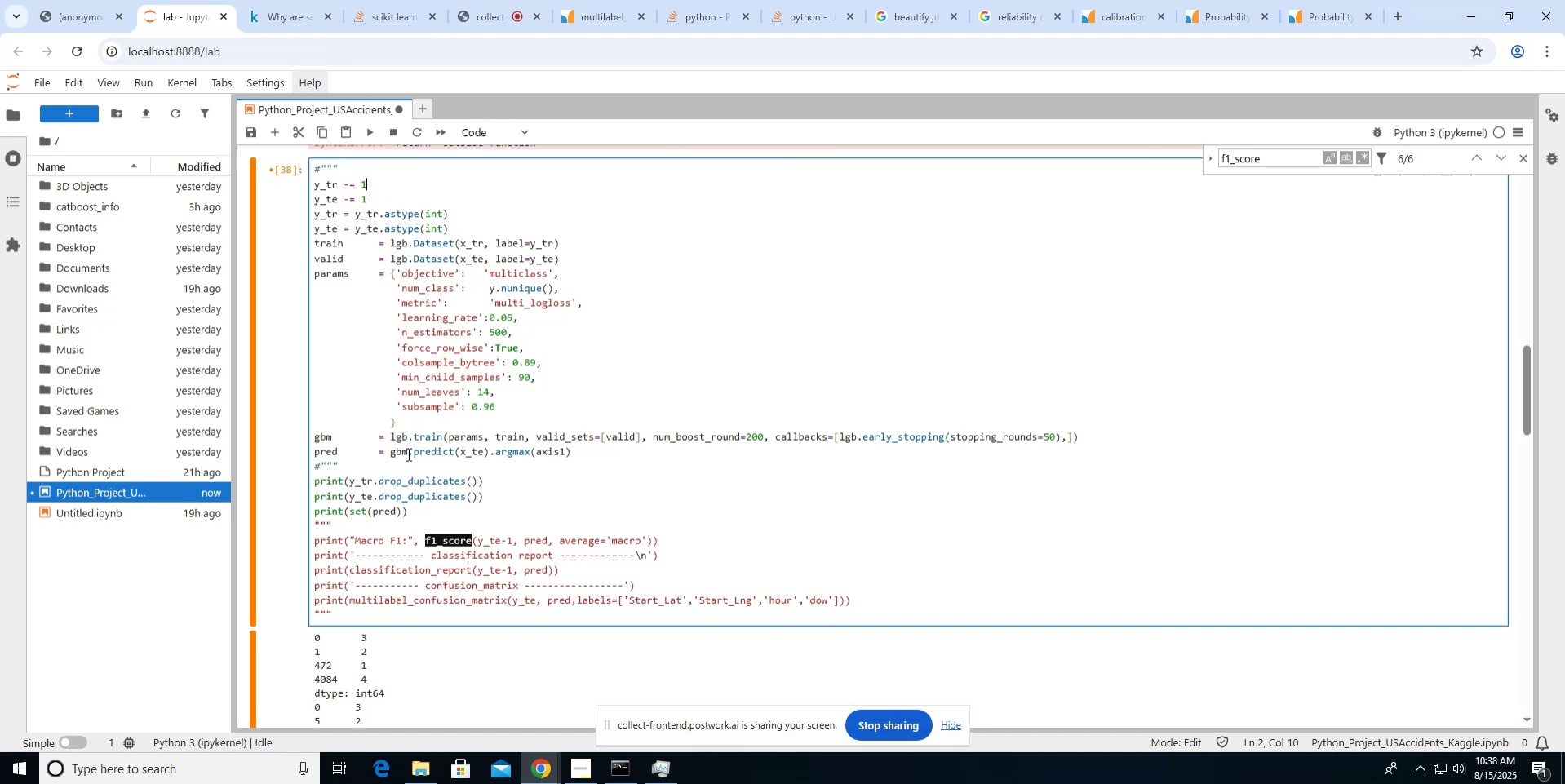 
wait(5.2)
 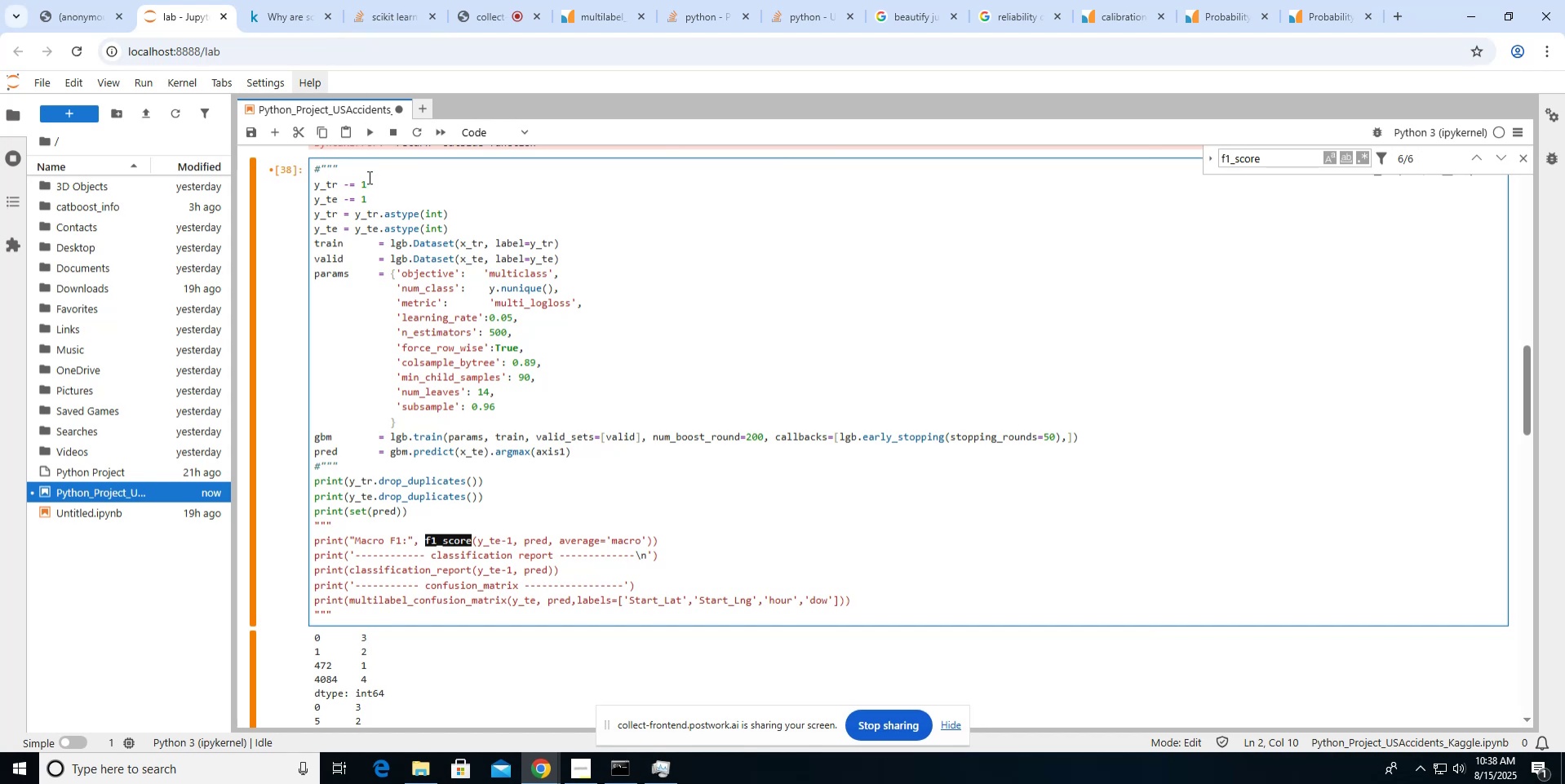 
scroll: coordinate [392, 515], scroll_direction: down, amount: 5.0
 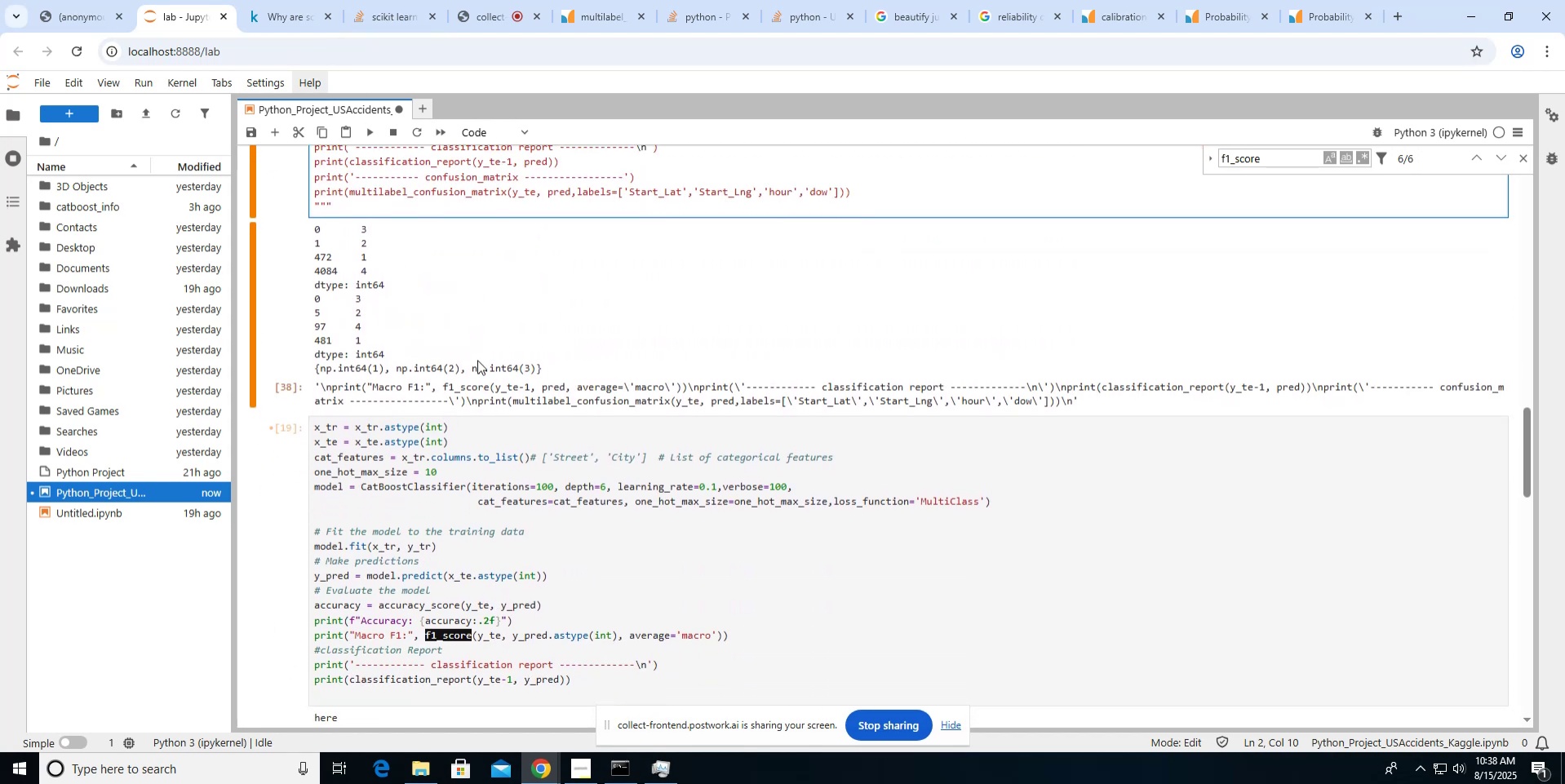 
scroll: coordinate [477, 360], scroll_direction: up, amount: 5.0
 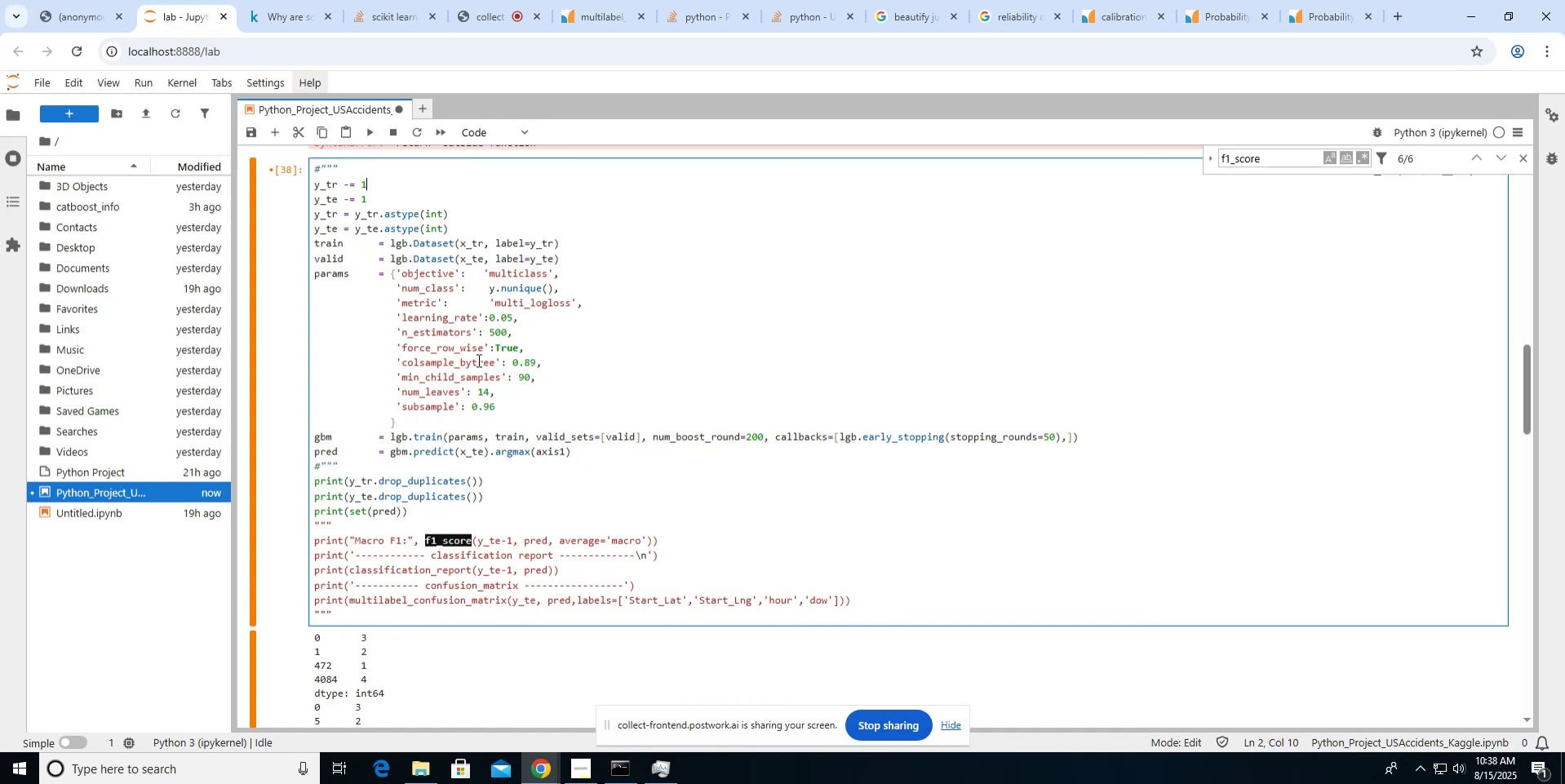 
scroll: coordinate [477, 360], scroll_direction: down, amount: 1.0
 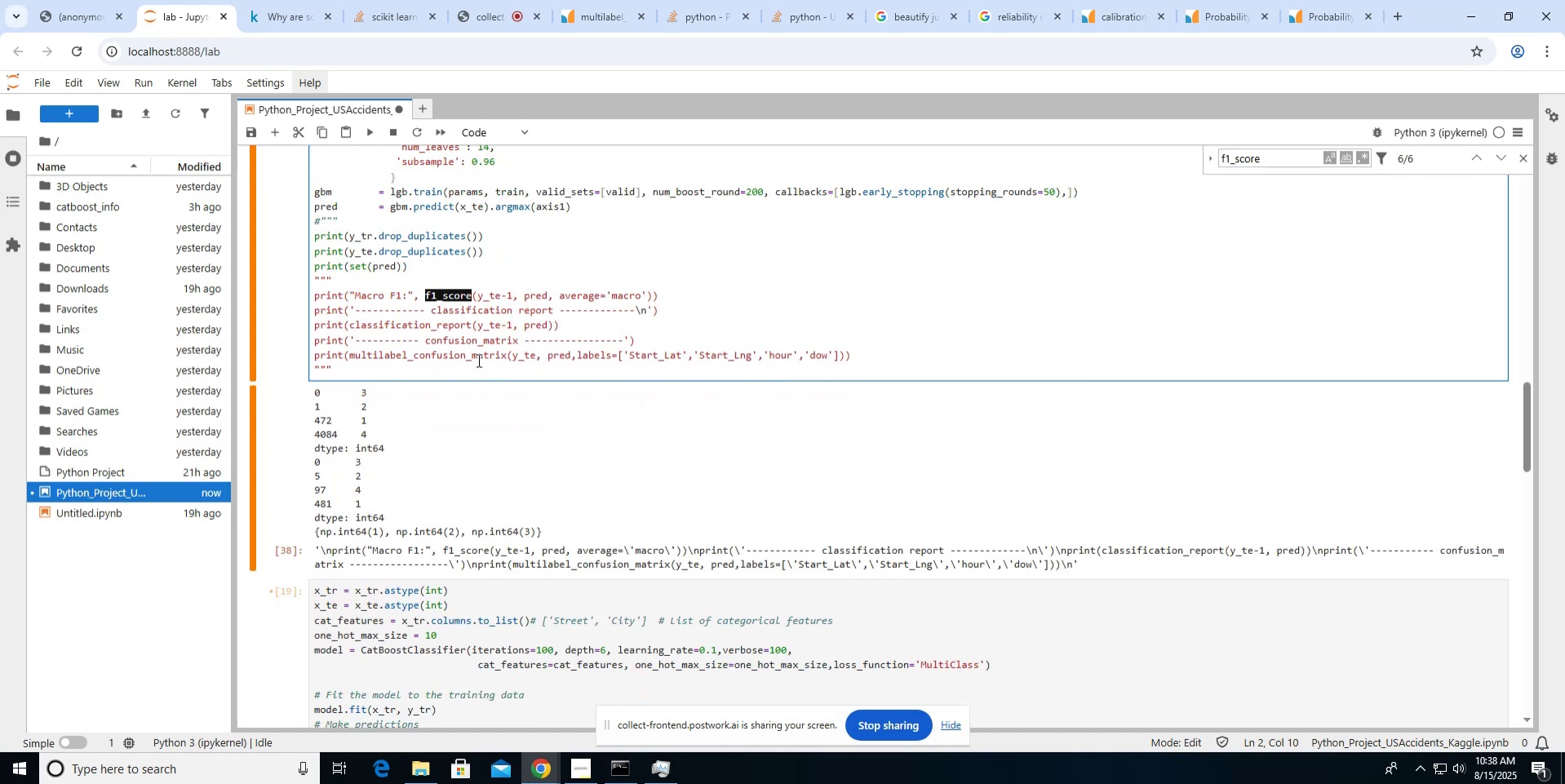 
scroll: coordinate [477, 360], scroll_direction: up, amount: 4.0
 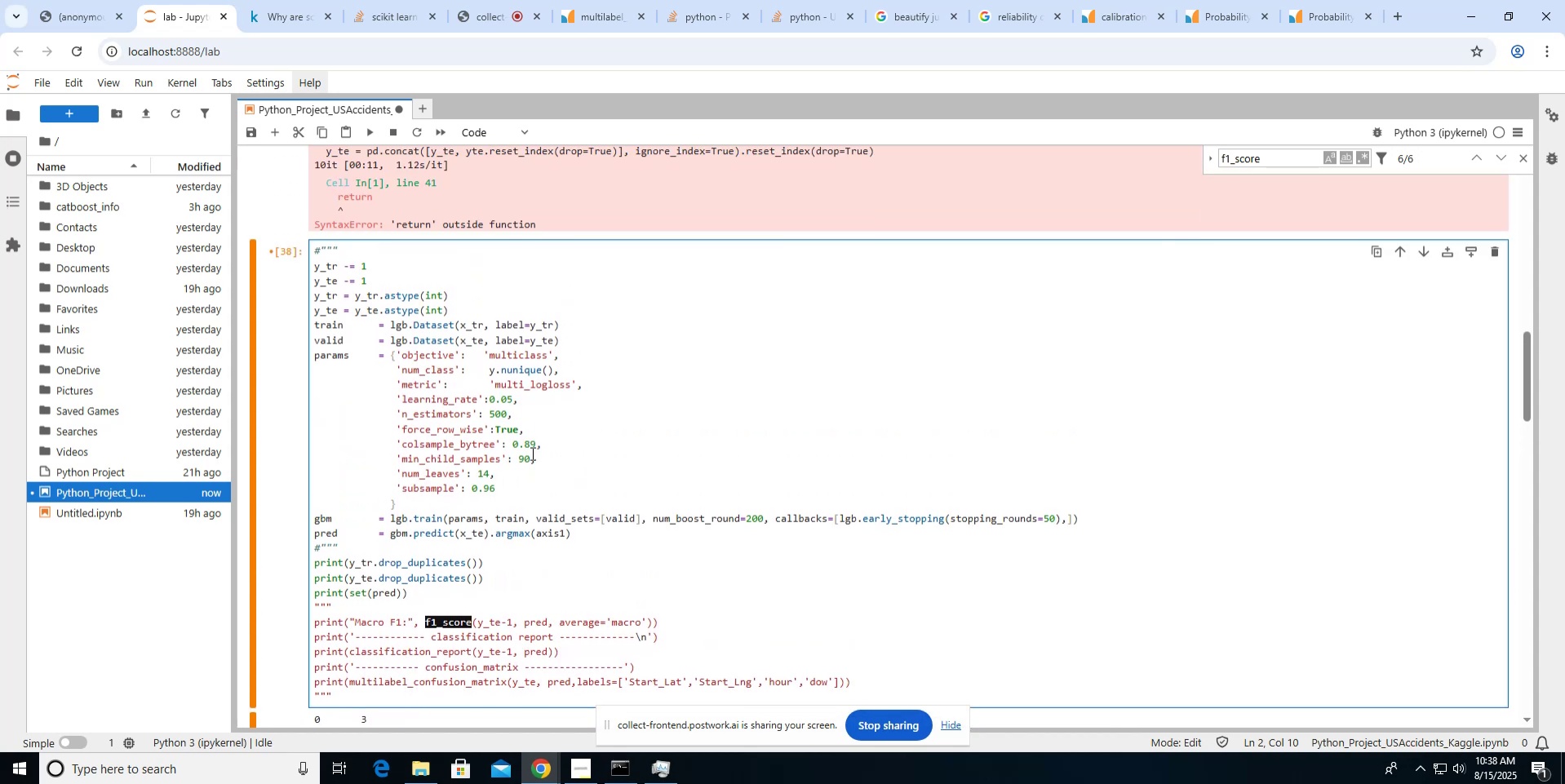 
left_click([556, 532])
 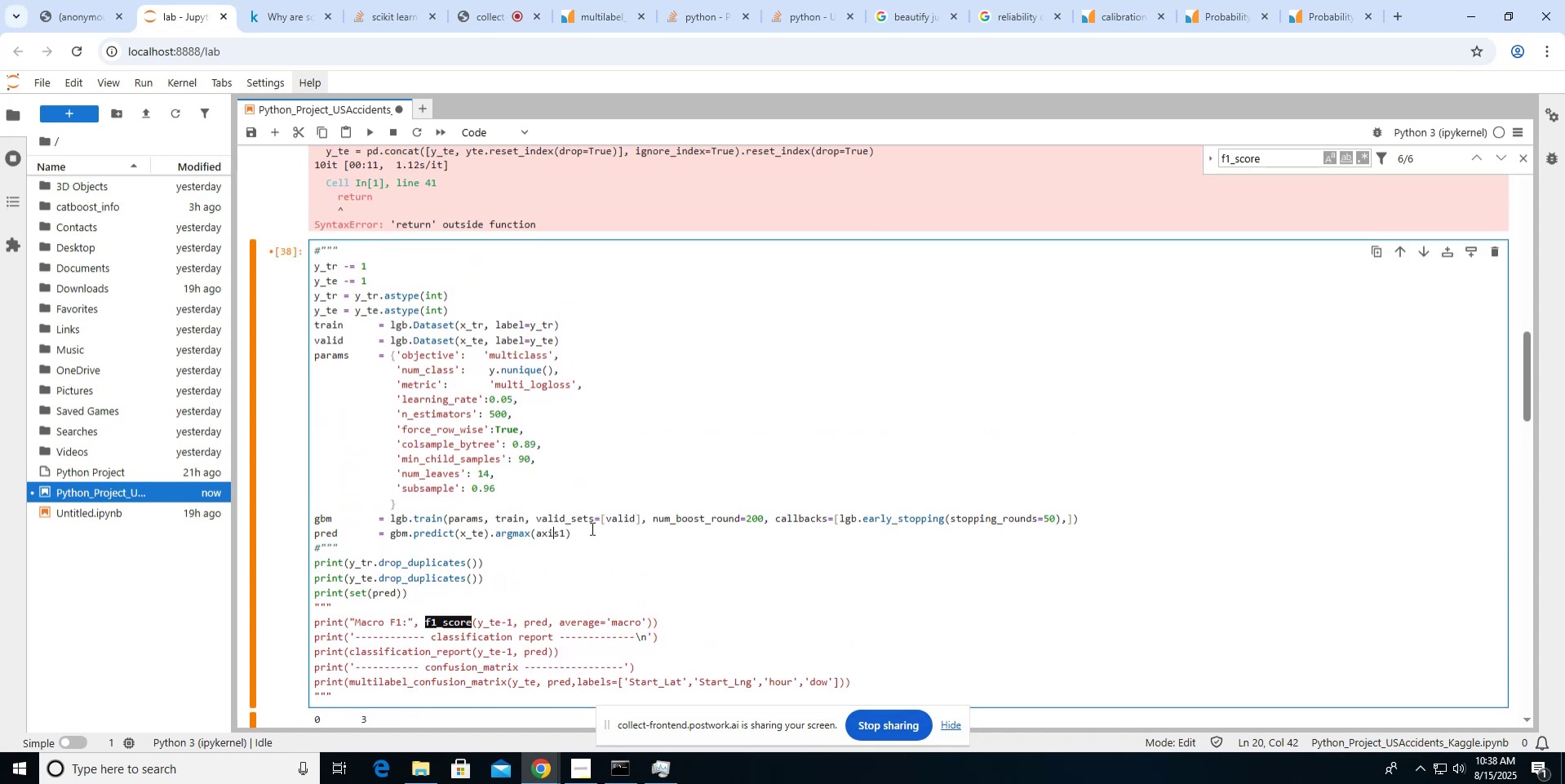 
key(ArrowRight)
 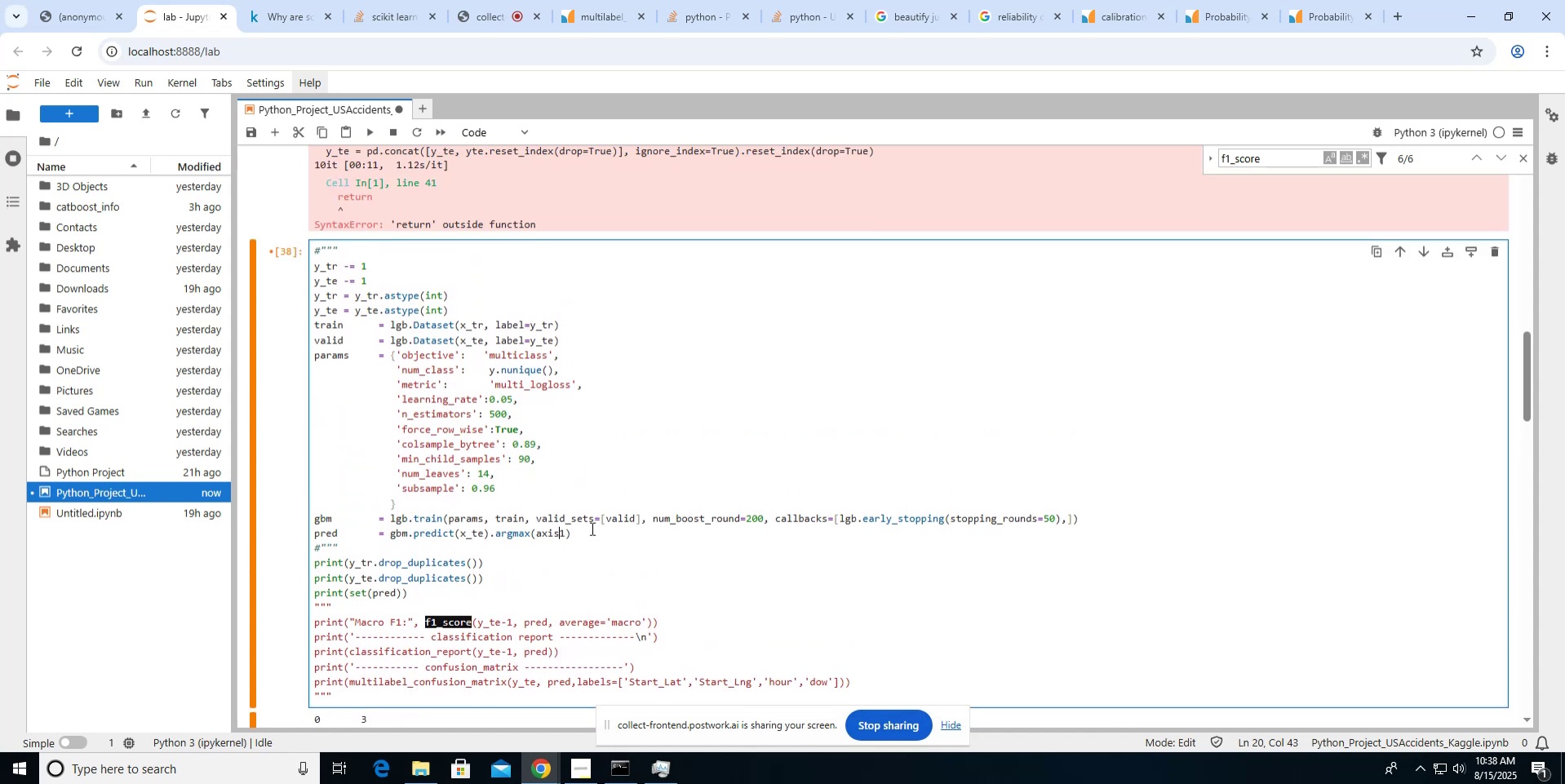 
key(Equal)
 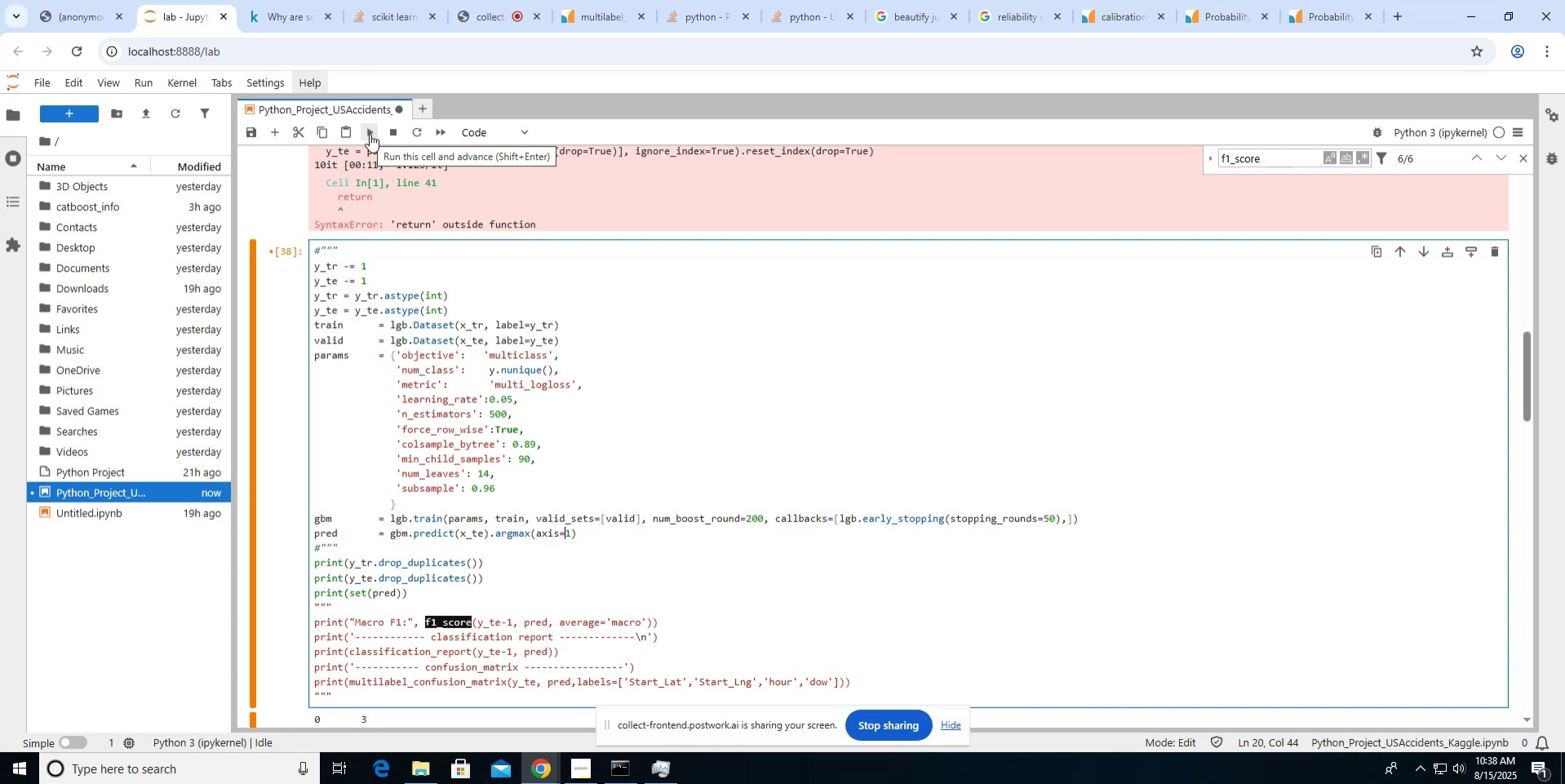 
wait(11.2)
 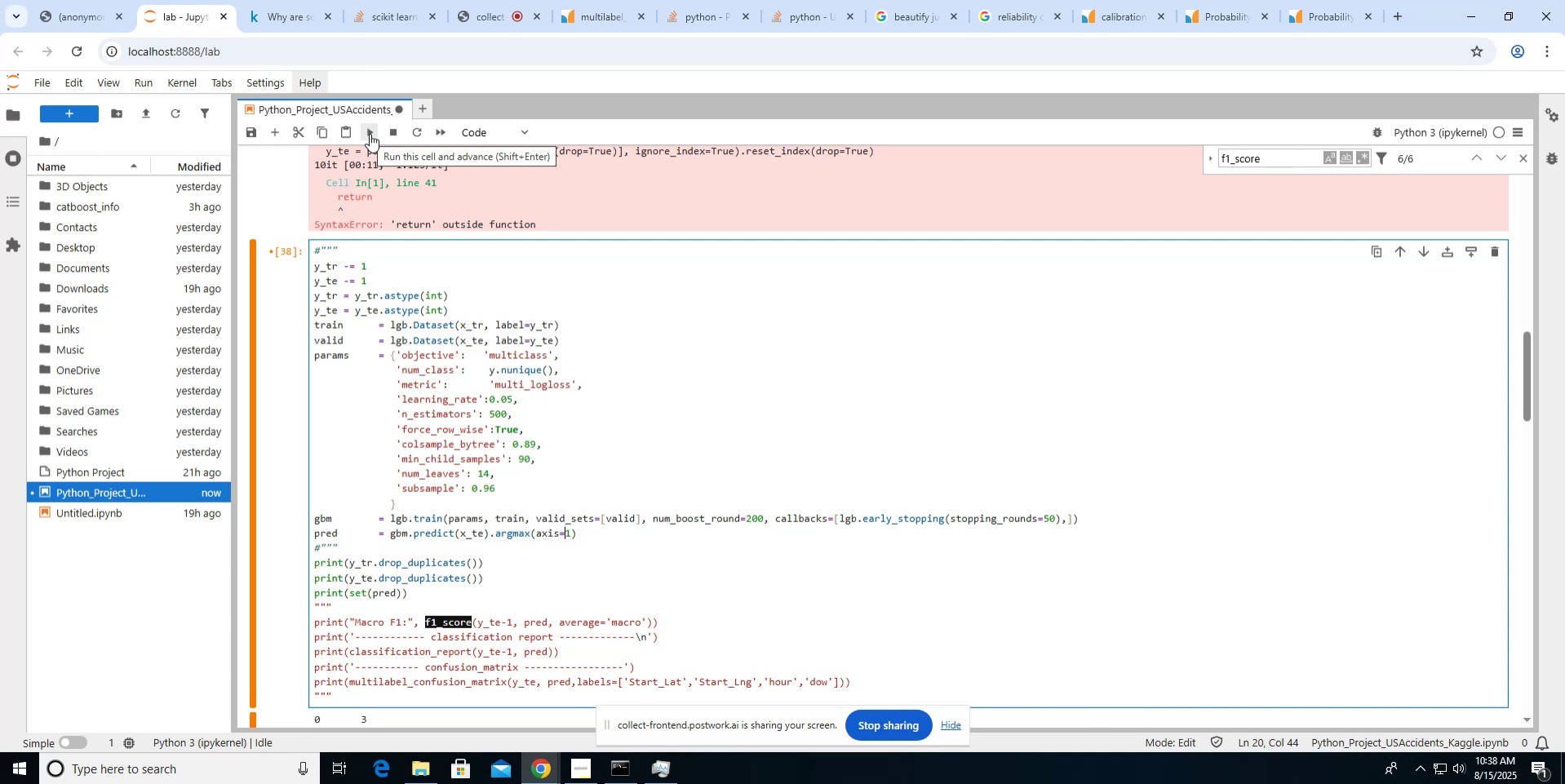 
left_click([371, 131])
 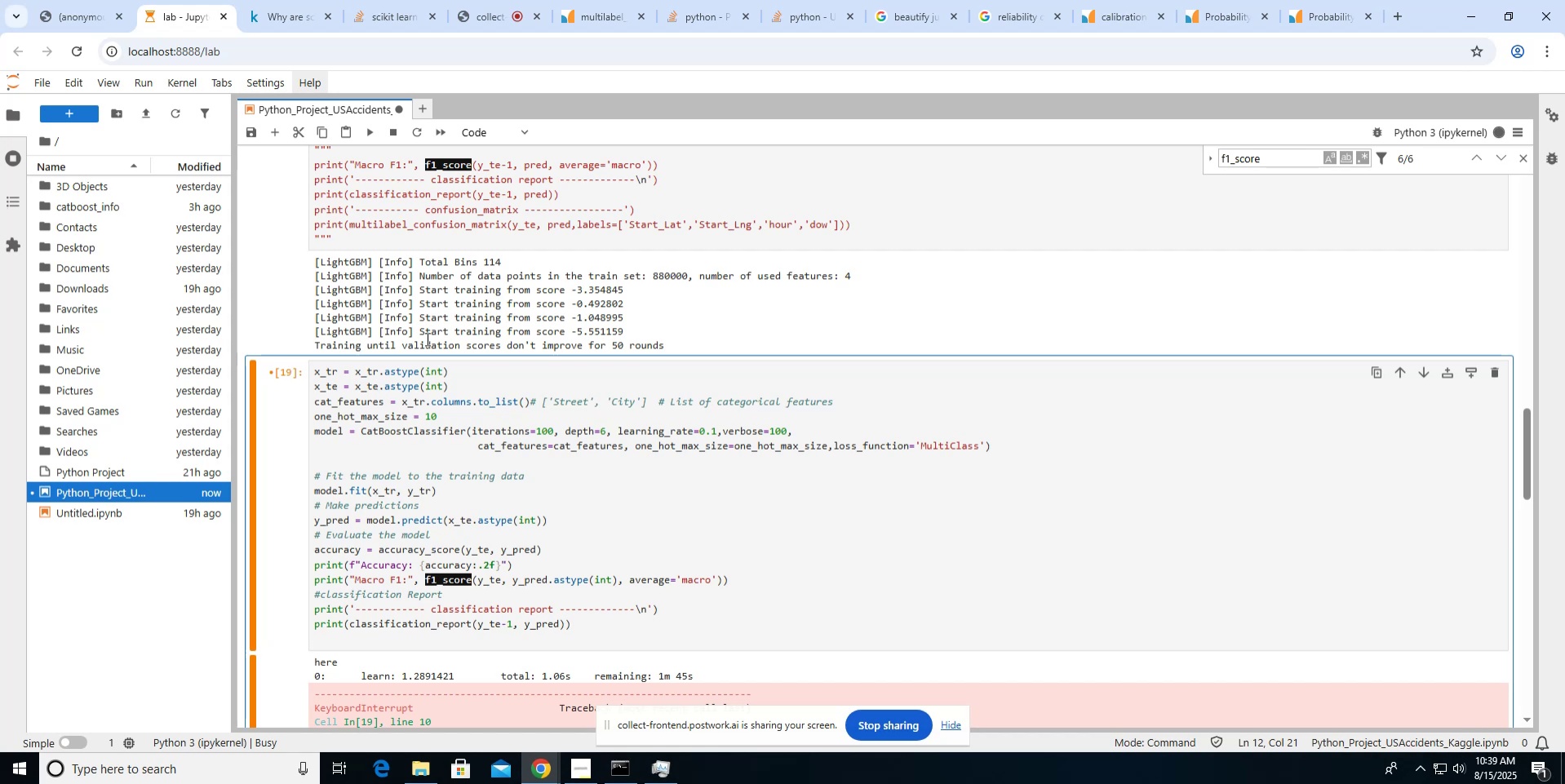 
wait(6.51)
 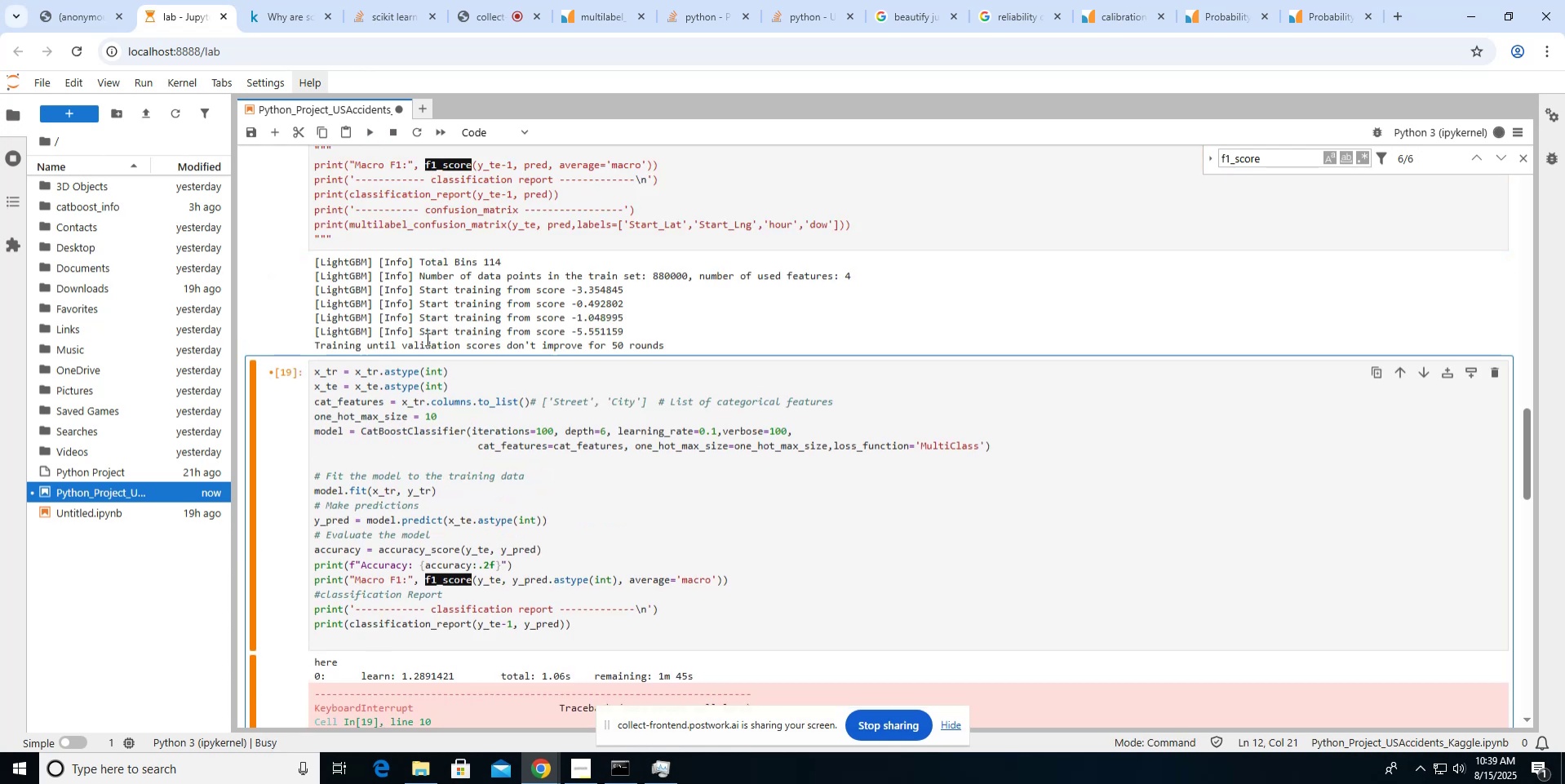 
scroll: coordinate [456, 321], scroll_direction: up, amount: 6.0
 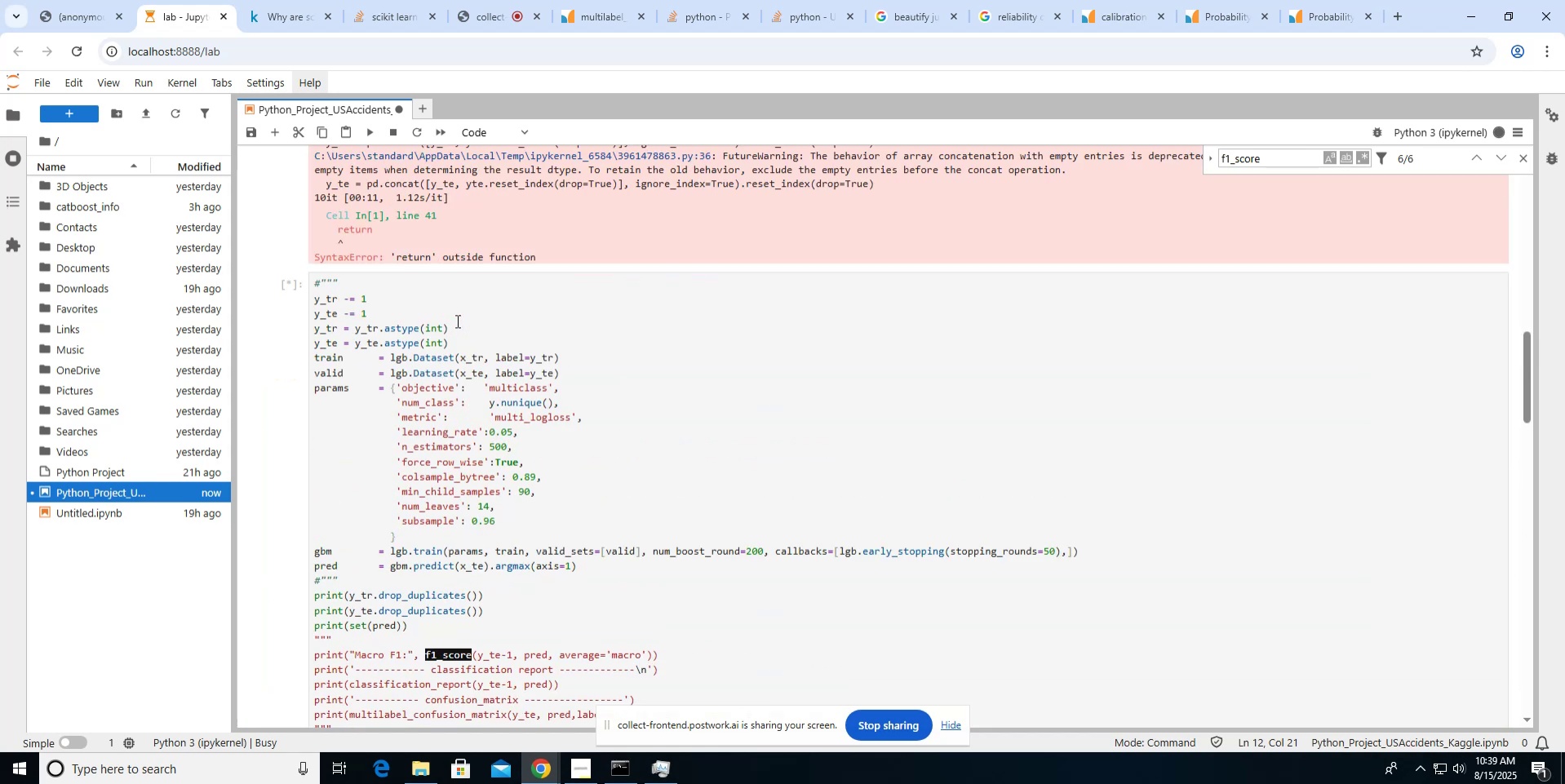 
scroll: coordinate [456, 321], scroll_direction: down, amount: 2.0
 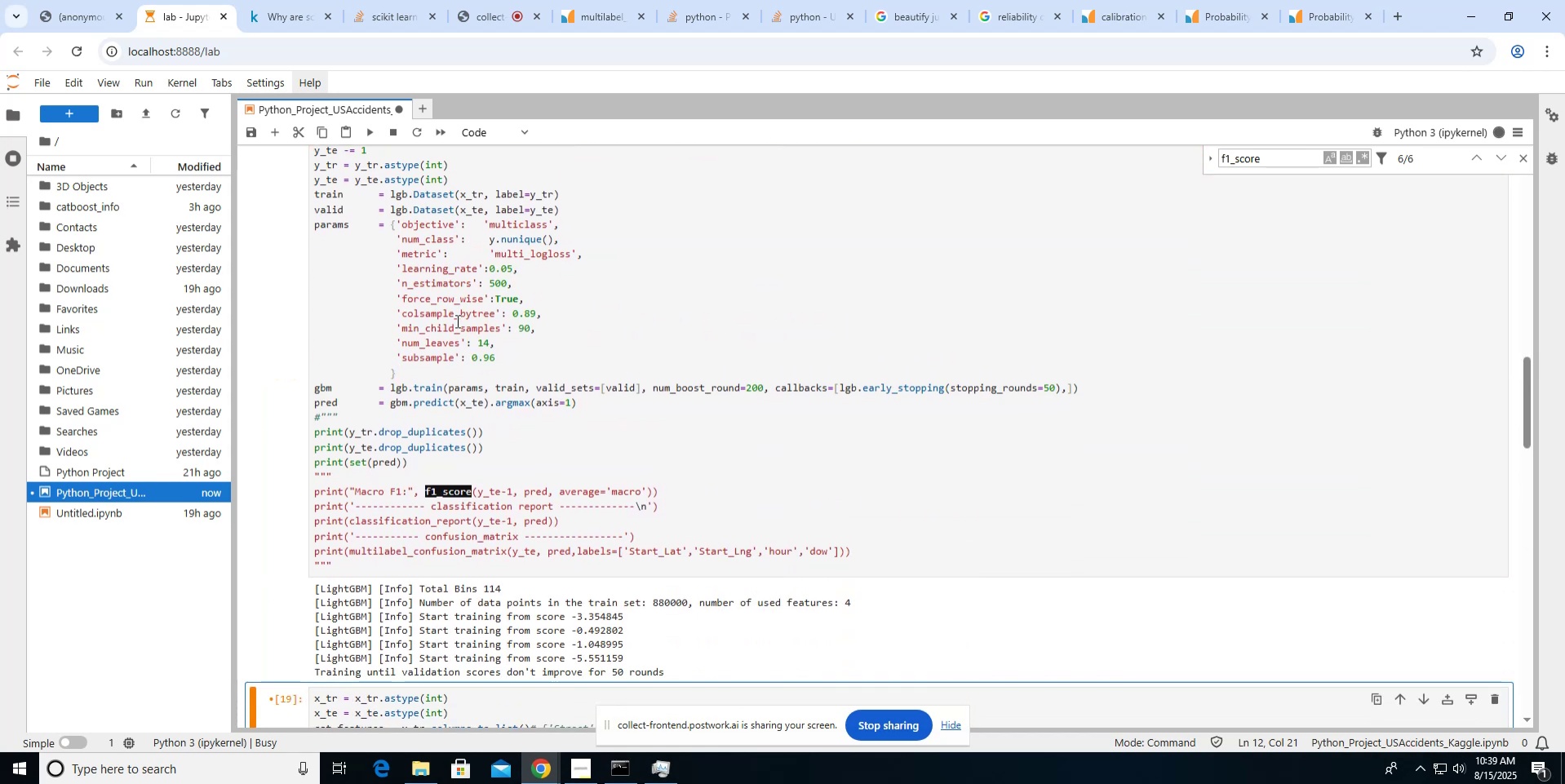 
scroll: coordinate [456, 321], scroll_direction: up, amount: 2.0
 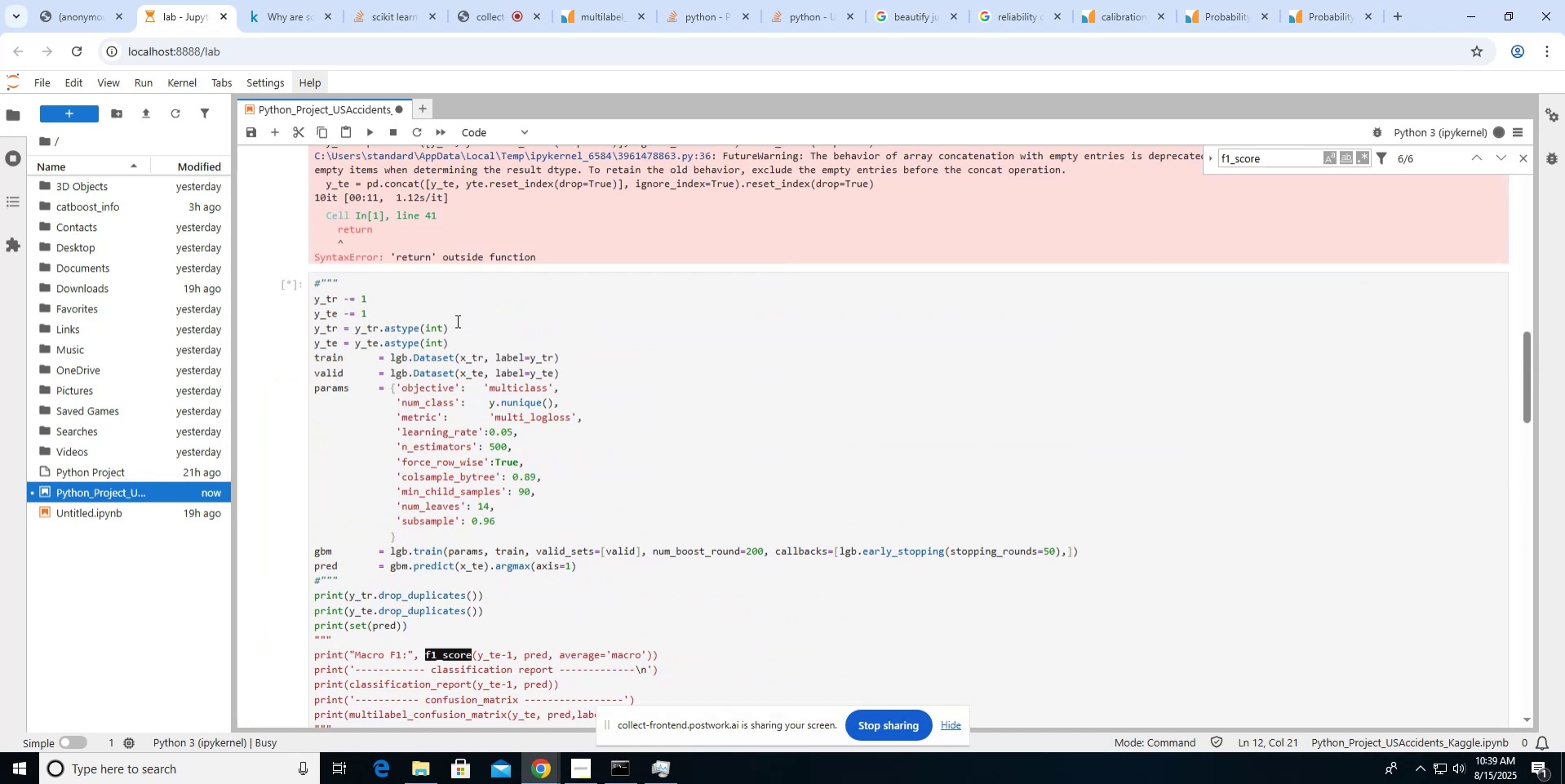 
scroll: coordinate [456, 321], scroll_direction: down, amount: 1.0
 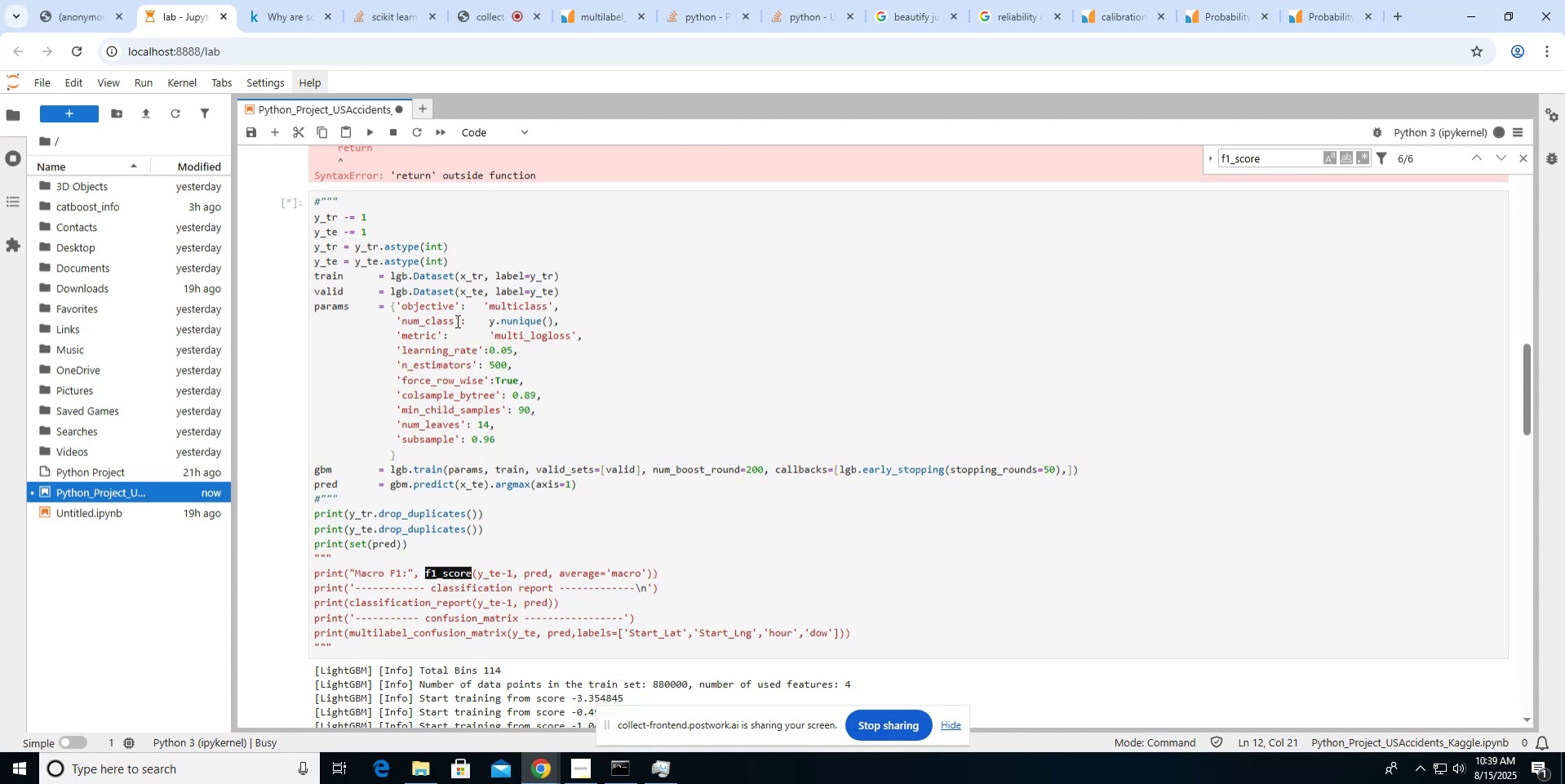 
wait(7.47)
 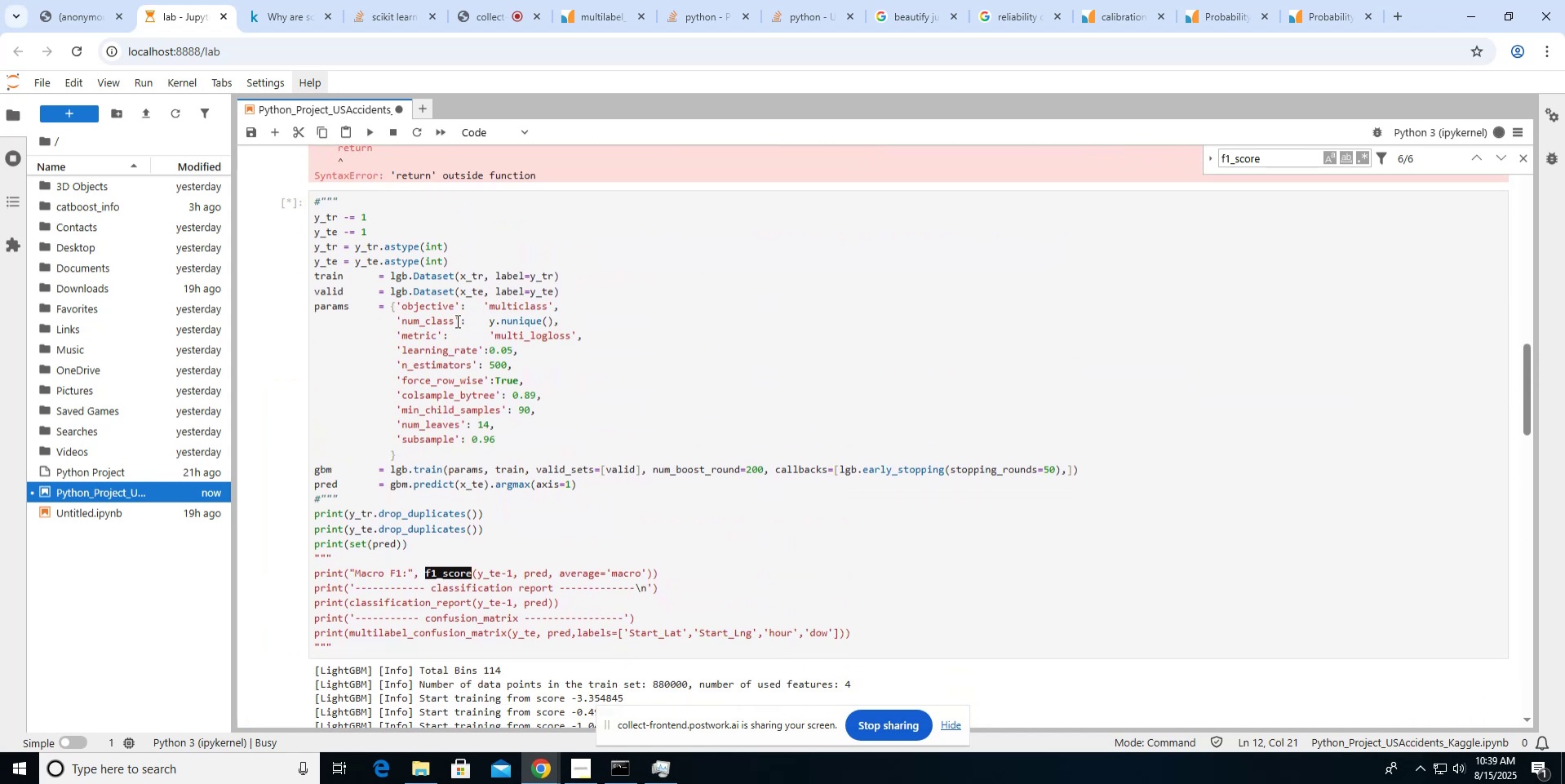 
scroll: coordinate [456, 321], scroll_direction: down, amount: 4.0
 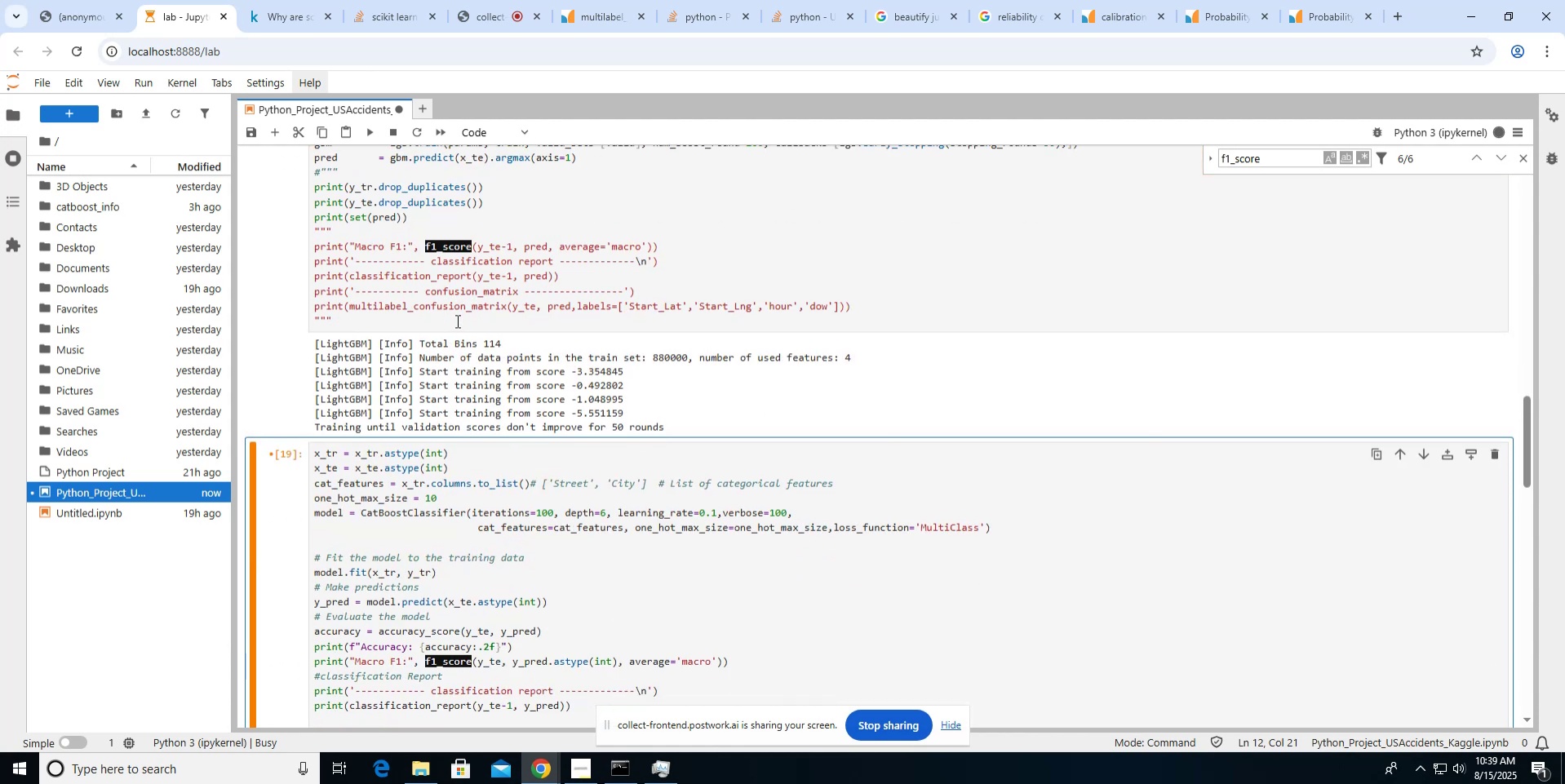 
scroll: coordinate [456, 321], scroll_direction: up, amount: 4.0
 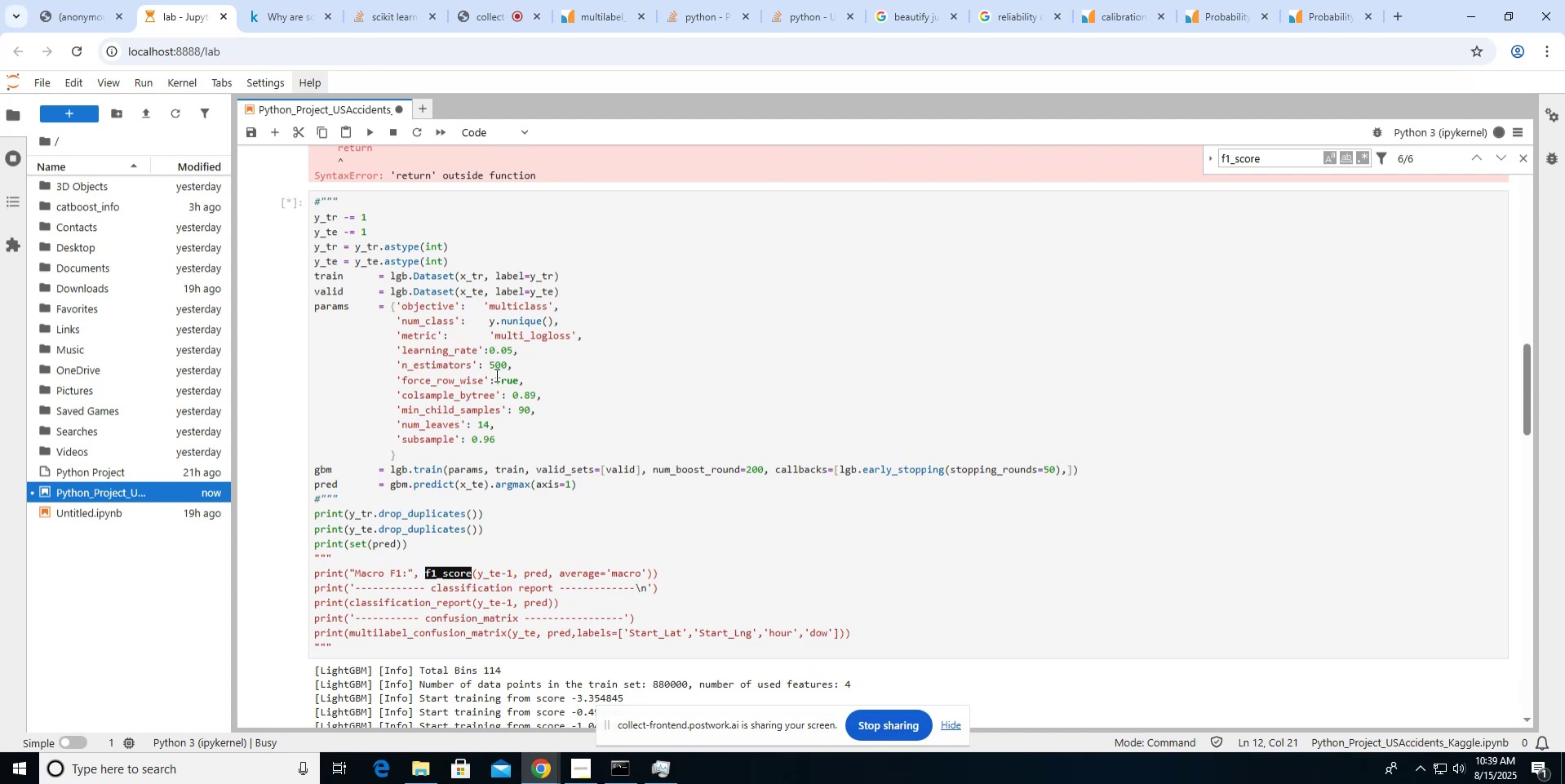 
left_click([493, 380])
 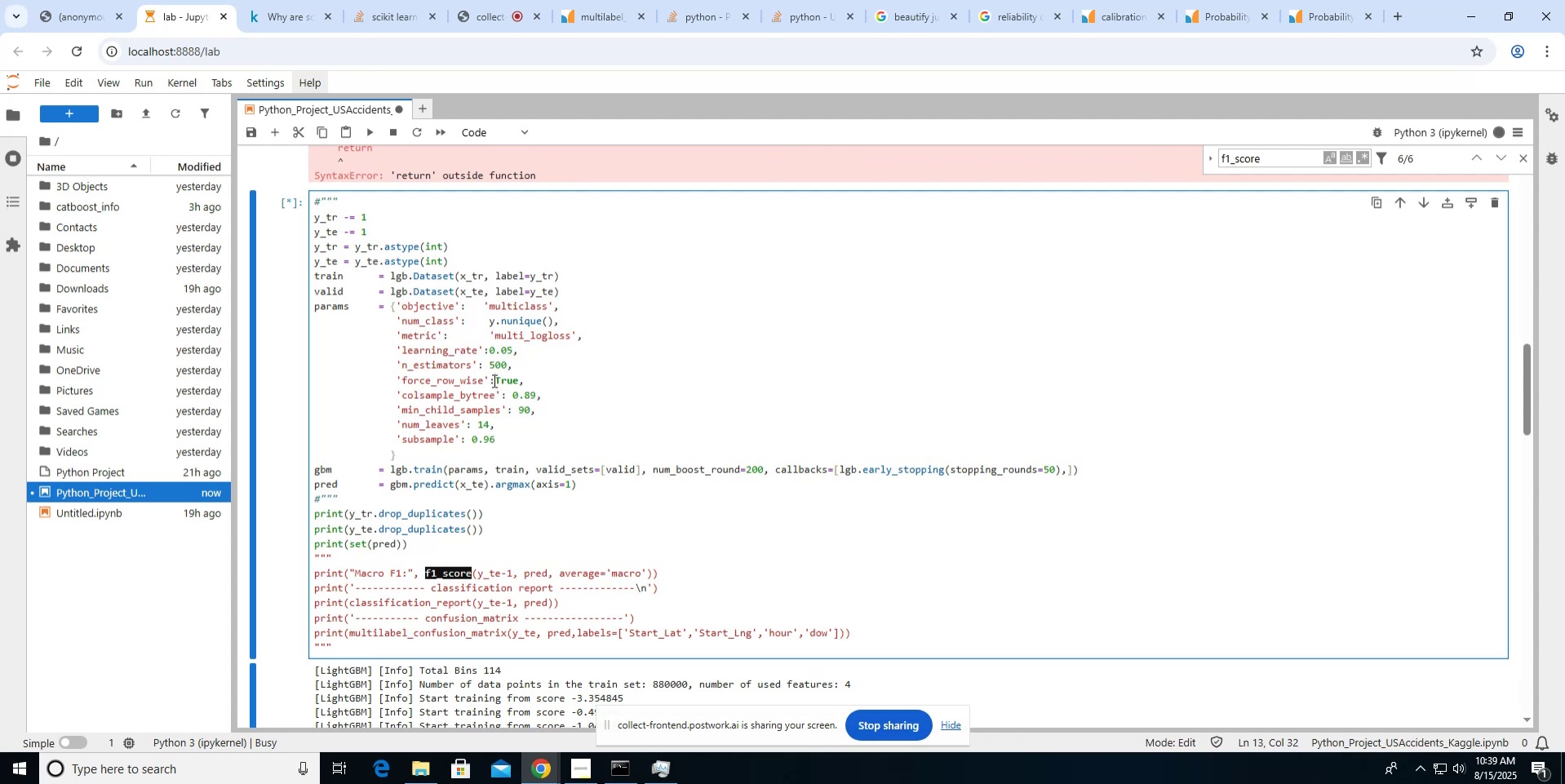 
key(Space)
 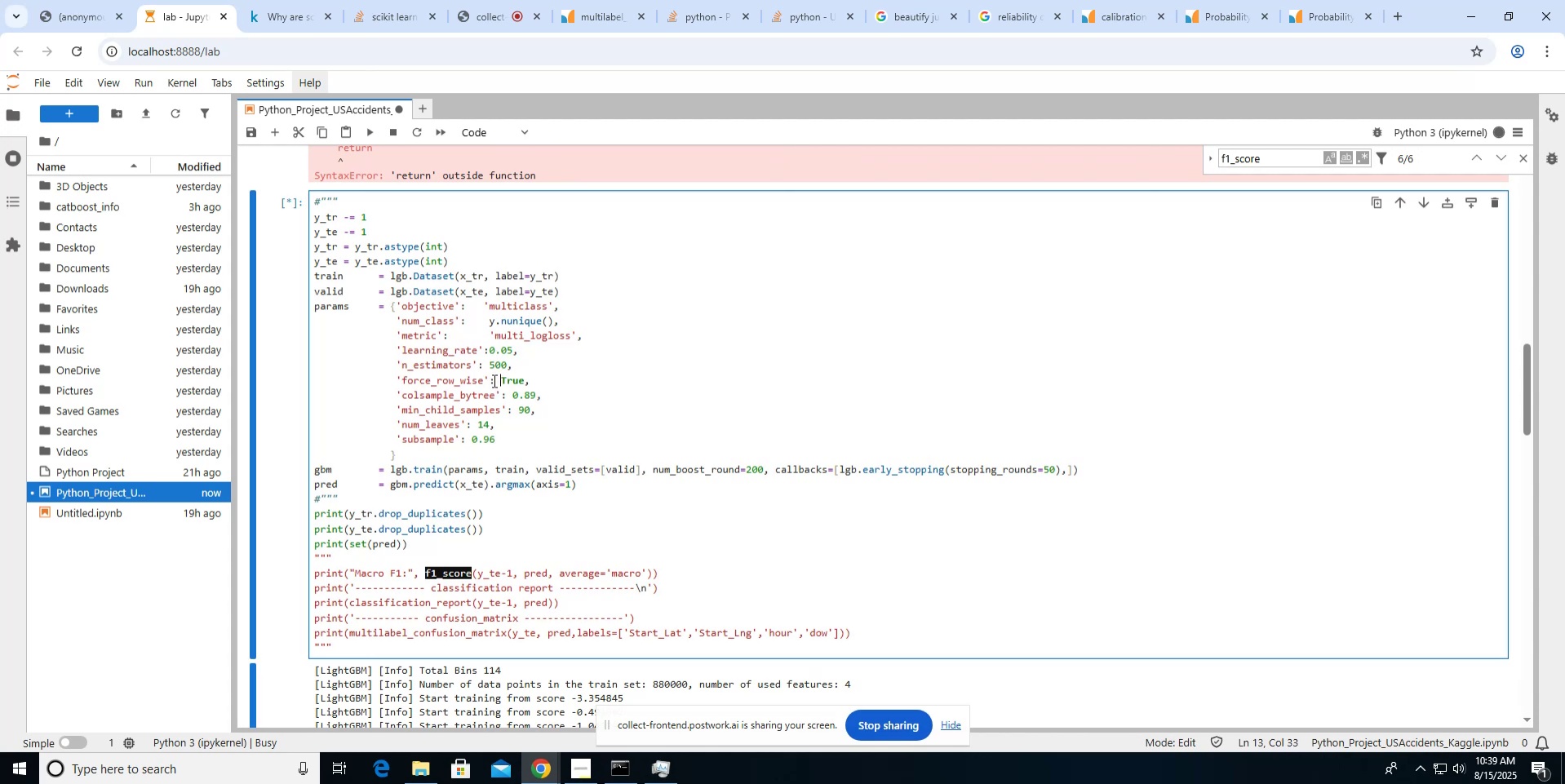 
key(Space)
 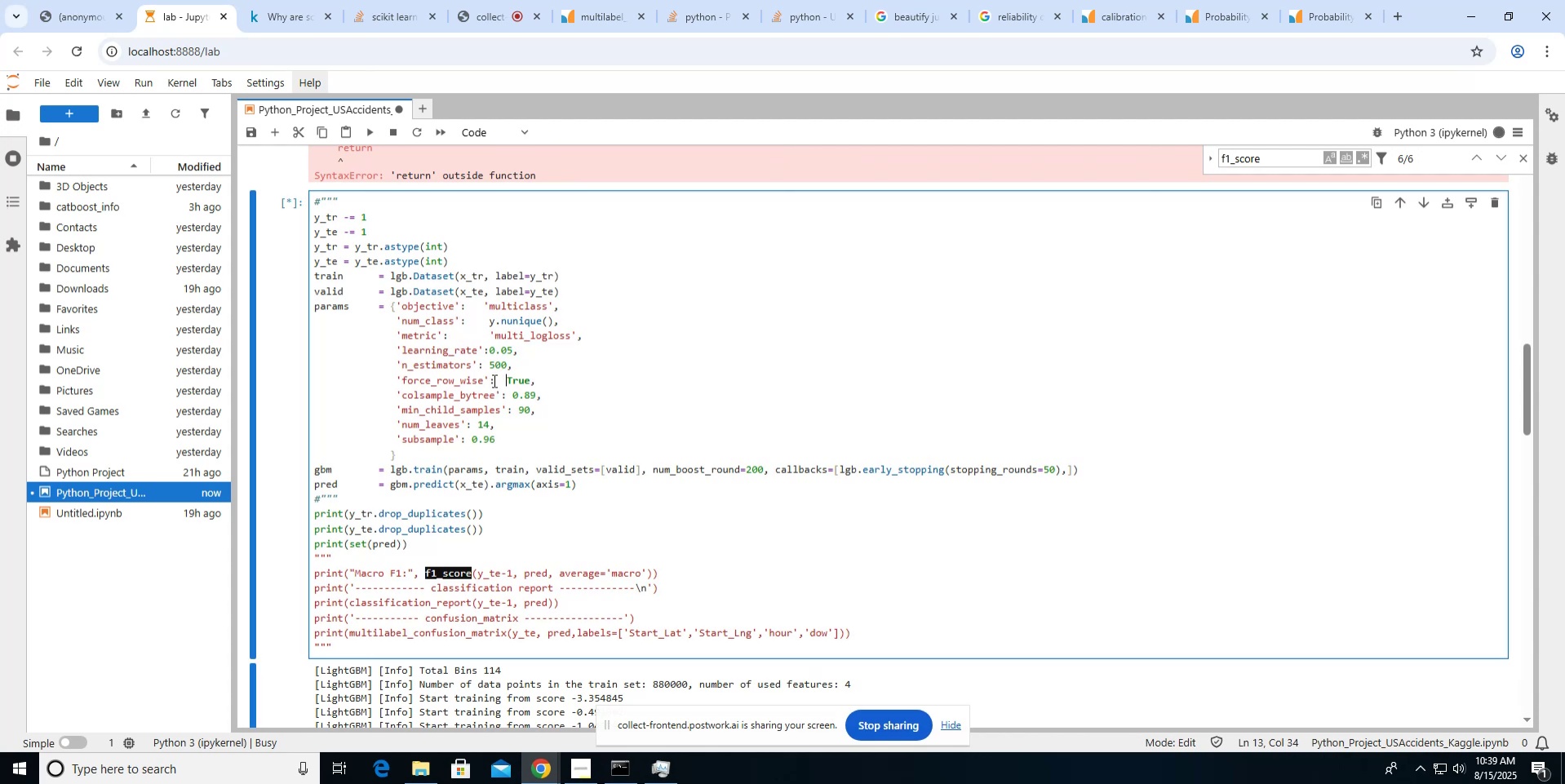 
key(Space)
 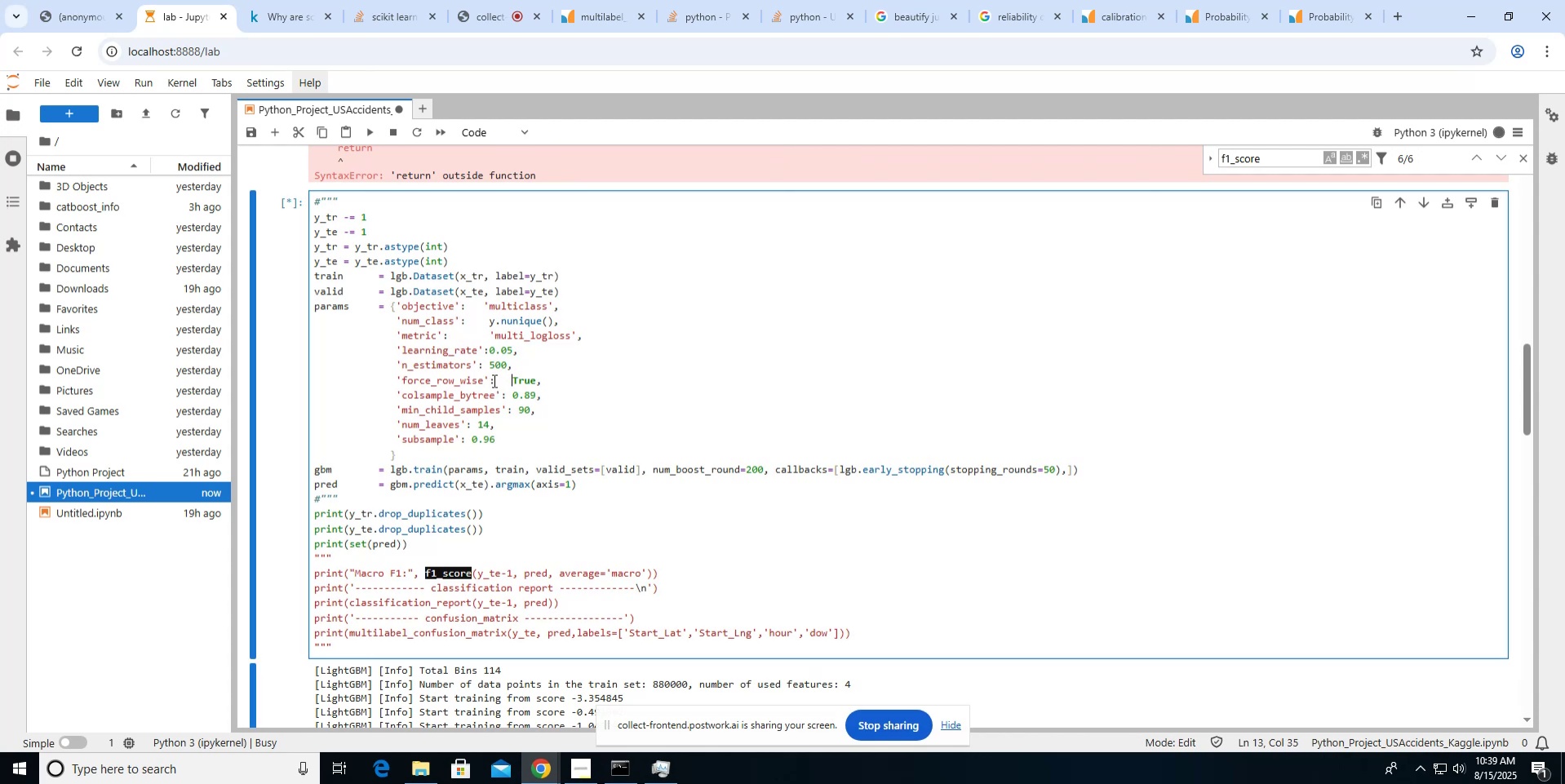 
key(ArrowLeft)
 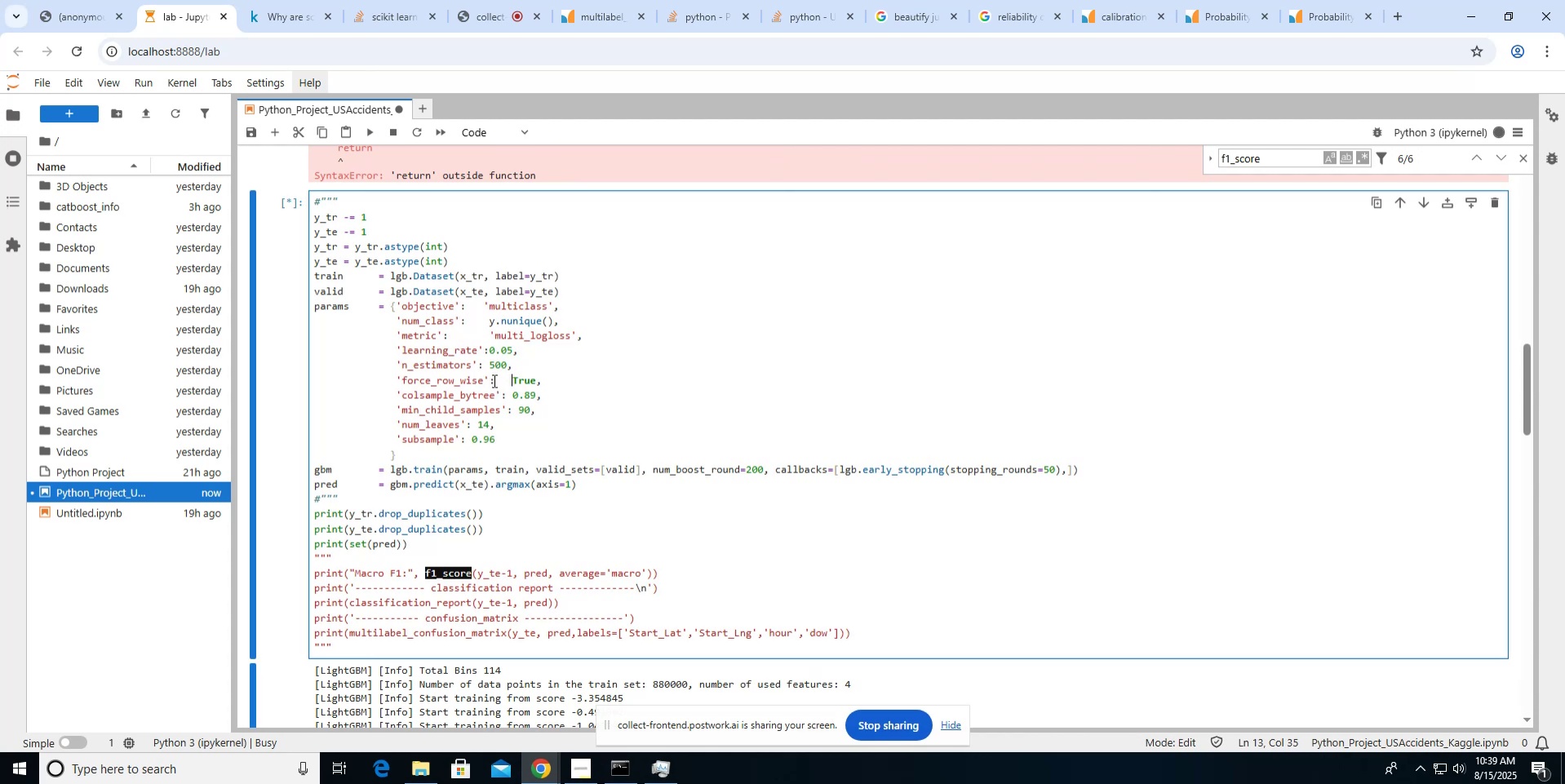 
key(ArrowUp)
 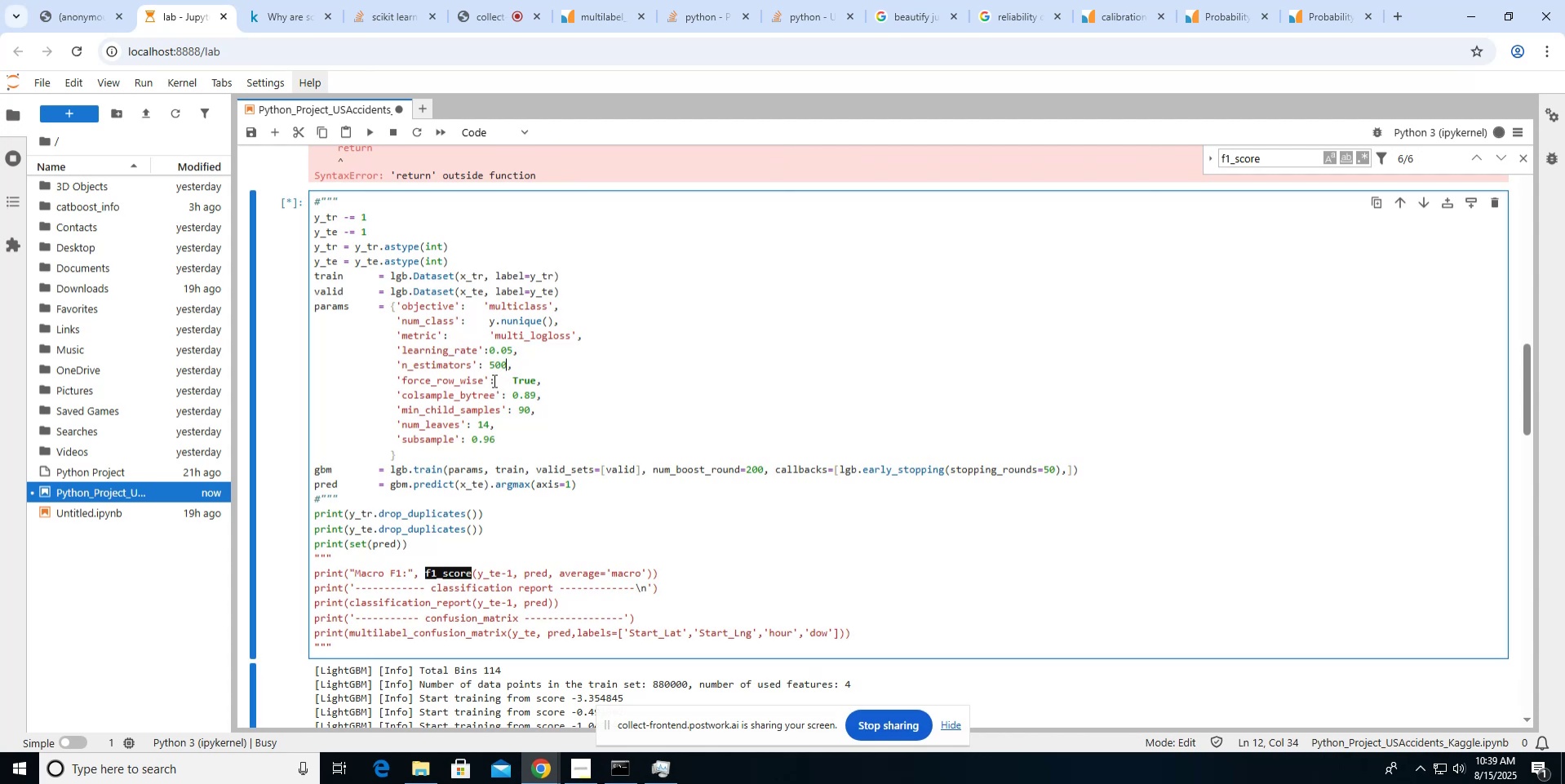 
key(ArrowLeft)
 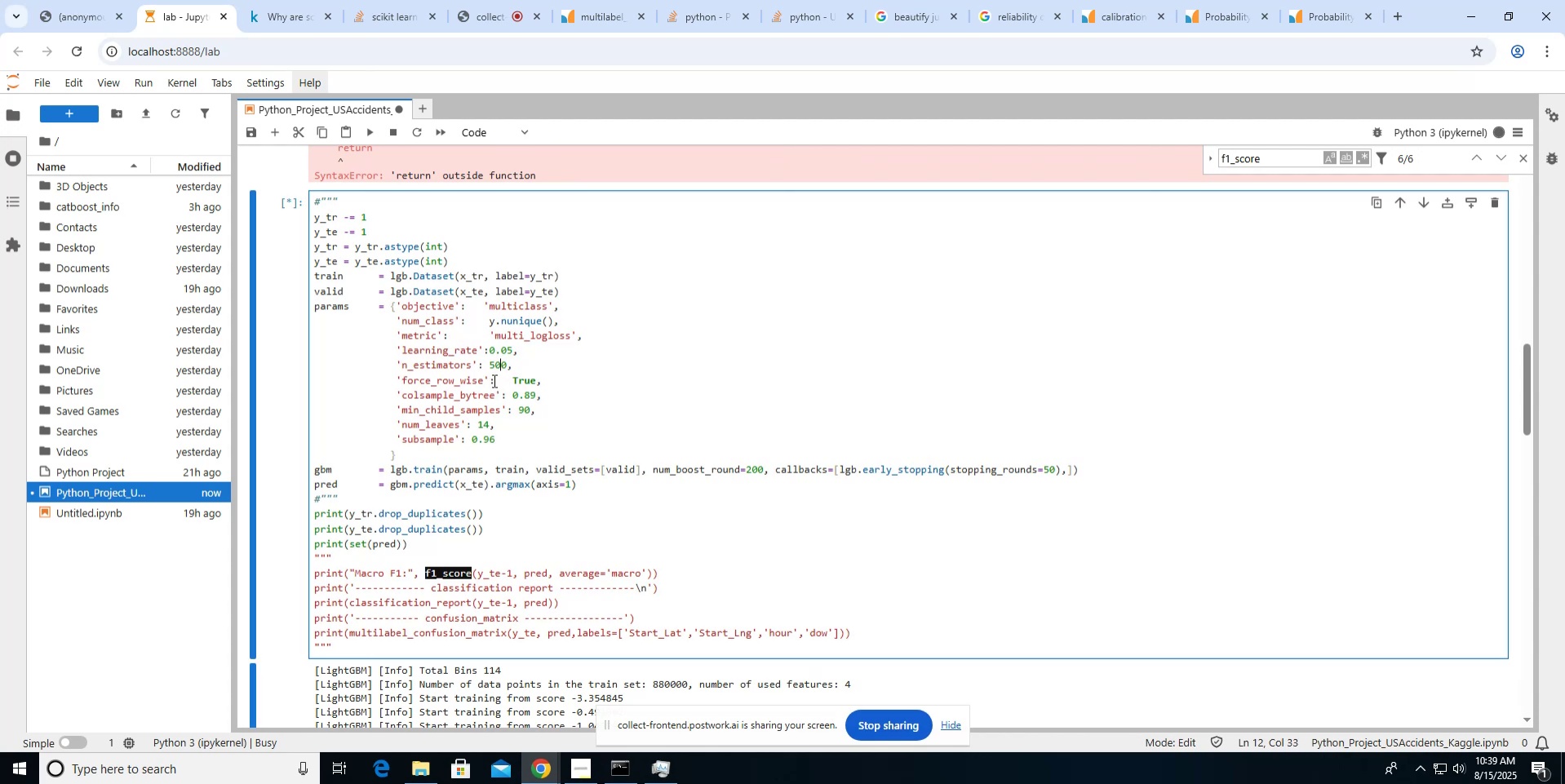 
hold_key(key=ArrowLeft, duration=0.33)
 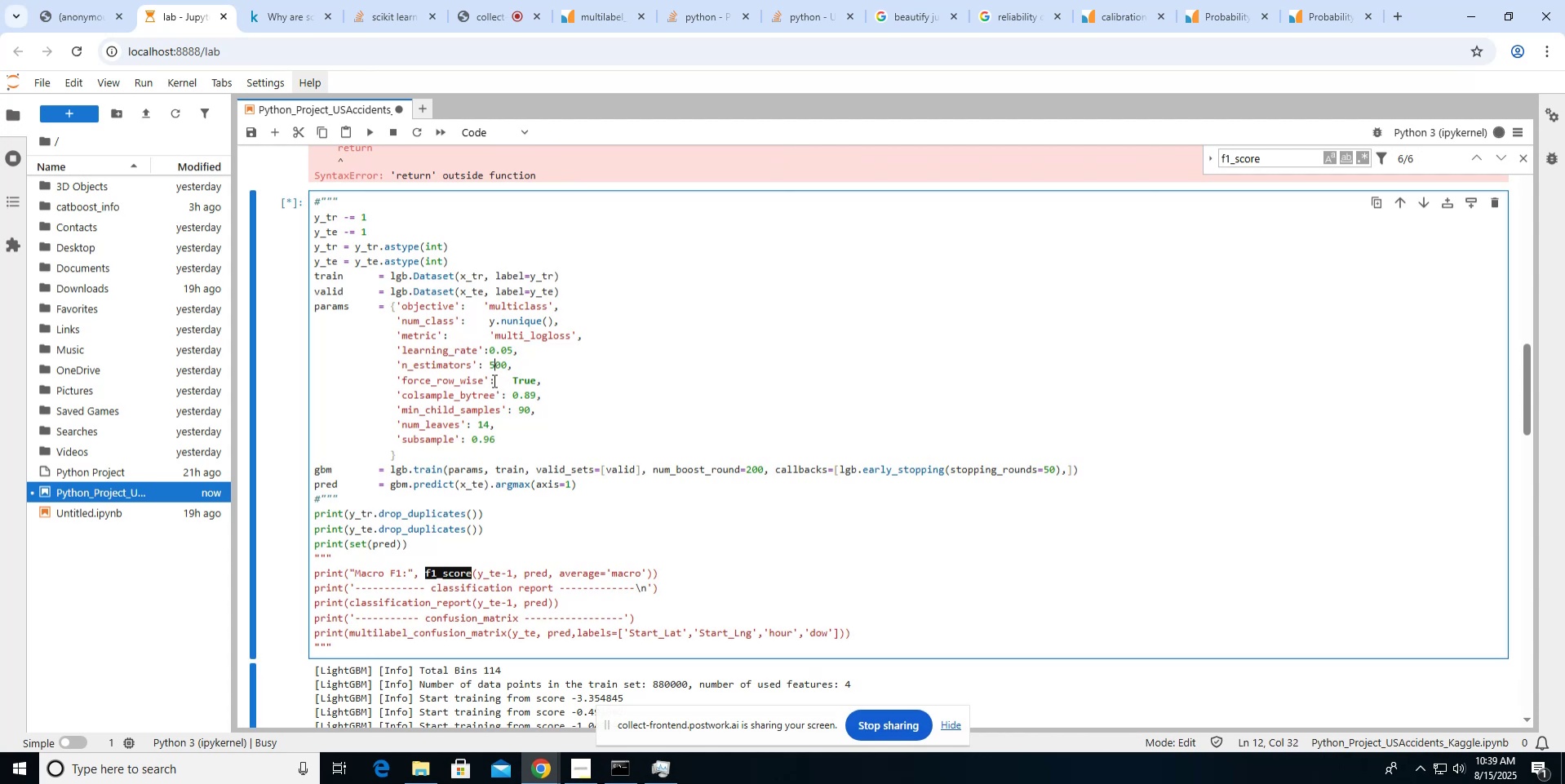 
key(ArrowLeft)
 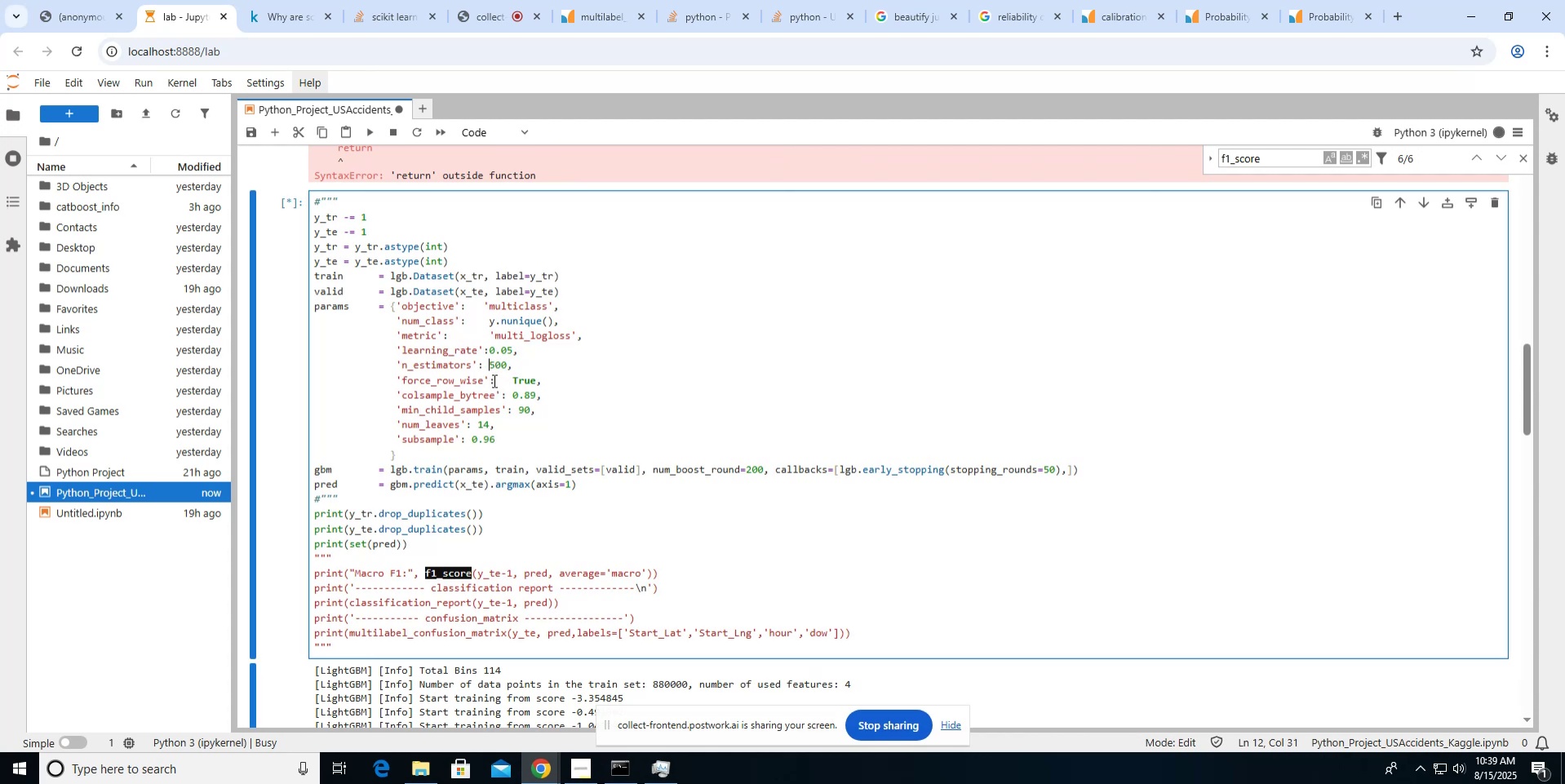 
key(Space)
 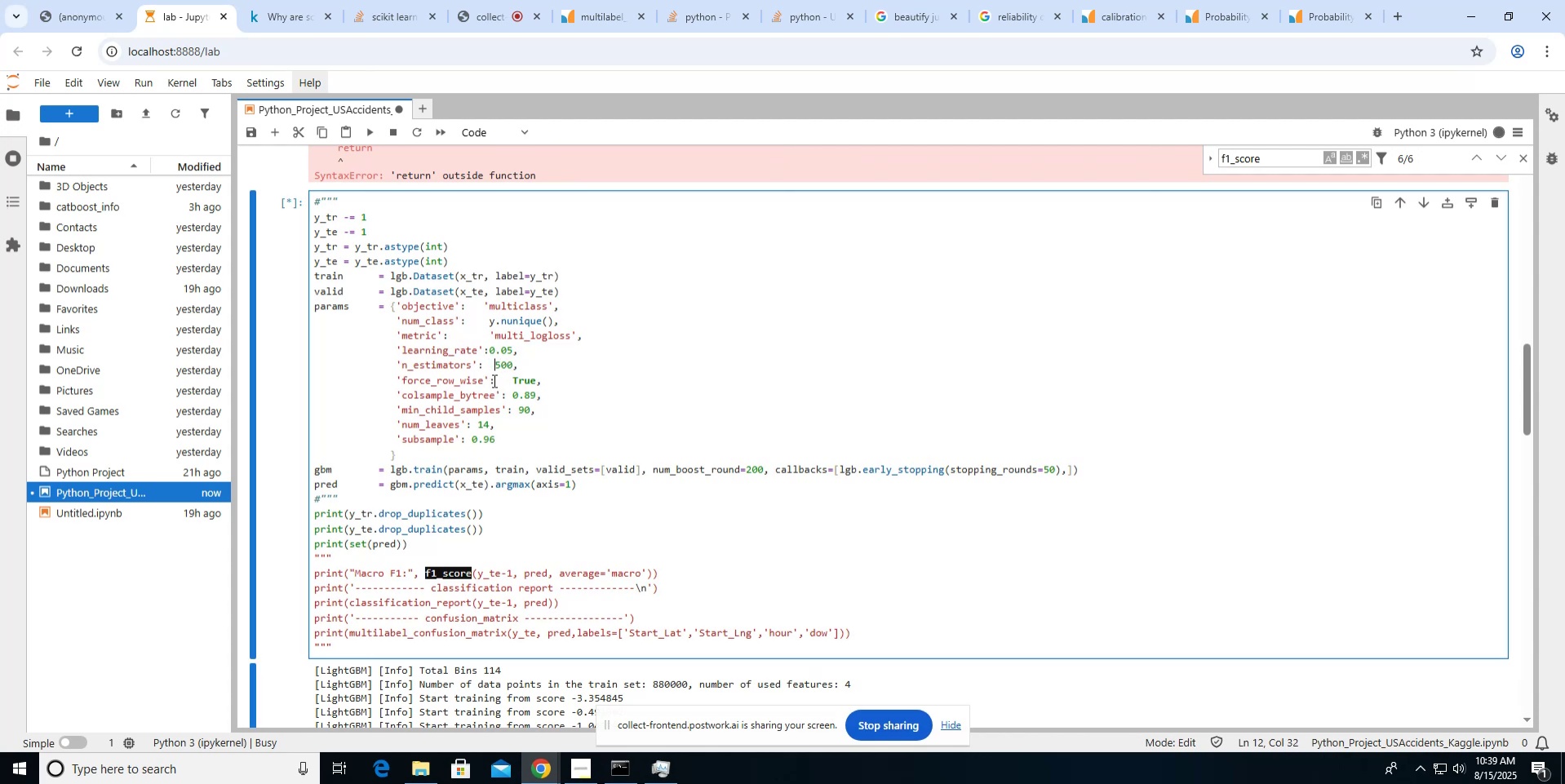 
key(Space)
 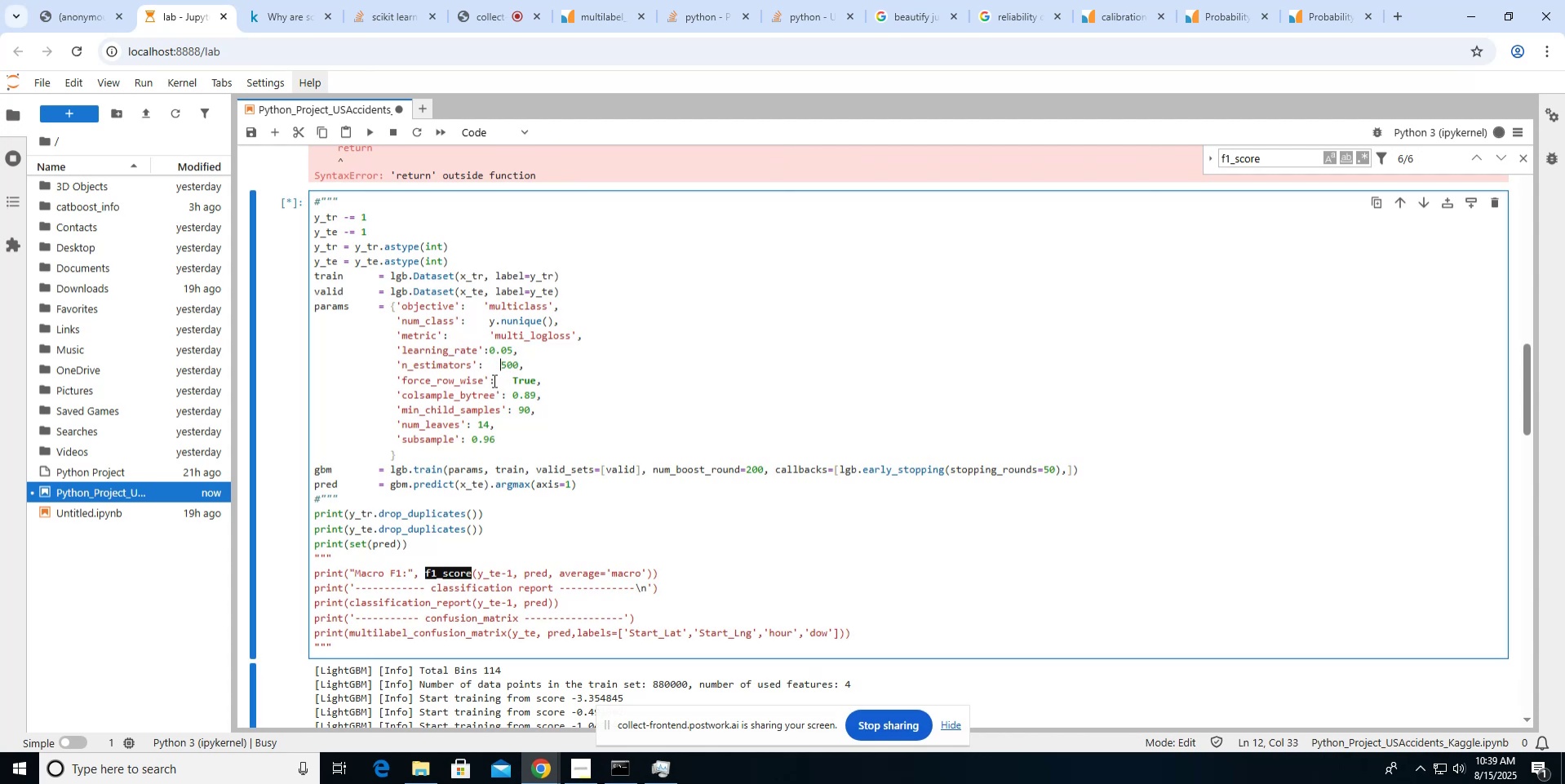 
key(Space)
 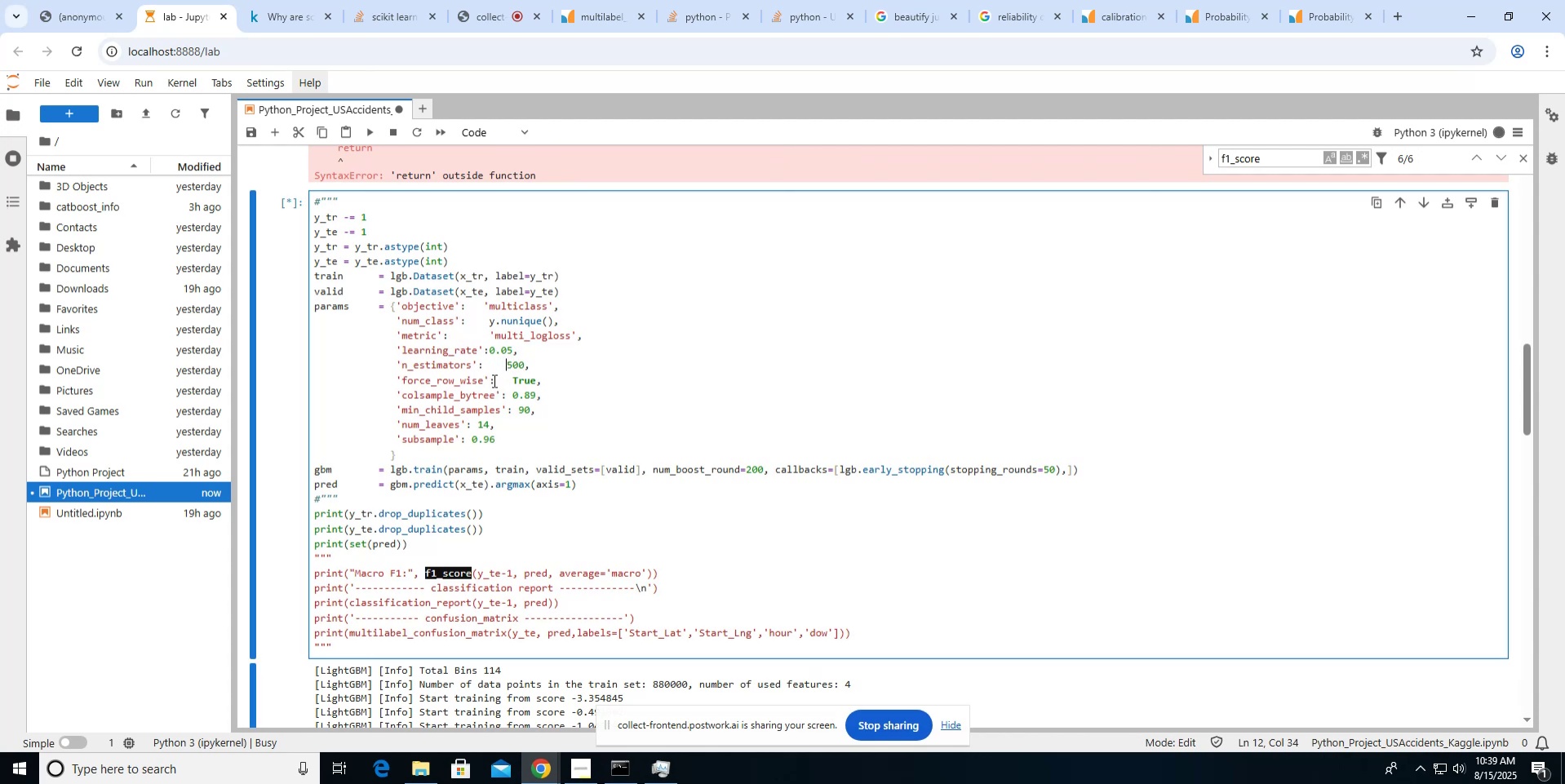 
key(Space)
 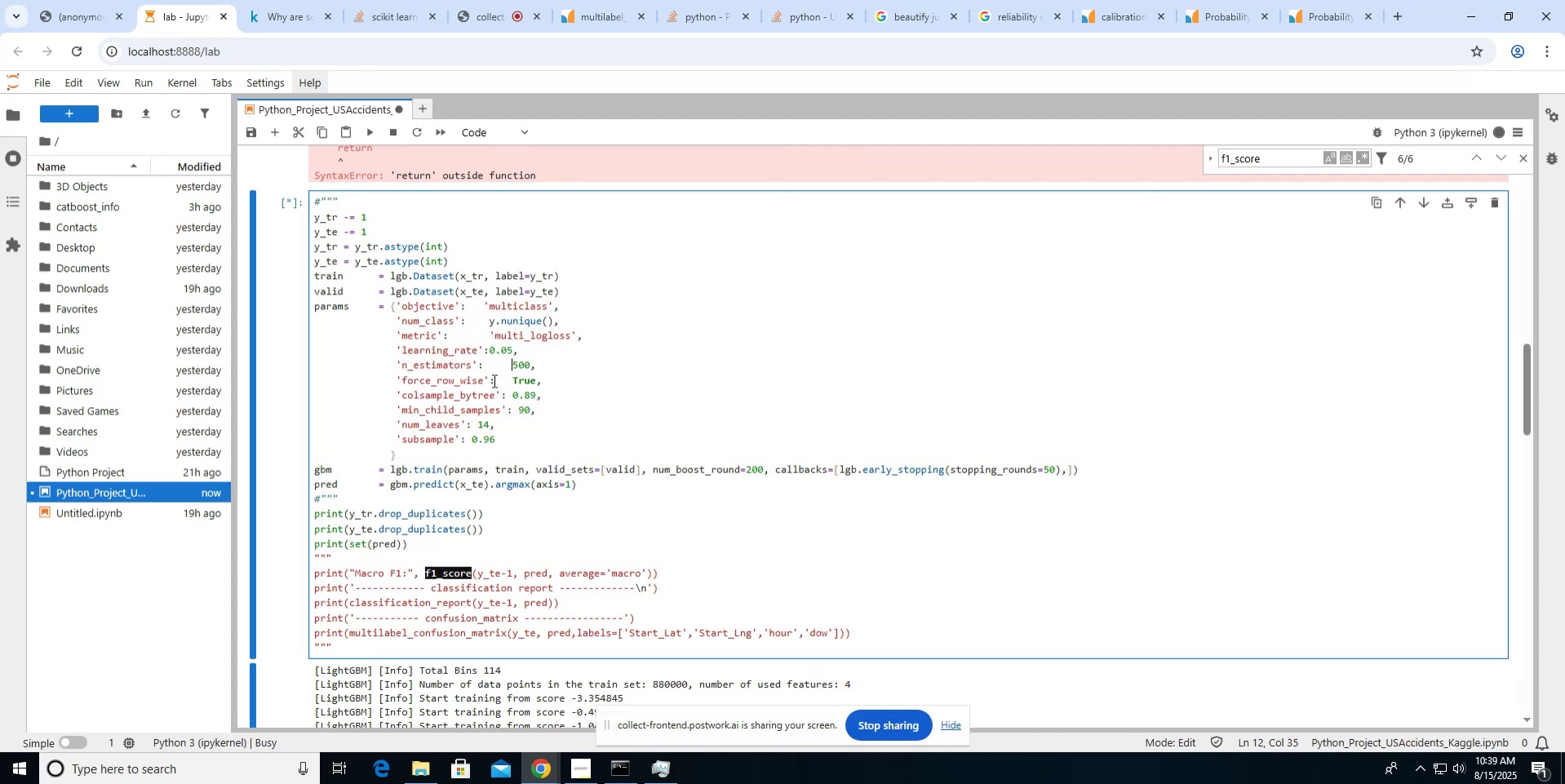 
hold_key(key=ArrowLeft, duration=0.57)
 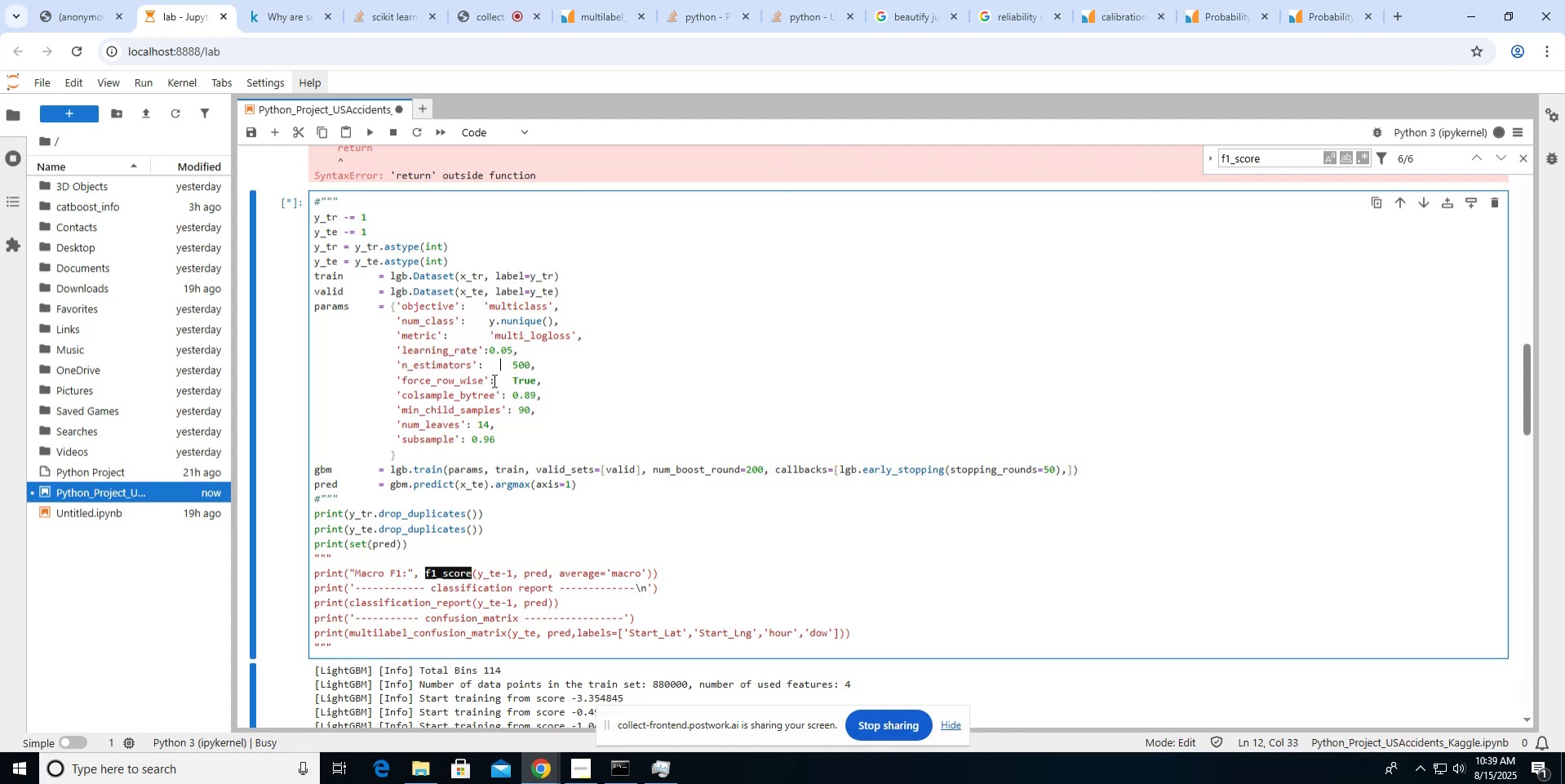 
key(ArrowUp)
 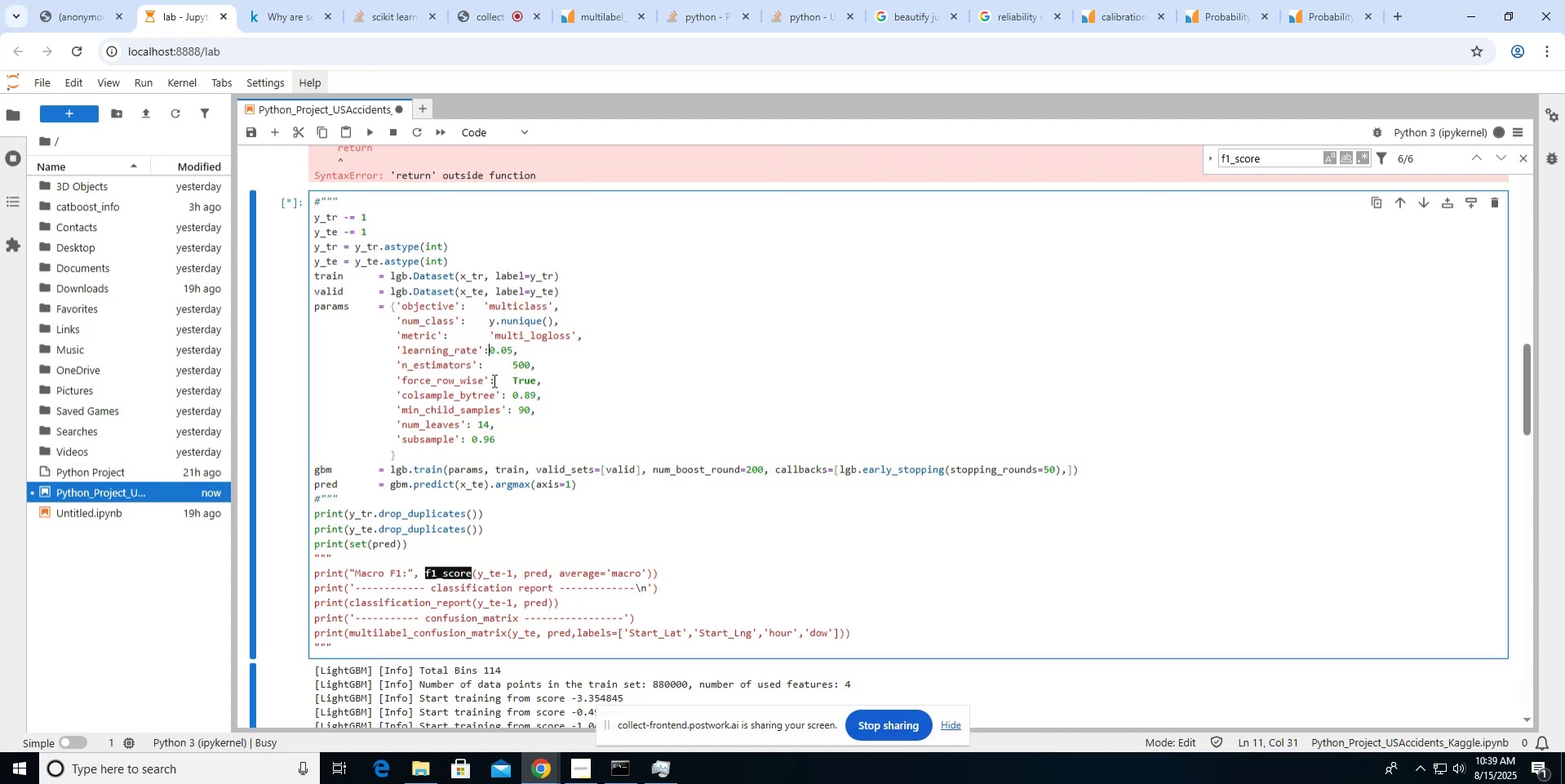 
key(Space)
 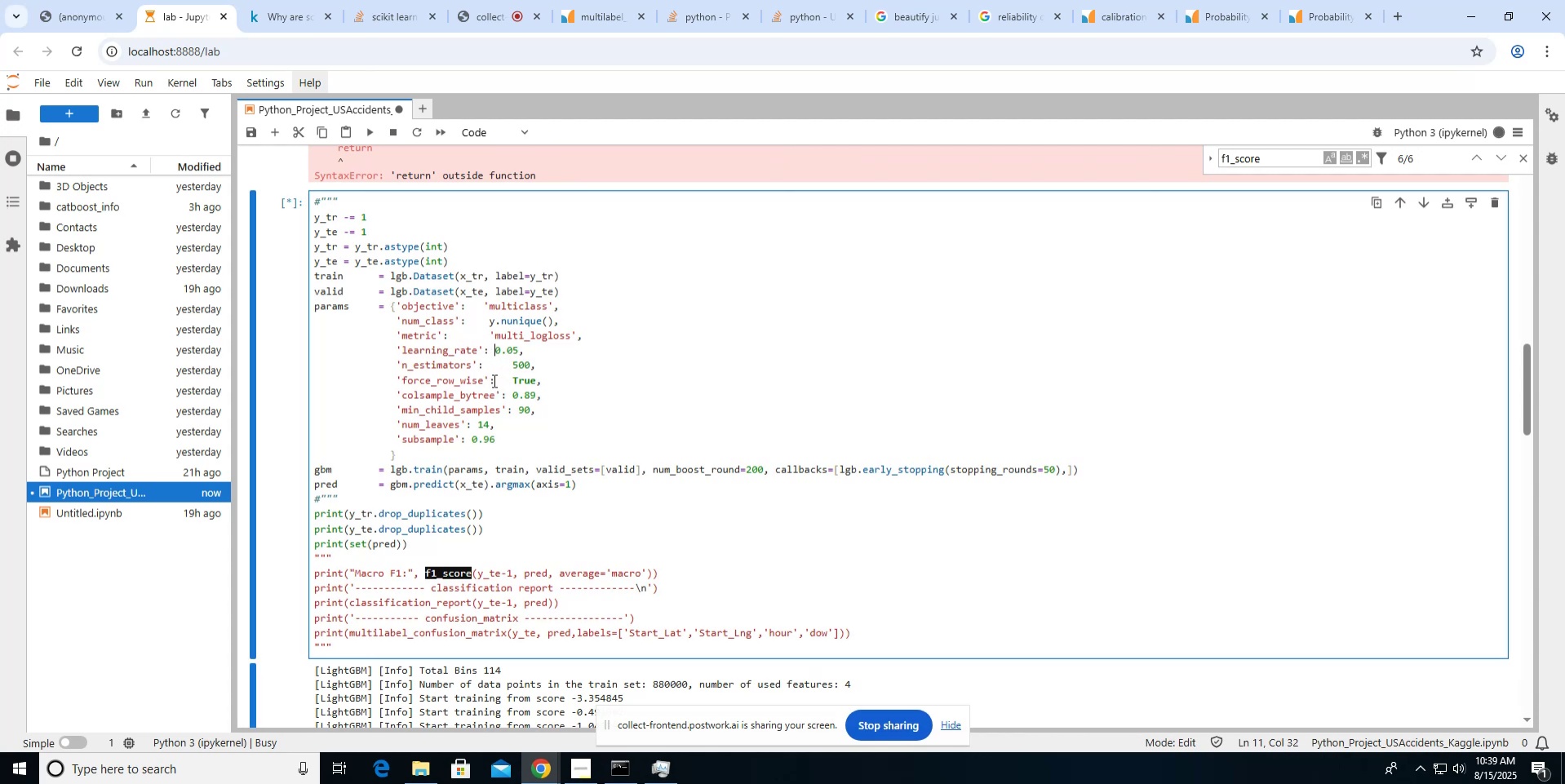 
key(Space)
 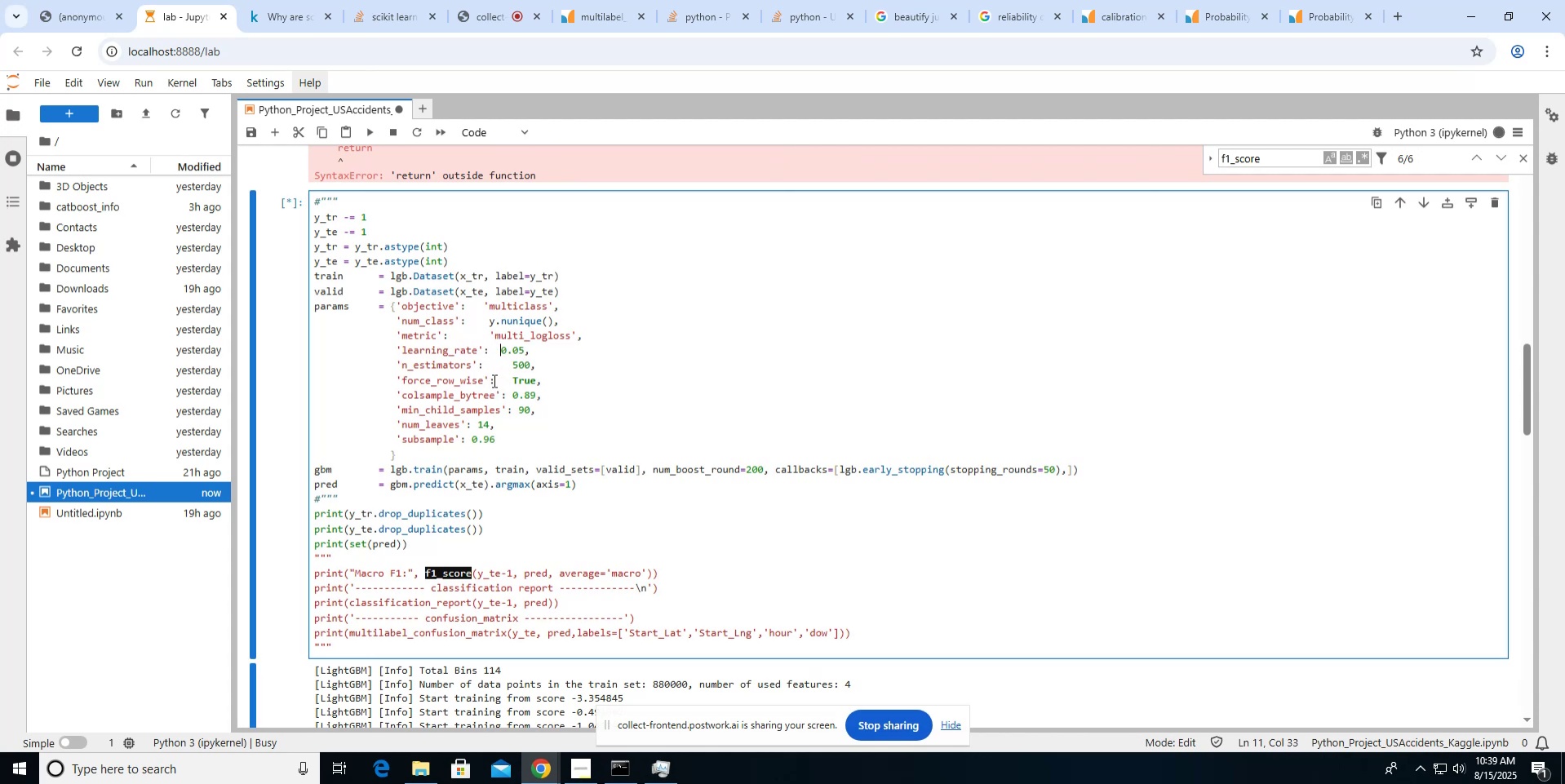 
key(Space)
 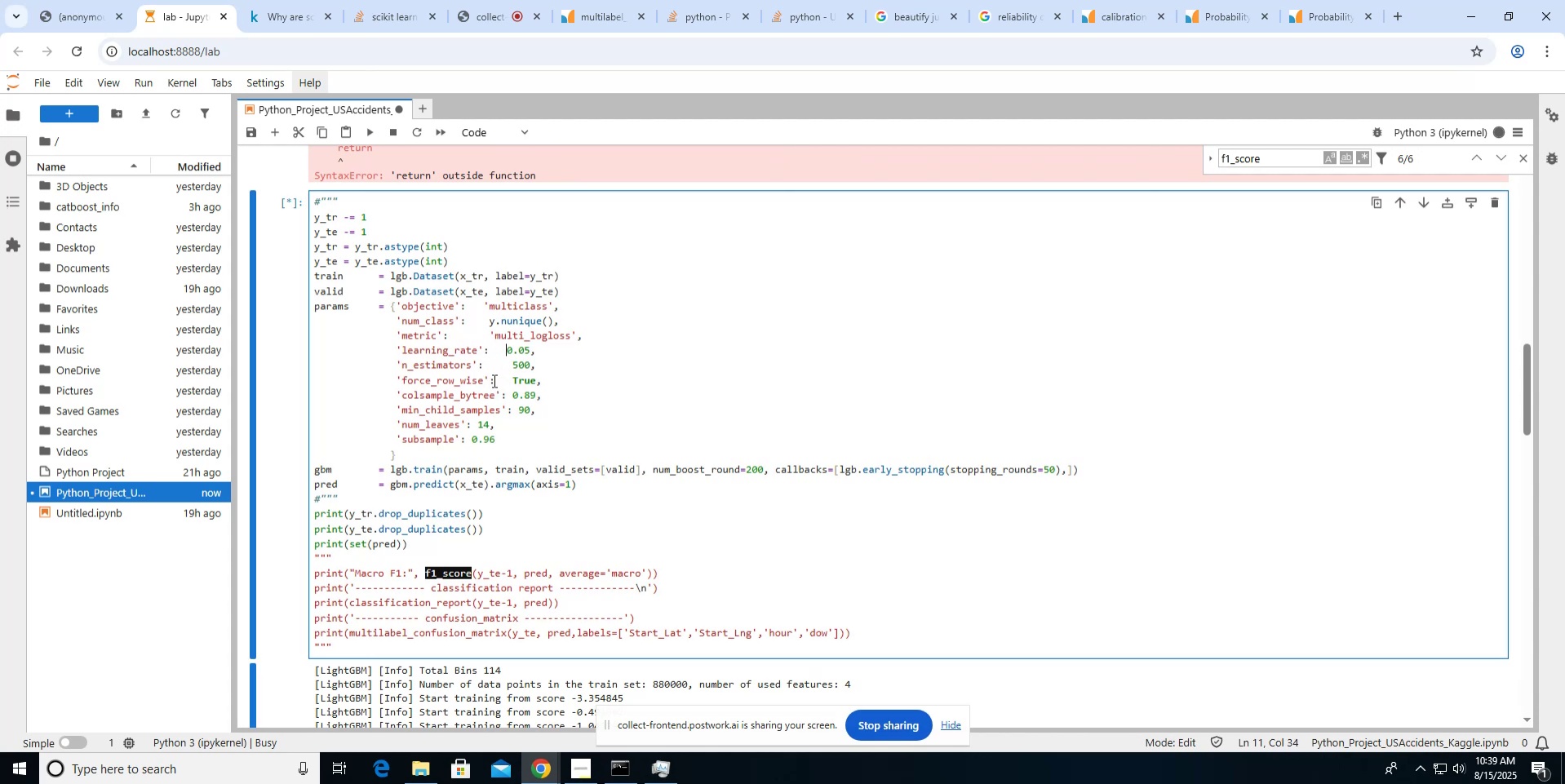 
key(Space)
 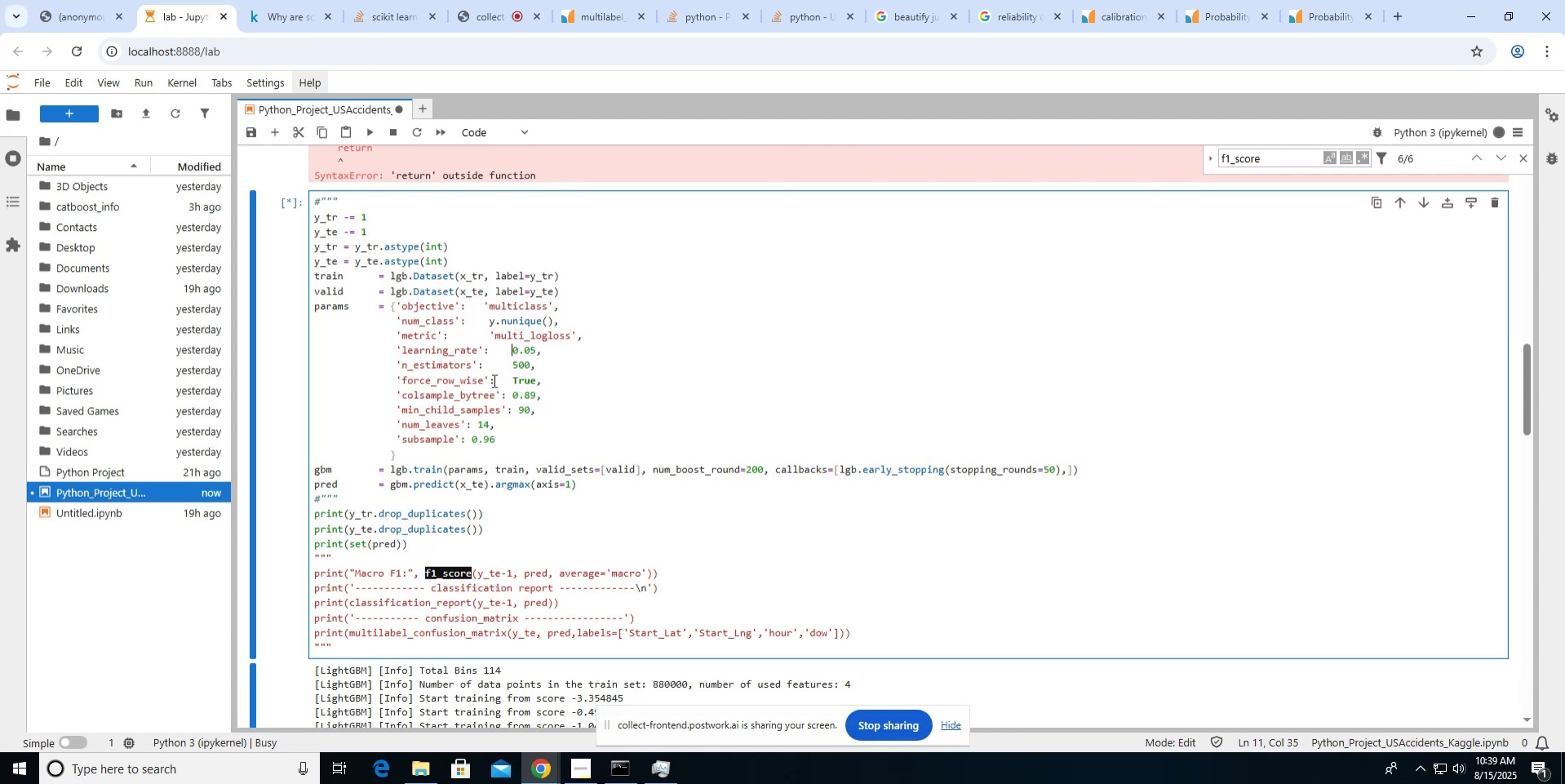 
hold_key(key=ArrowLeft, duration=0.64)
 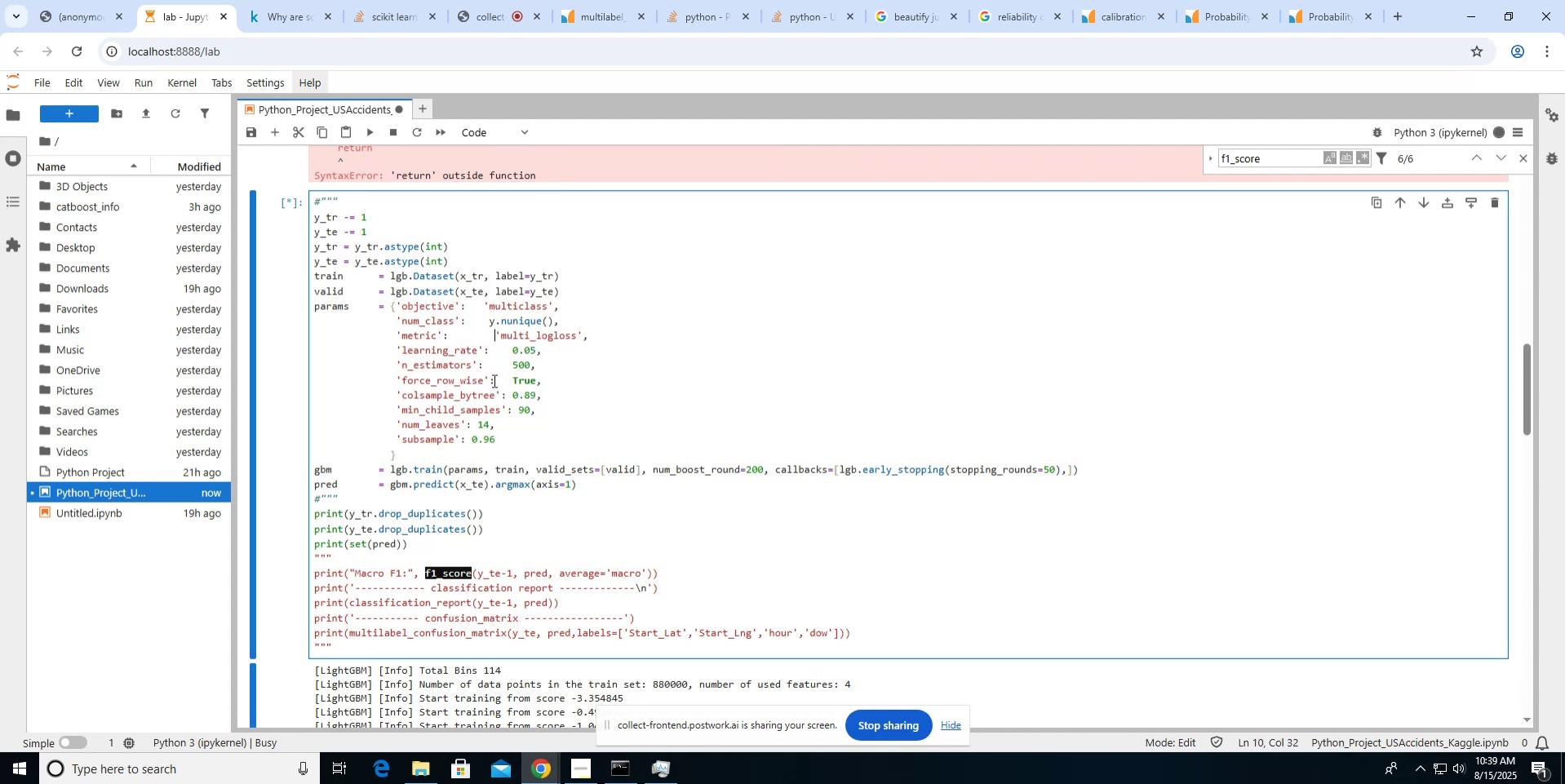 
key(ArrowUp)
 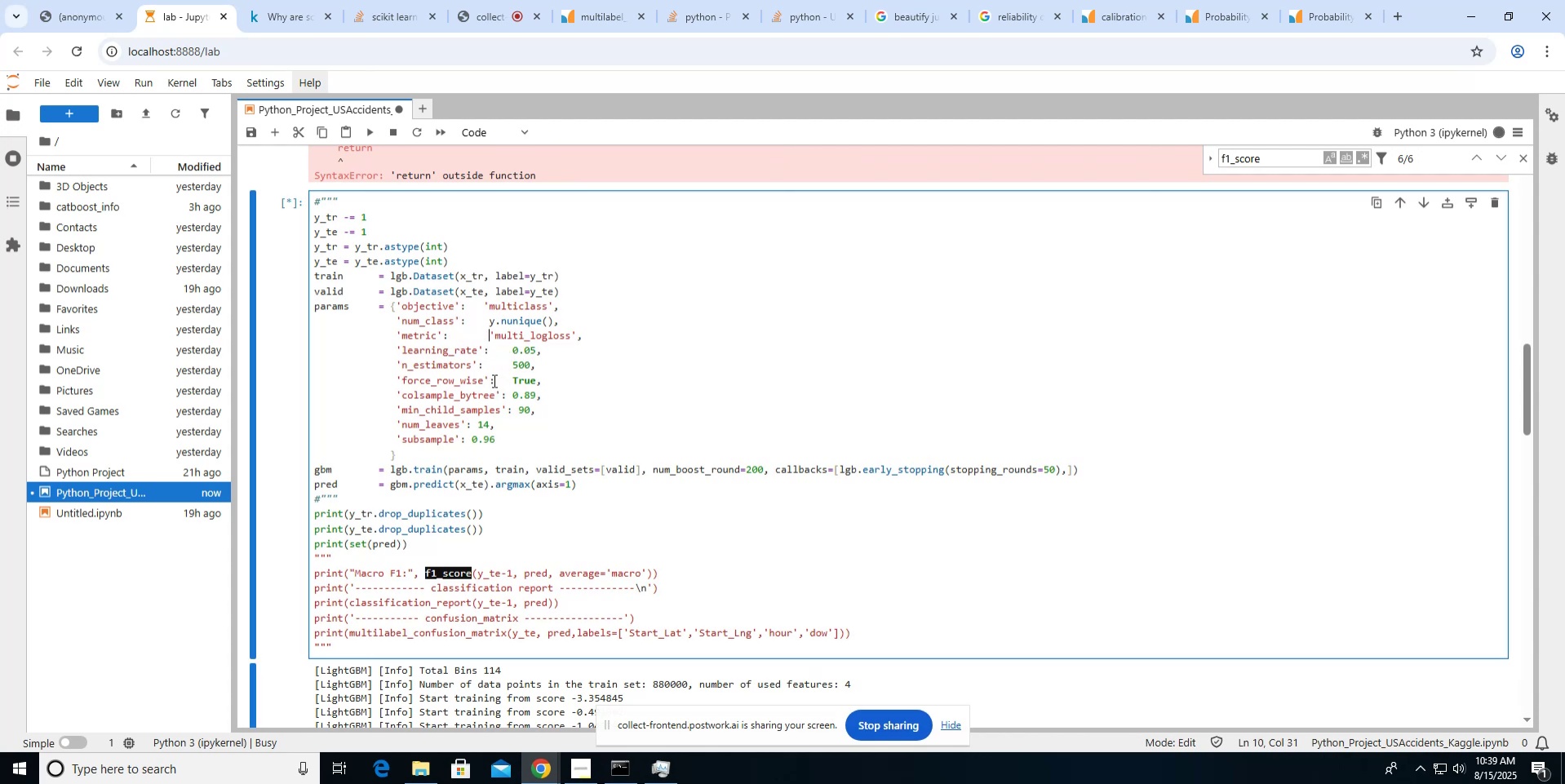 
key(Space)
 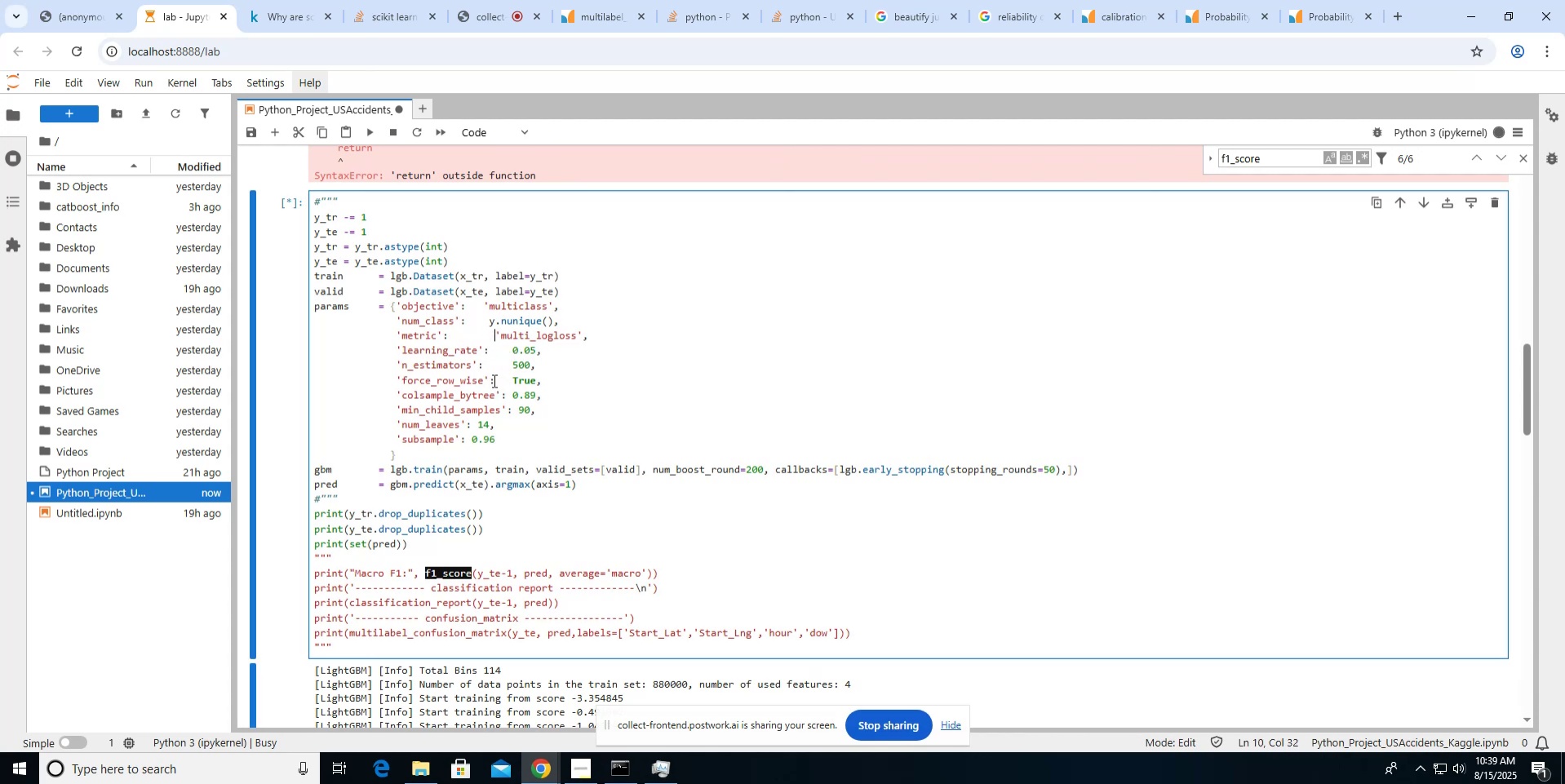 
key(Space)
 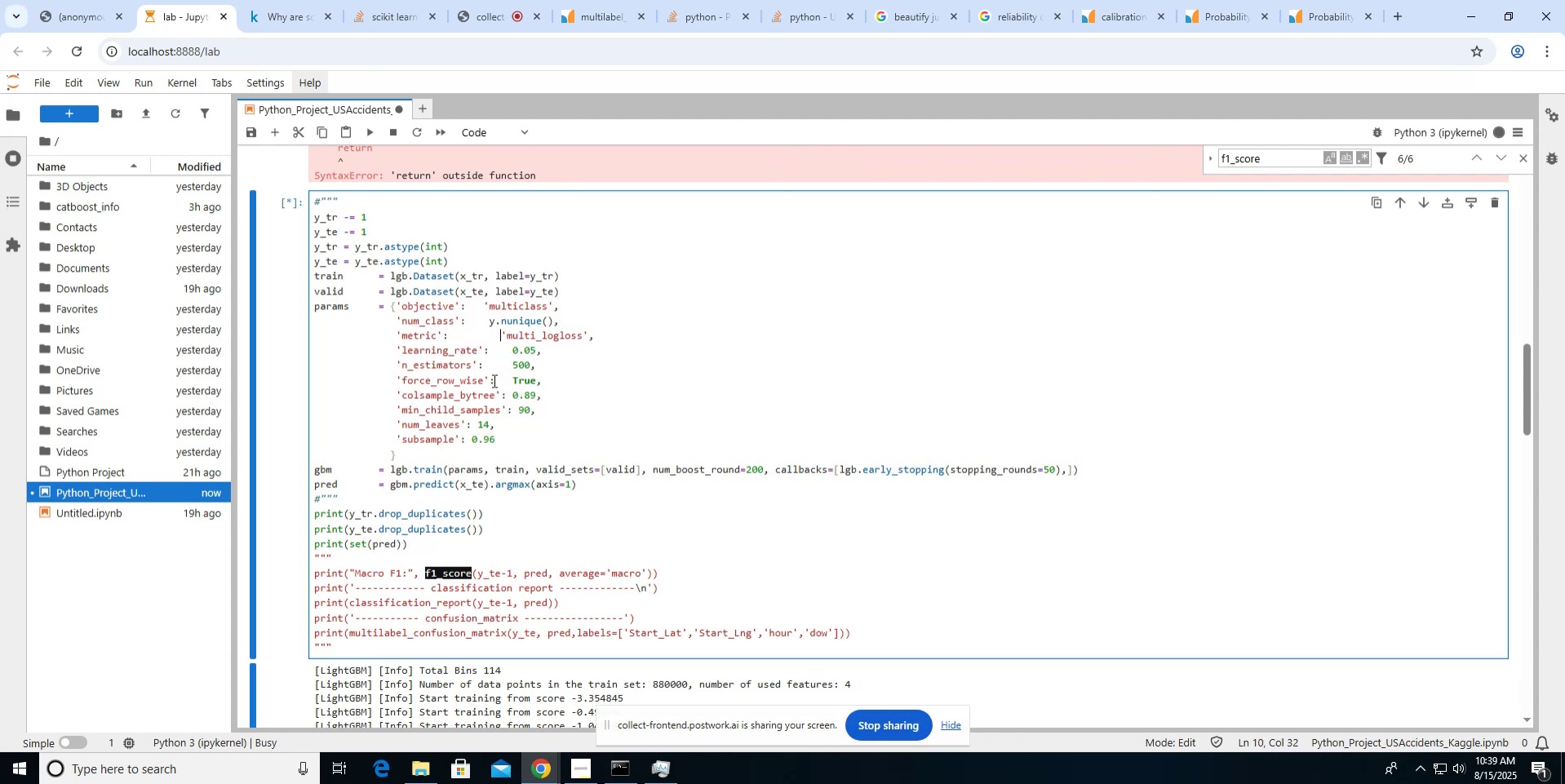 
key(Space)
 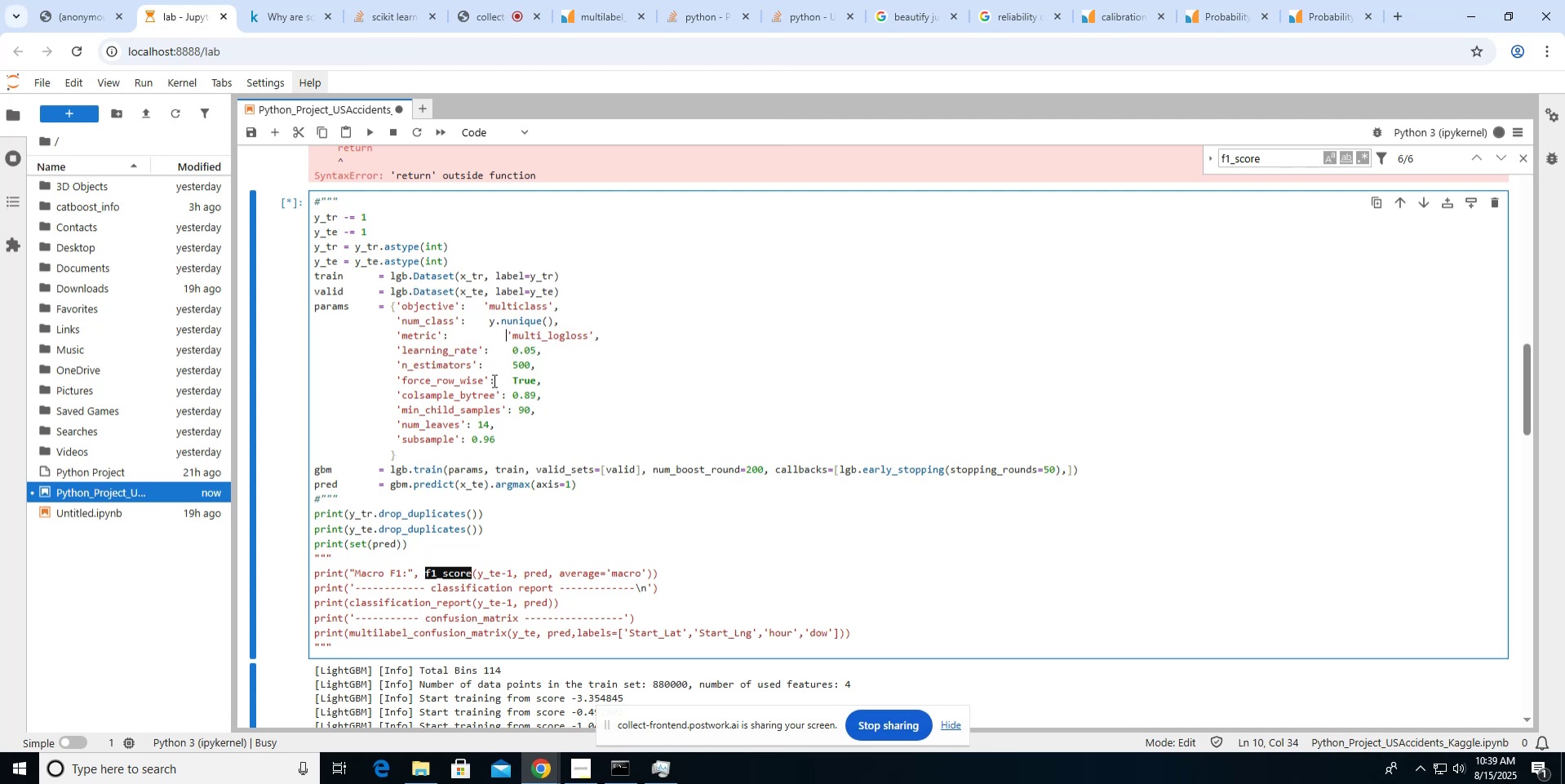 
hold_key(key=ArrowLeft, duration=0.62)
 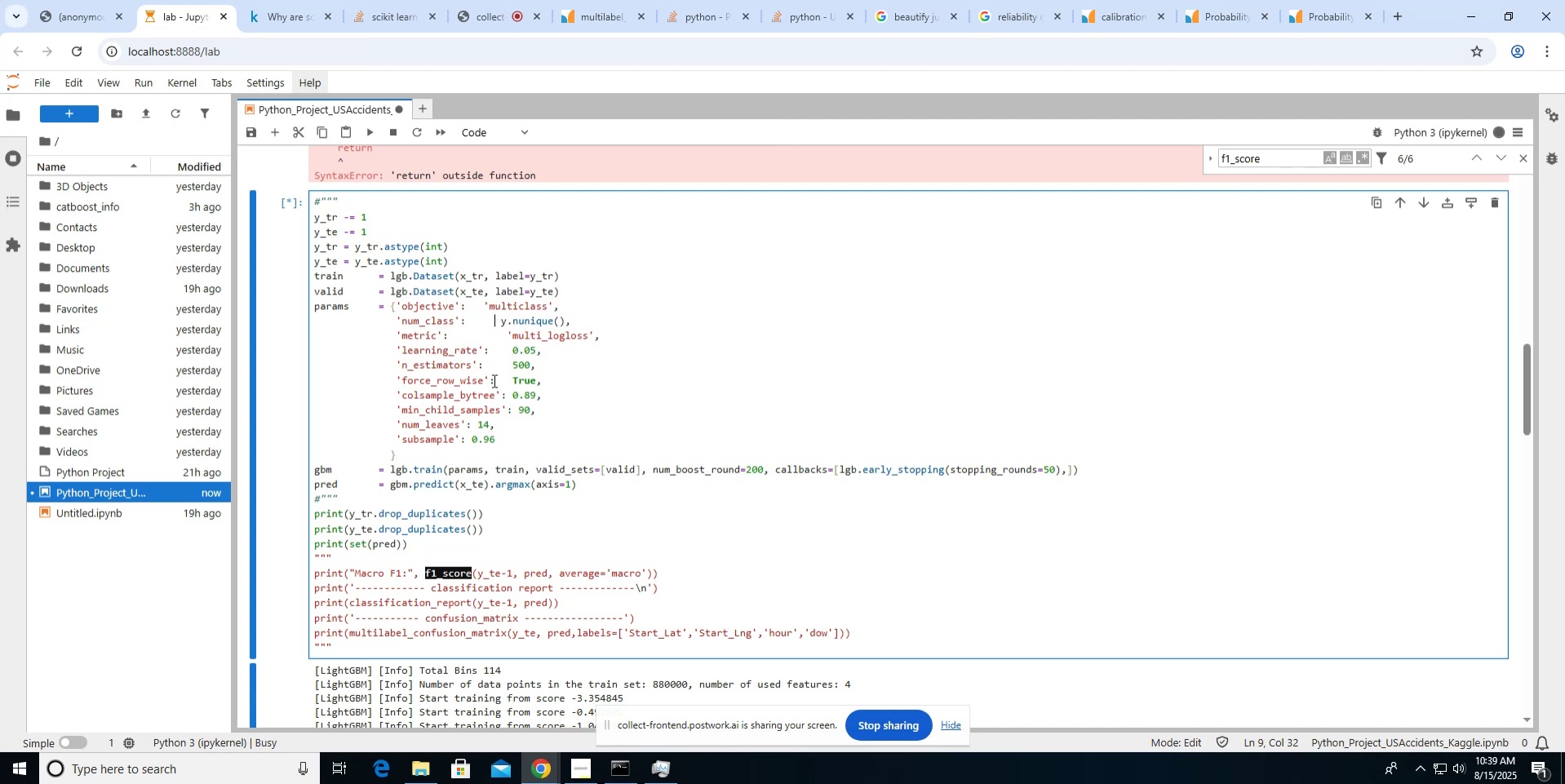 
key(ArrowUp)
 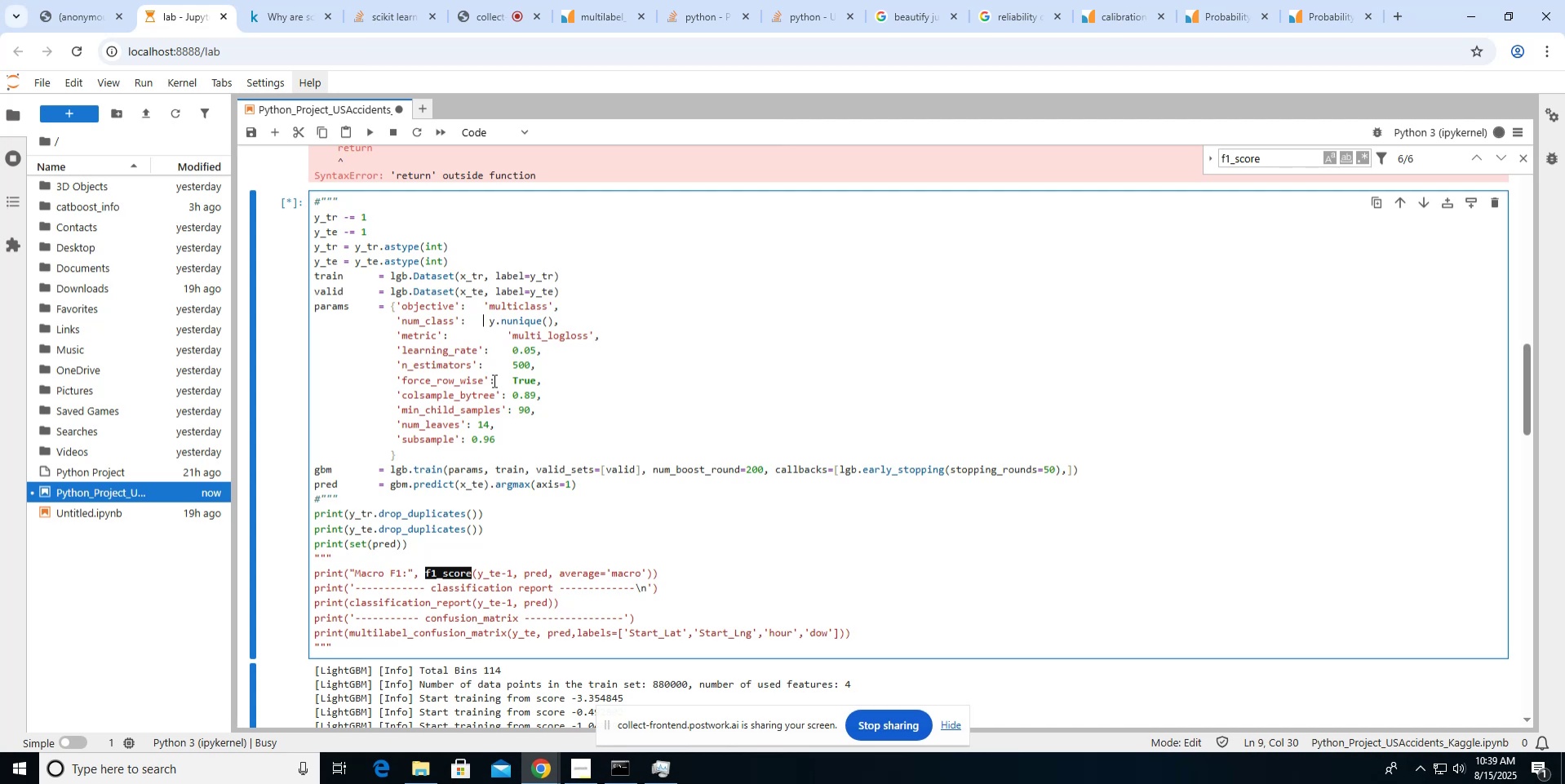 
key(Space)
 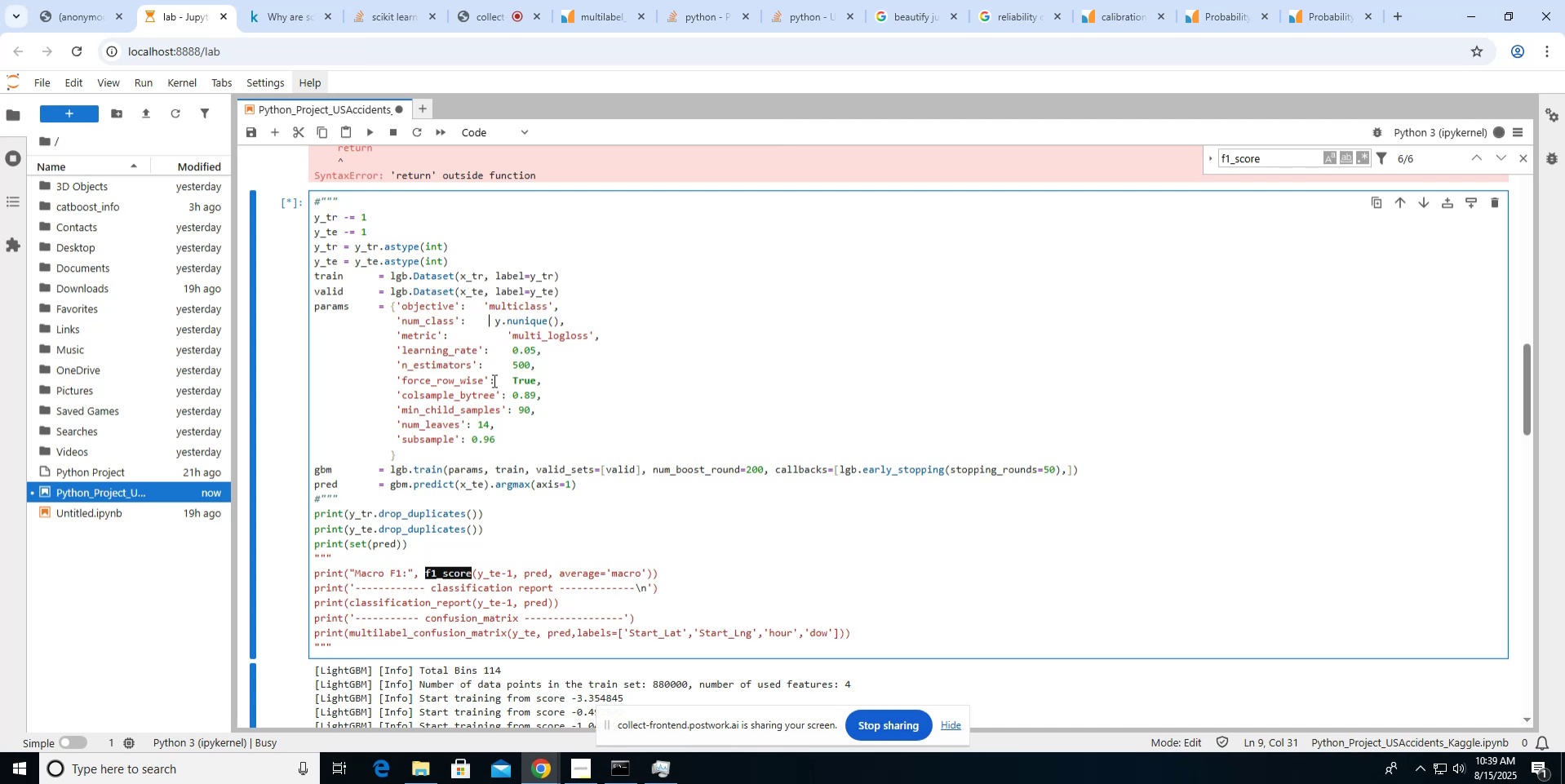 
key(Space)
 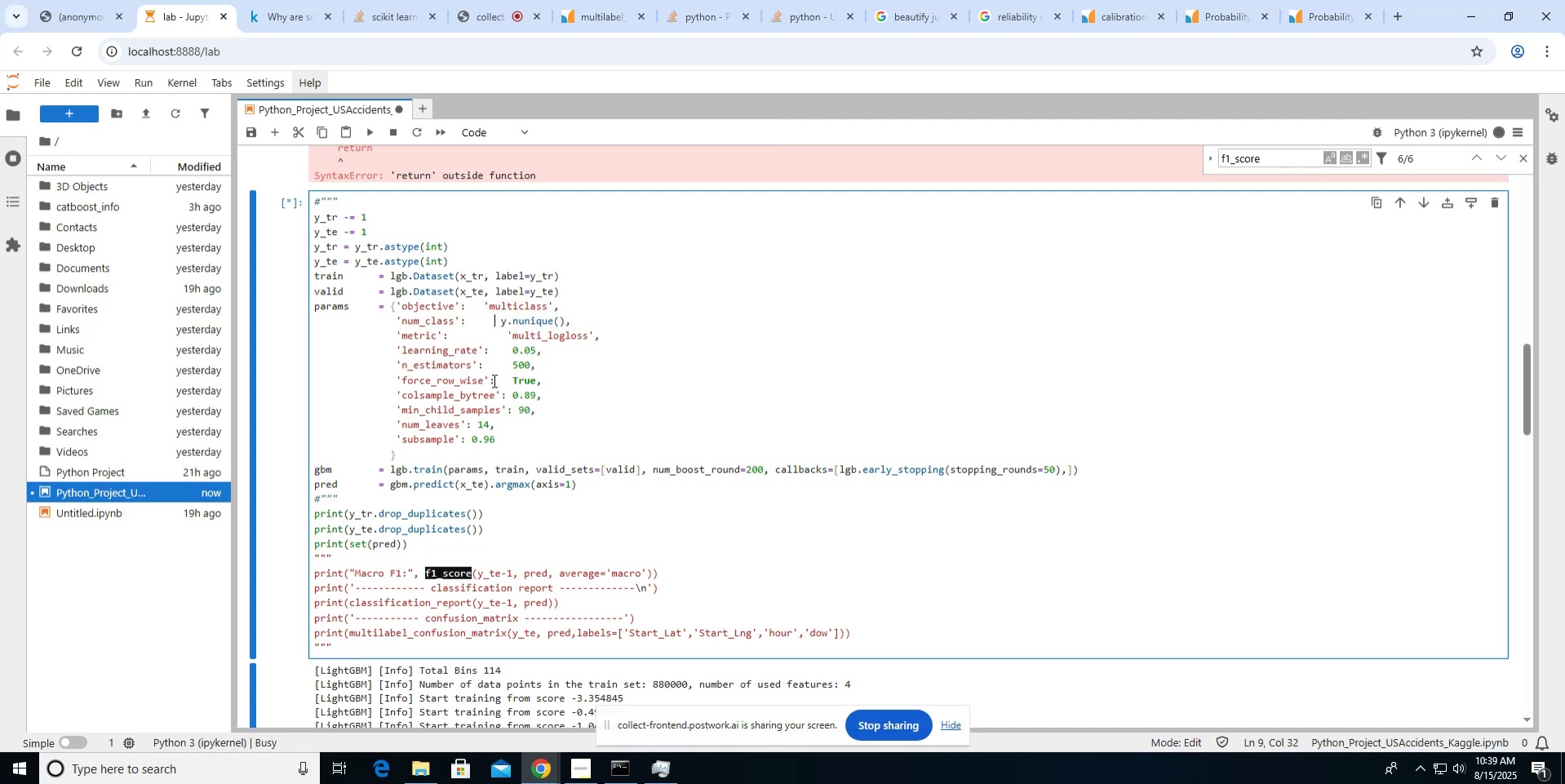 
key(Space)
 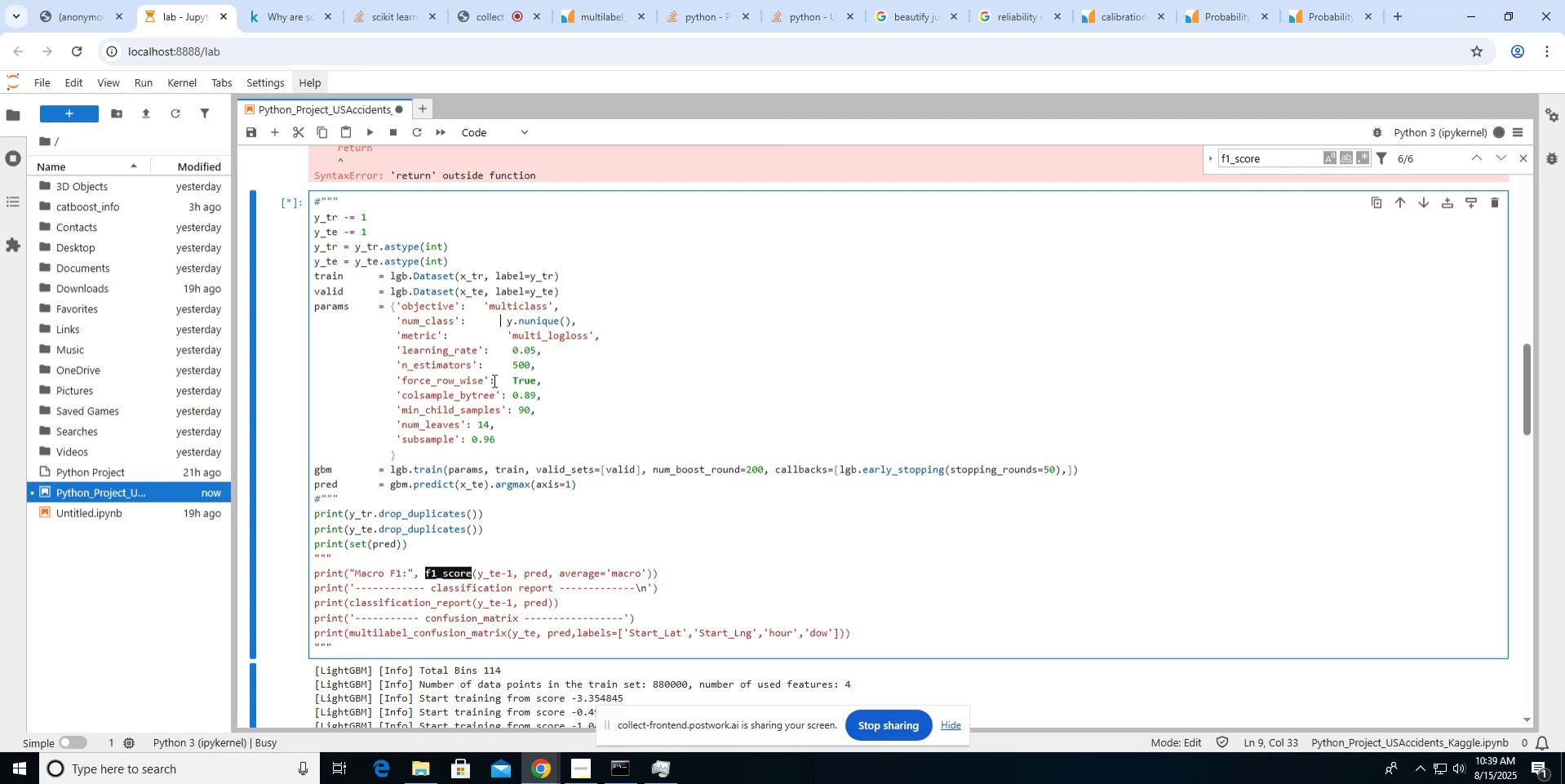 
key(ArrowLeft)
 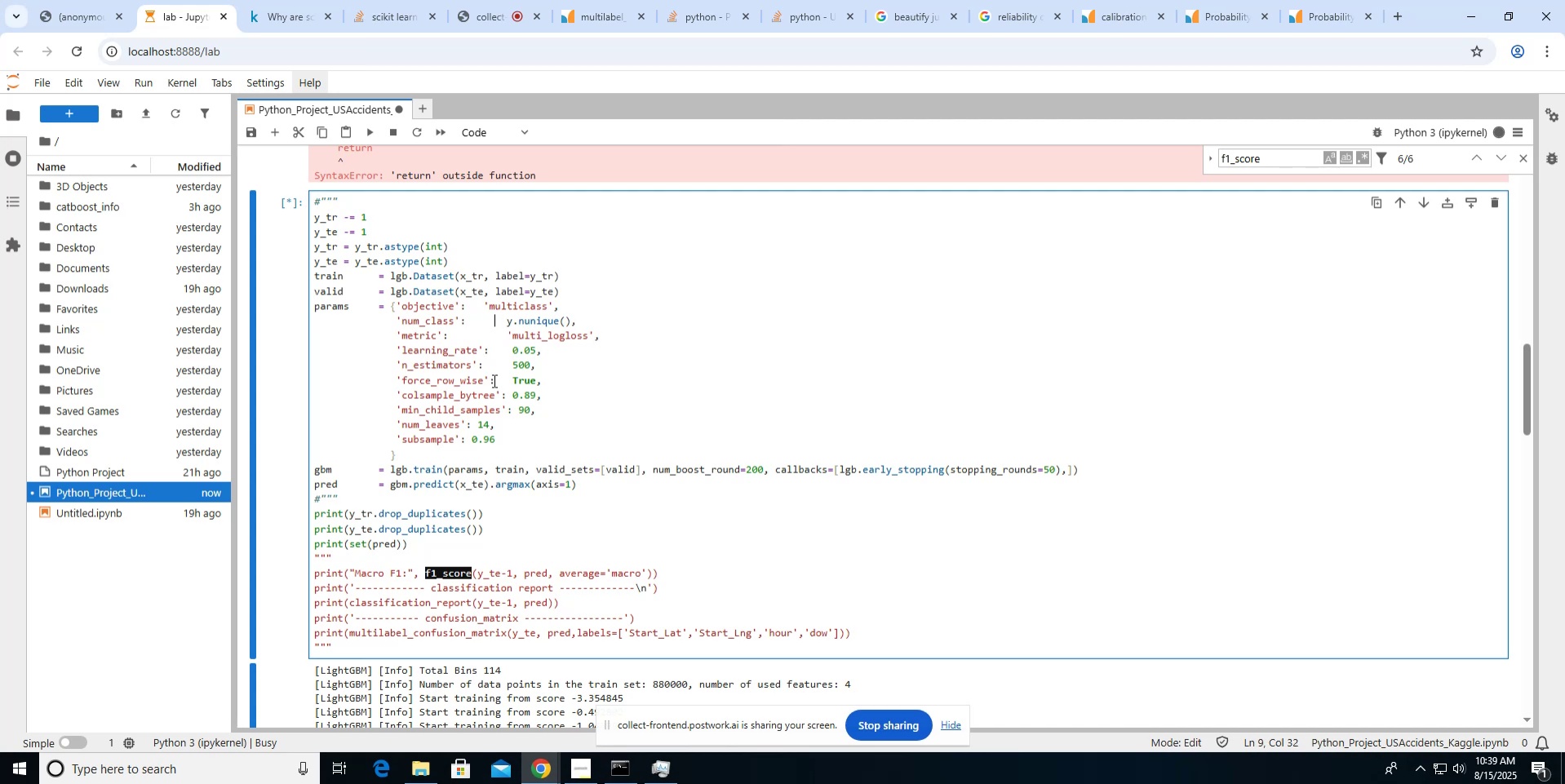 
key(ArrowLeft)
 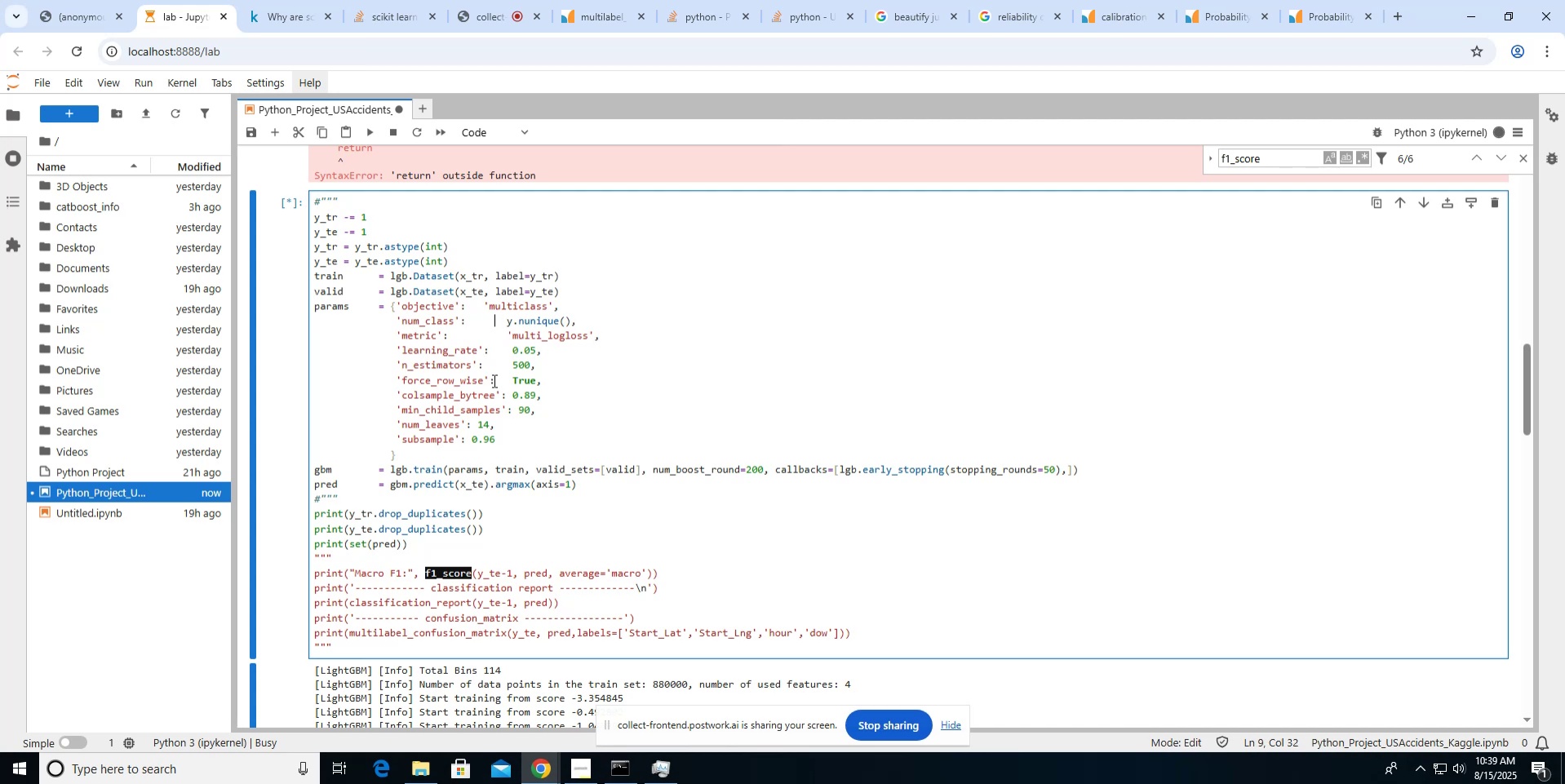 
key(ArrowUp)
 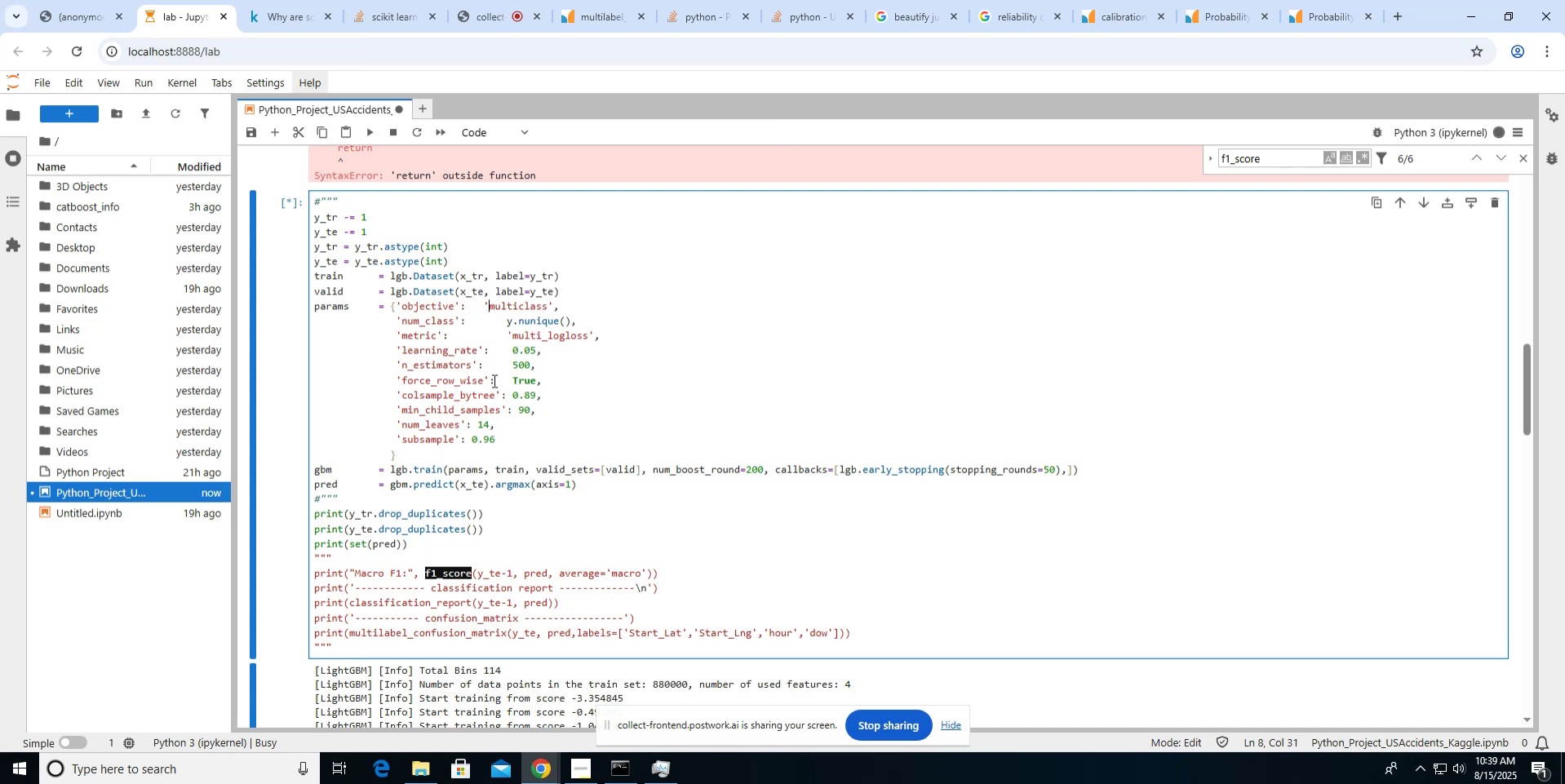 
key(ArrowLeft)
 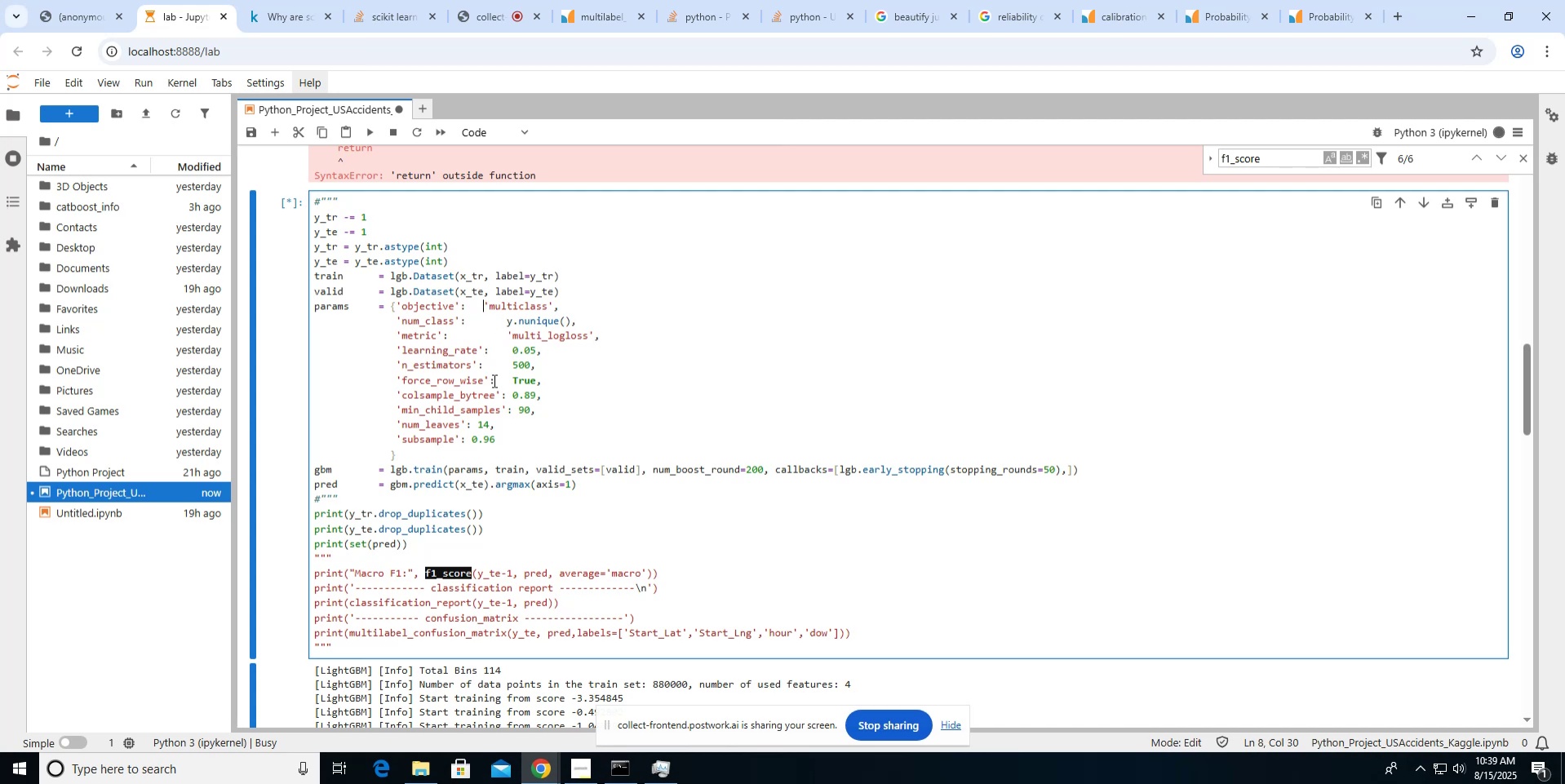 
key(Space)
 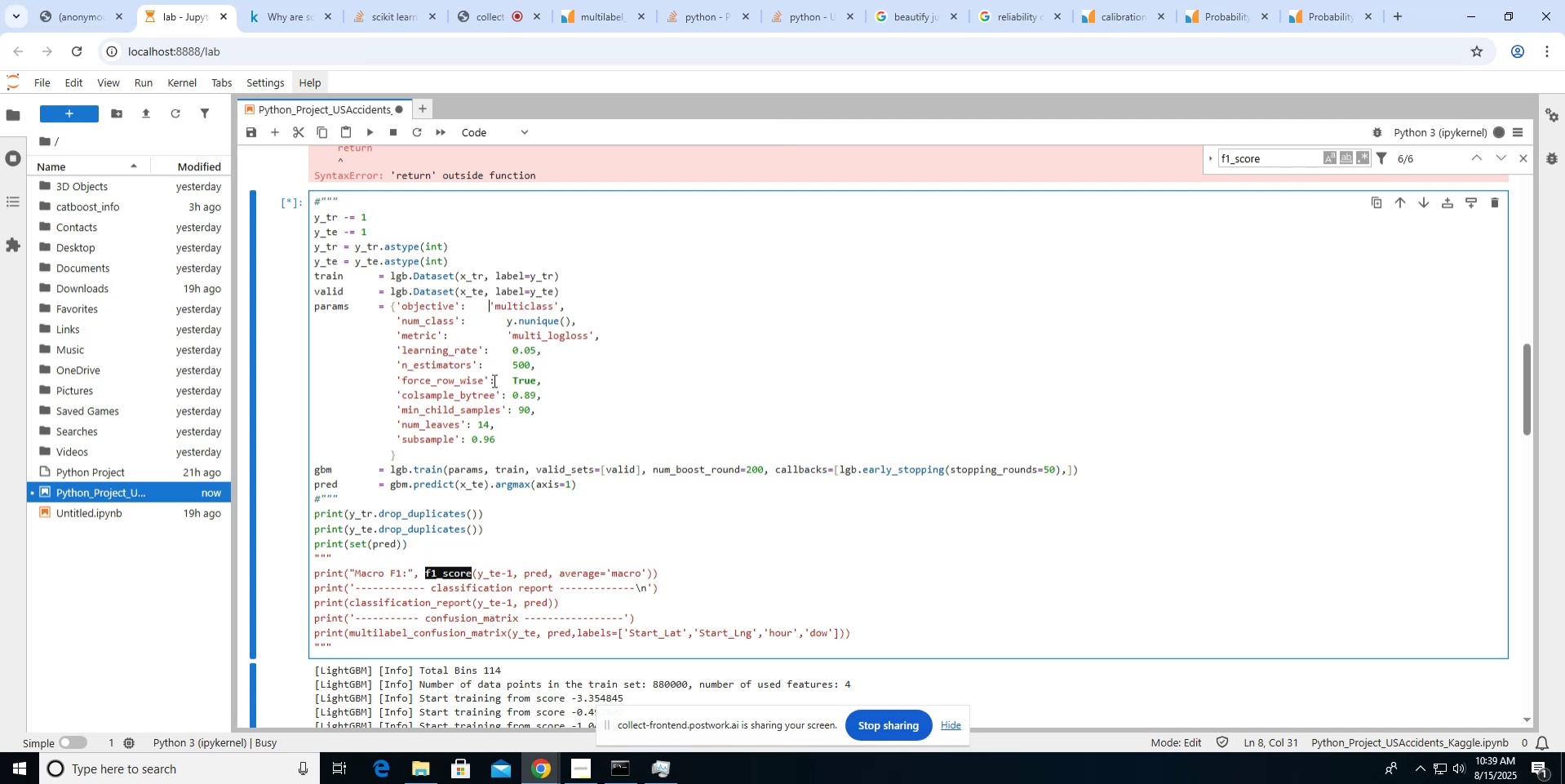 
key(Space)
 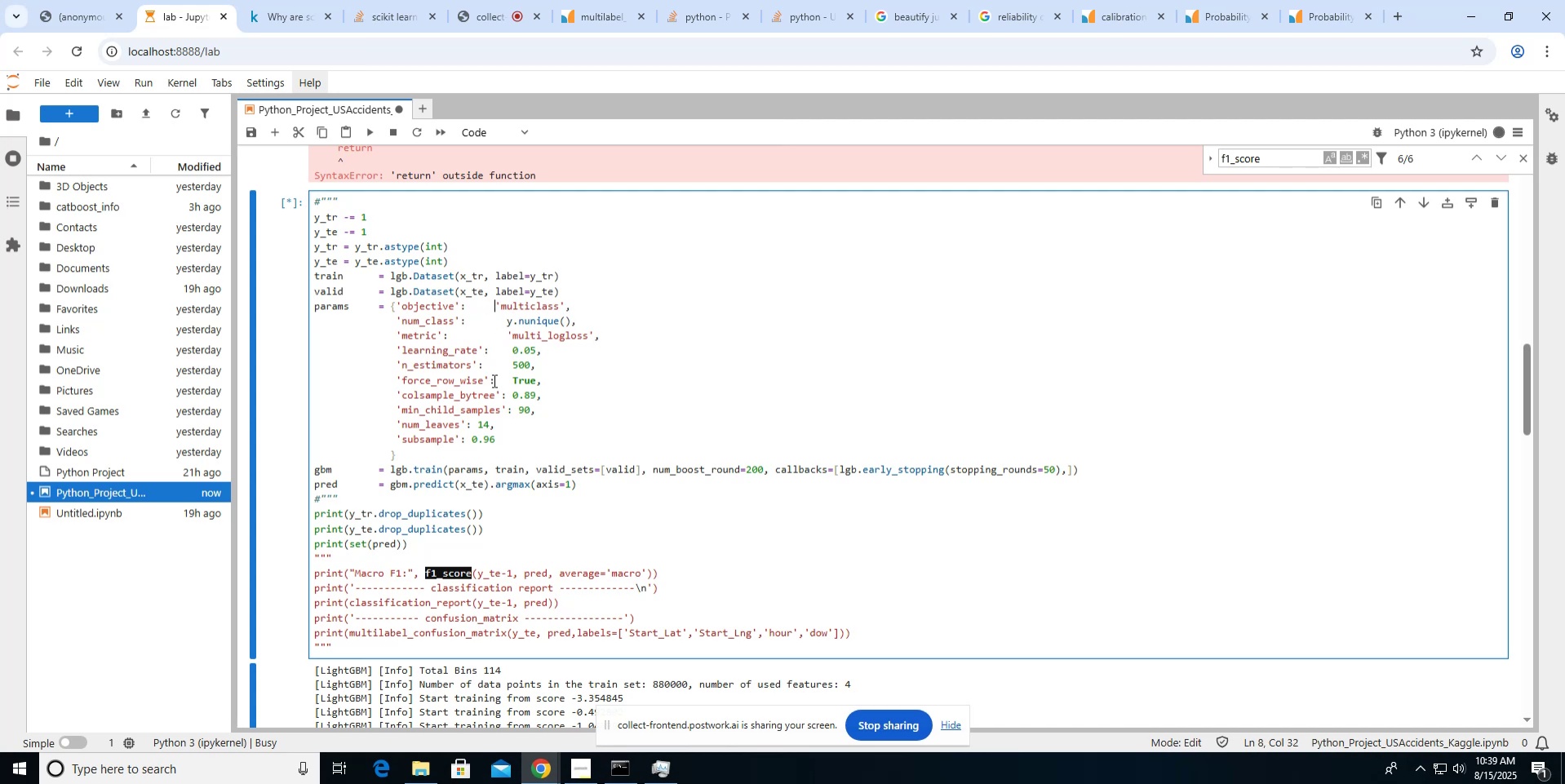 
key(Space)
 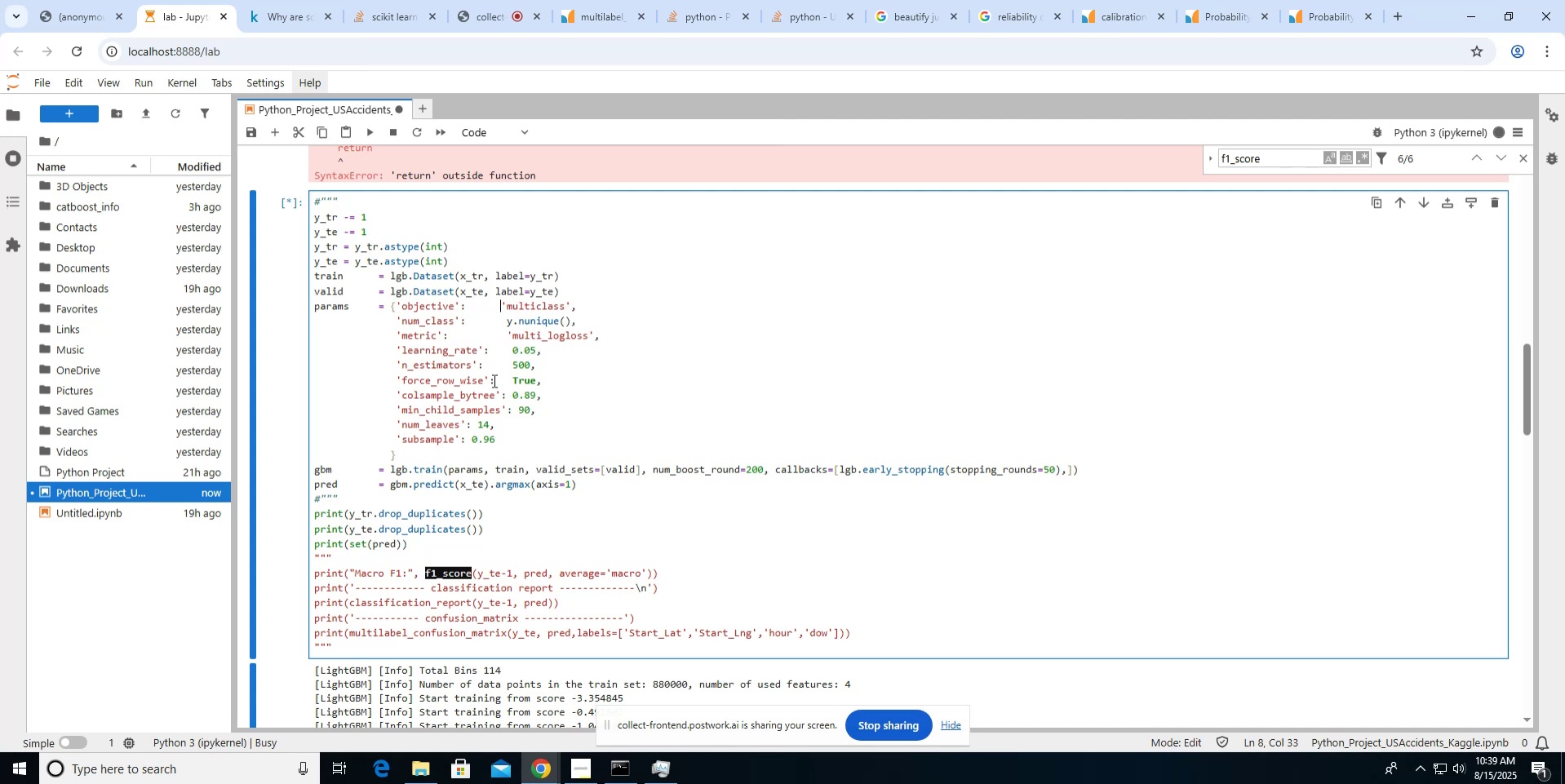 
key(Space)
 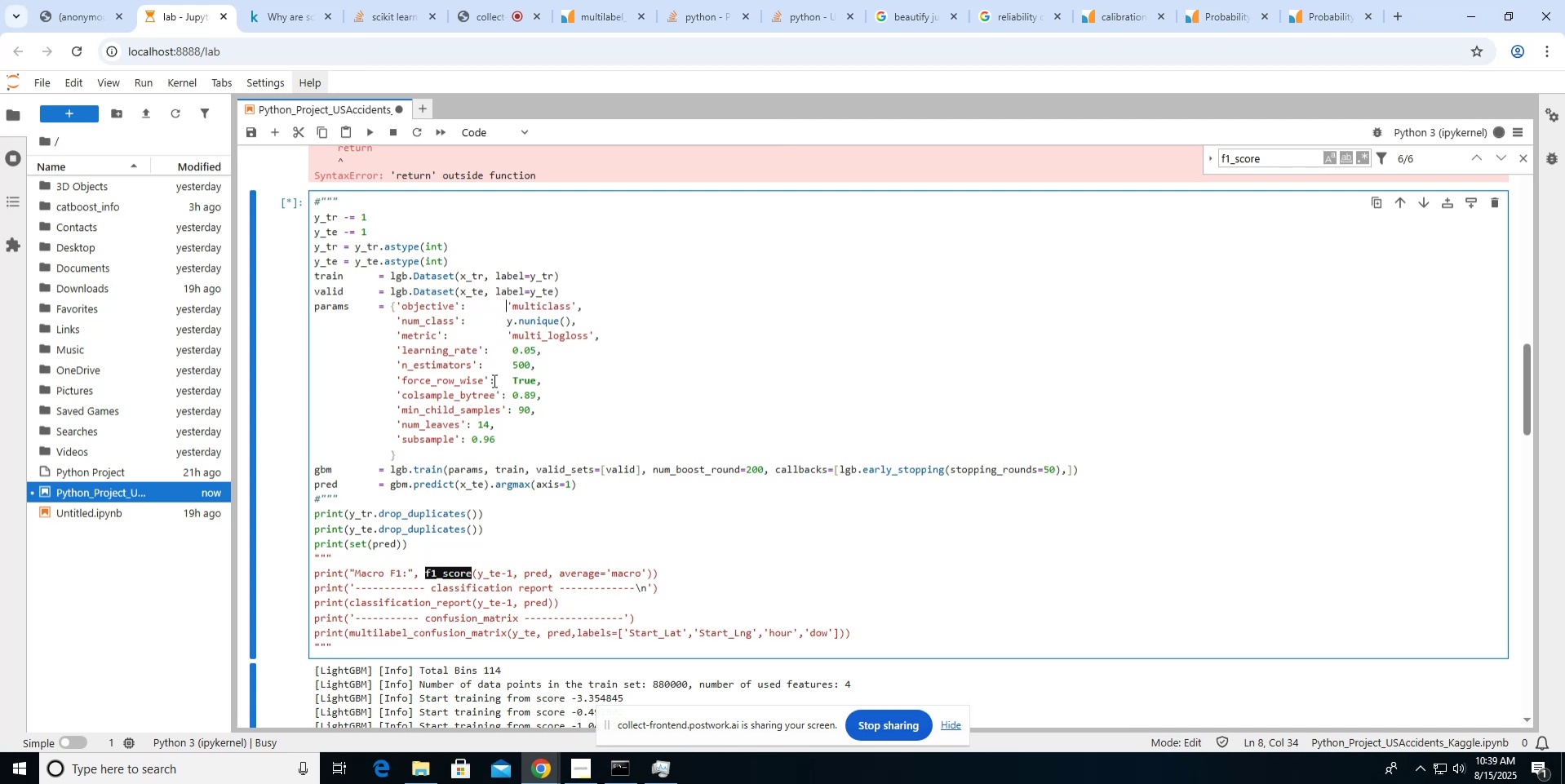 
hold_key(key=ArrowDown, duration=0.4)
 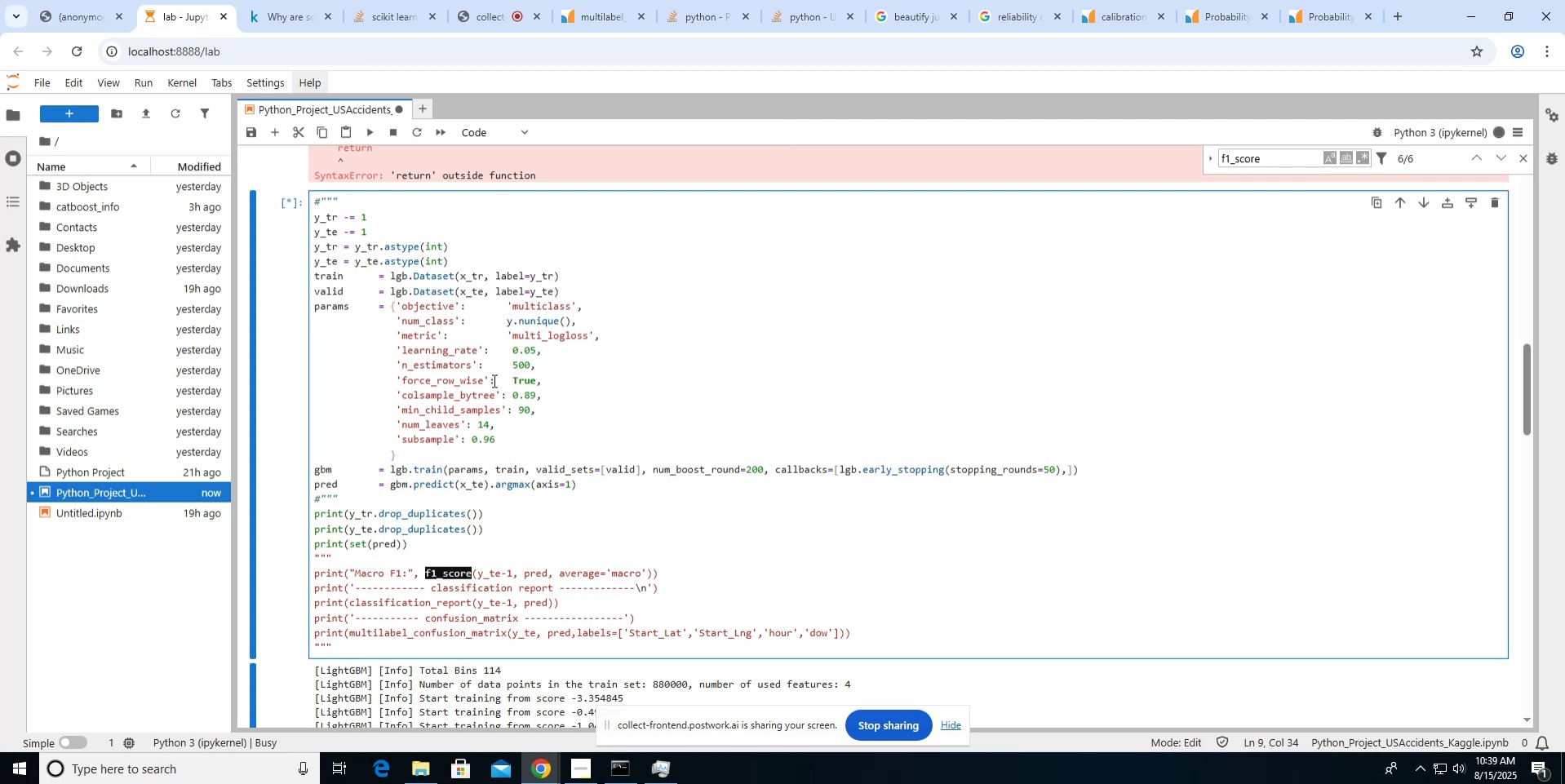 
key(ArrowUp)
 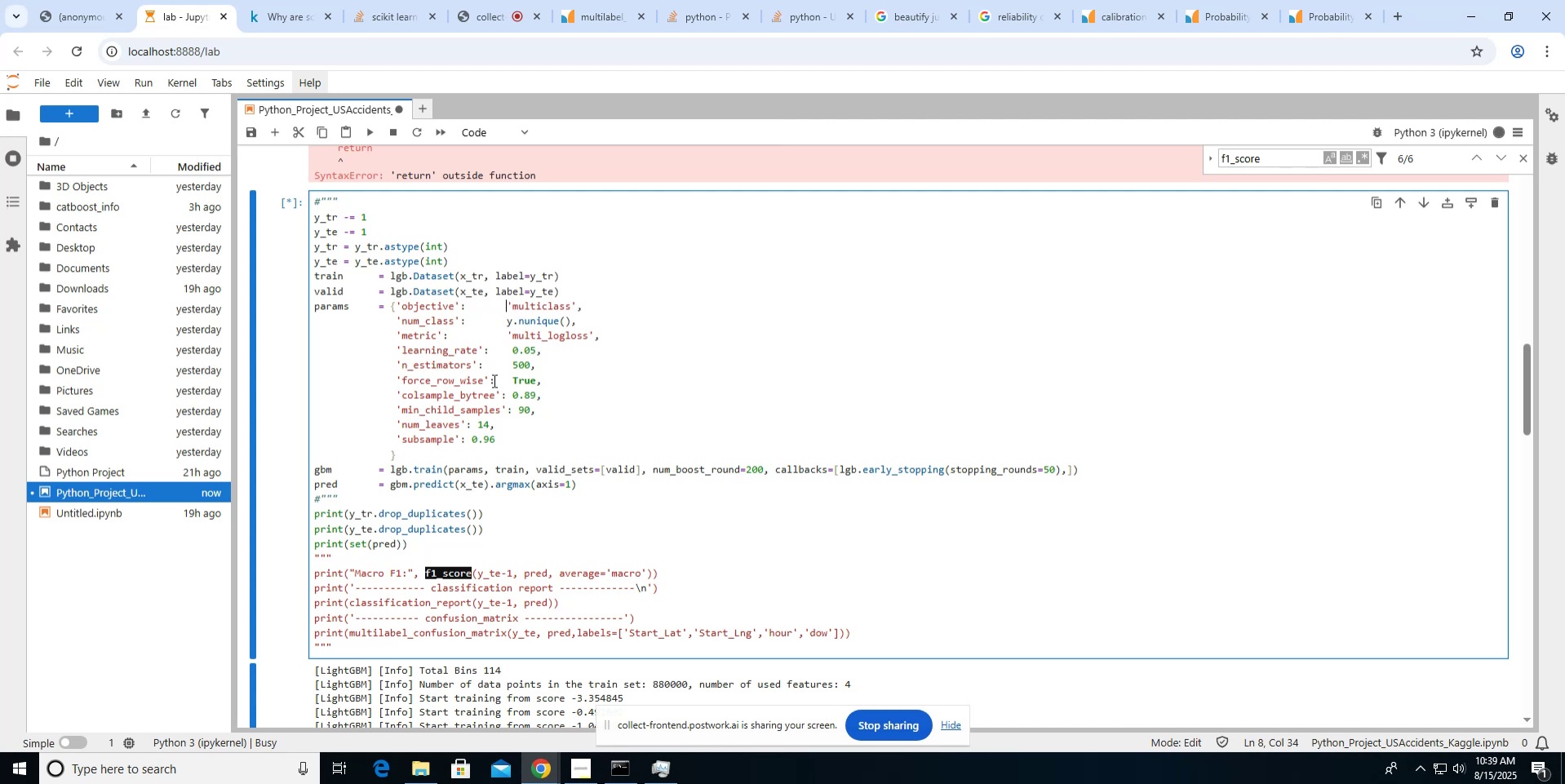 
key(ArrowDown)
 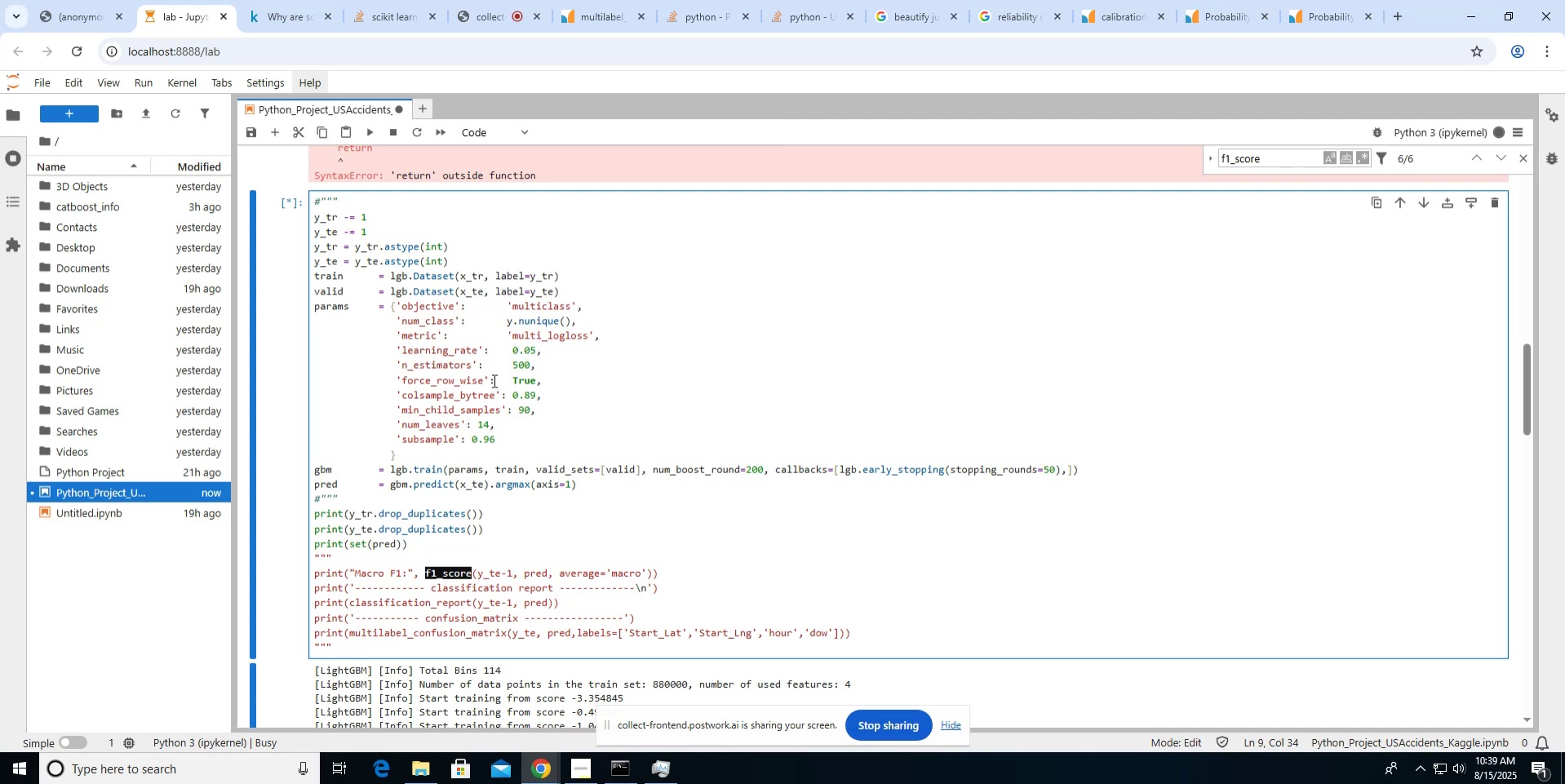 
key(ArrowUp)
 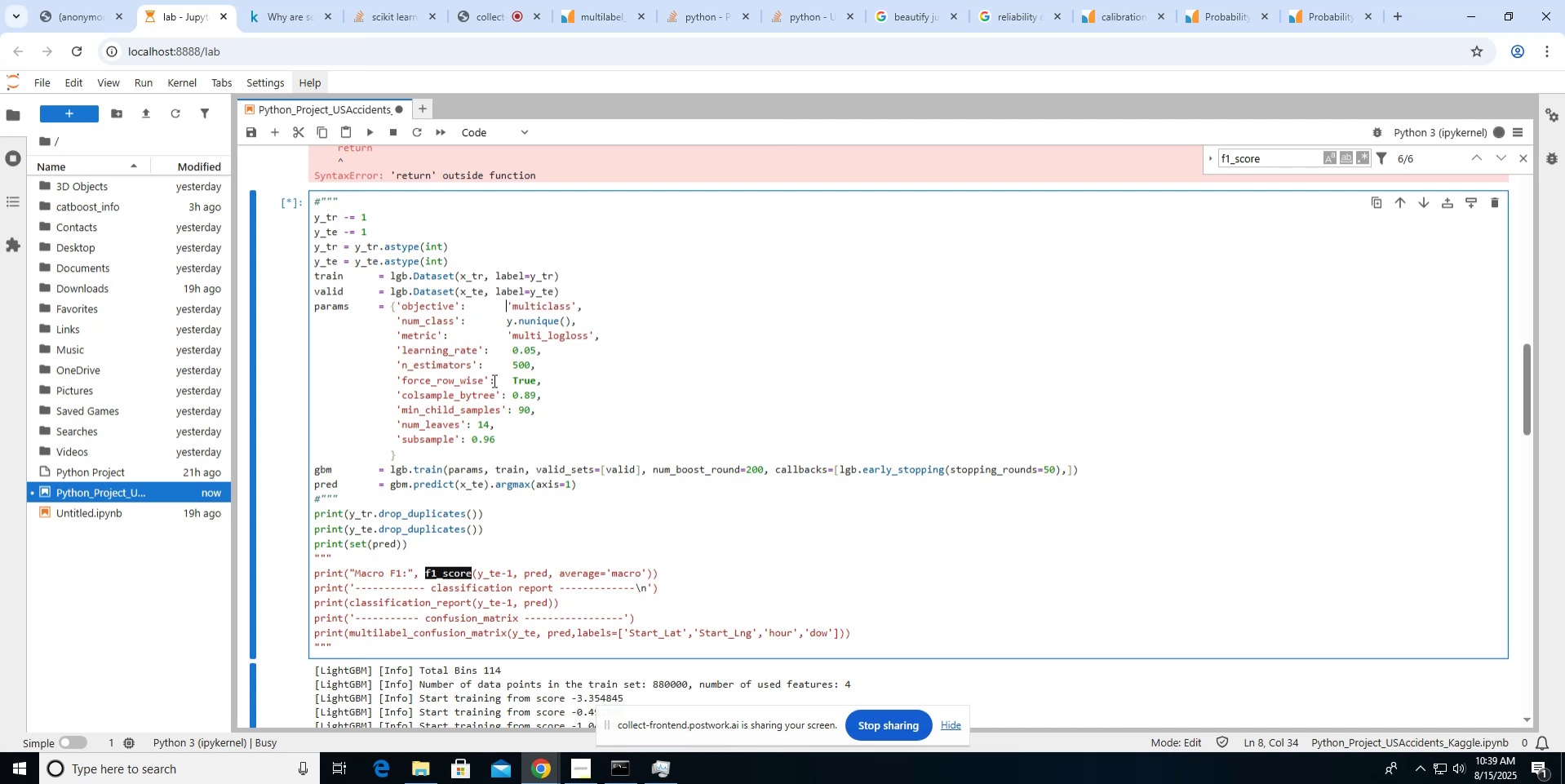 
key(Backspace)
 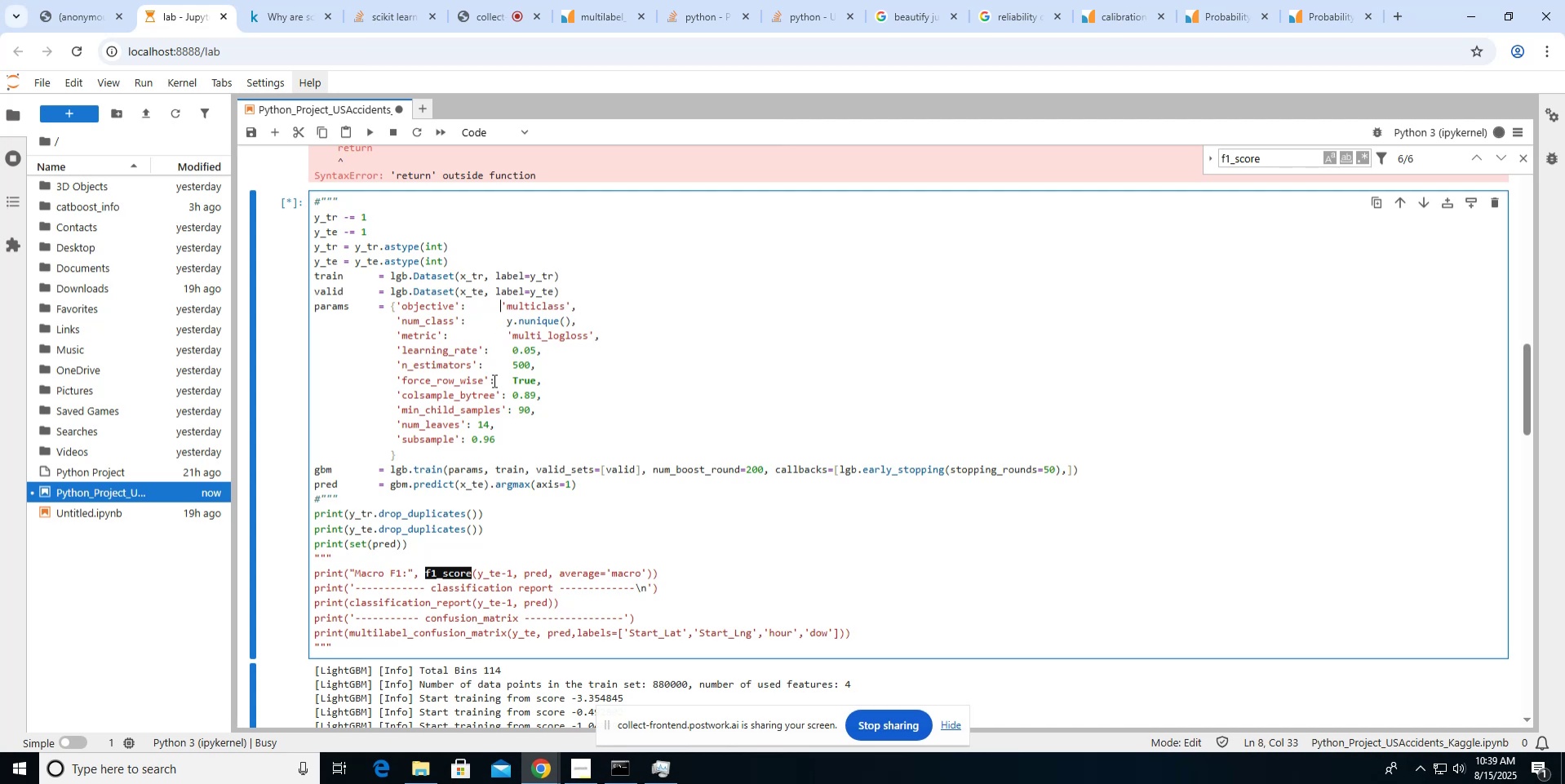 
key(ArrowDown)
 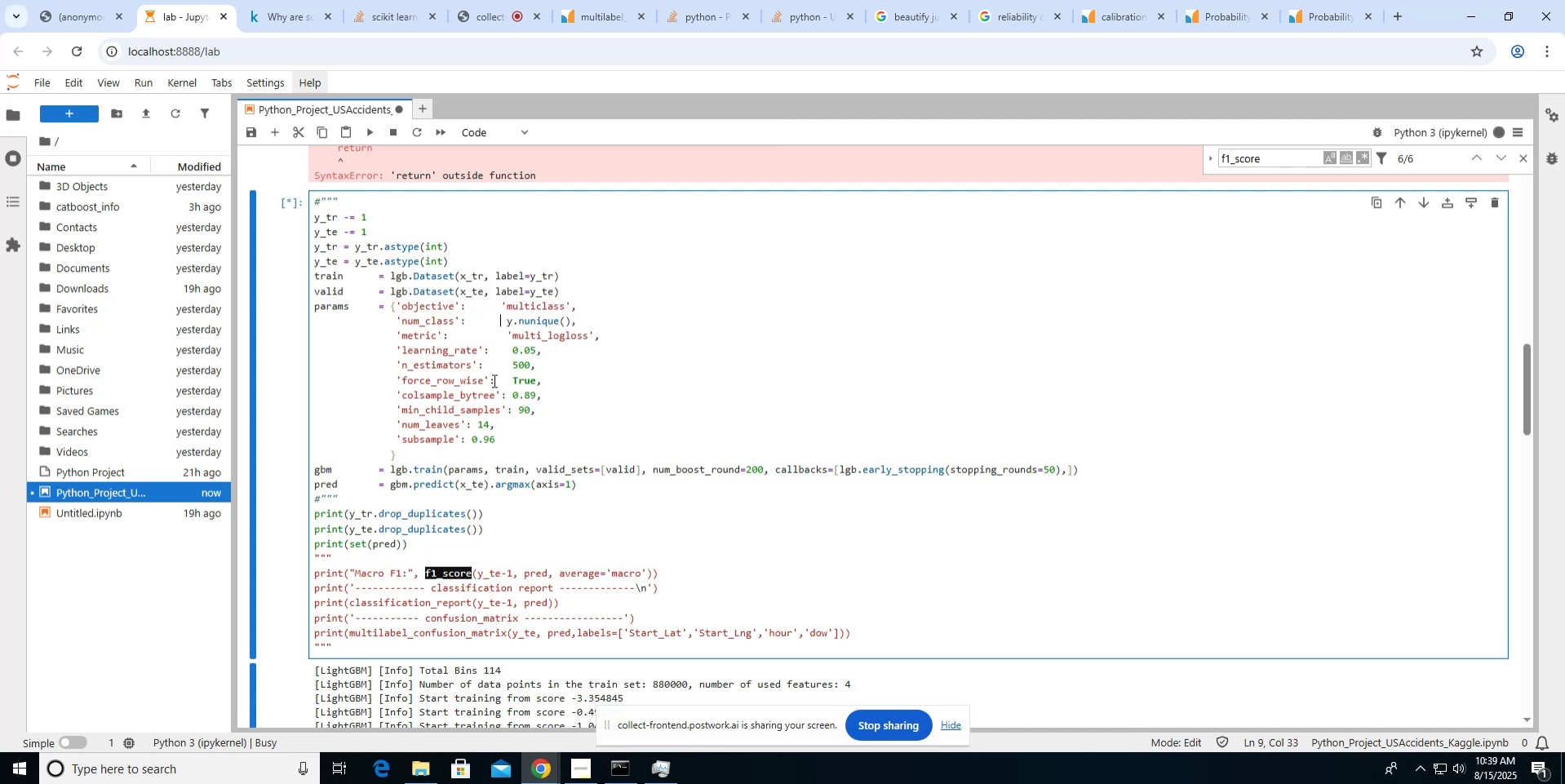 
key(ArrowDown)
 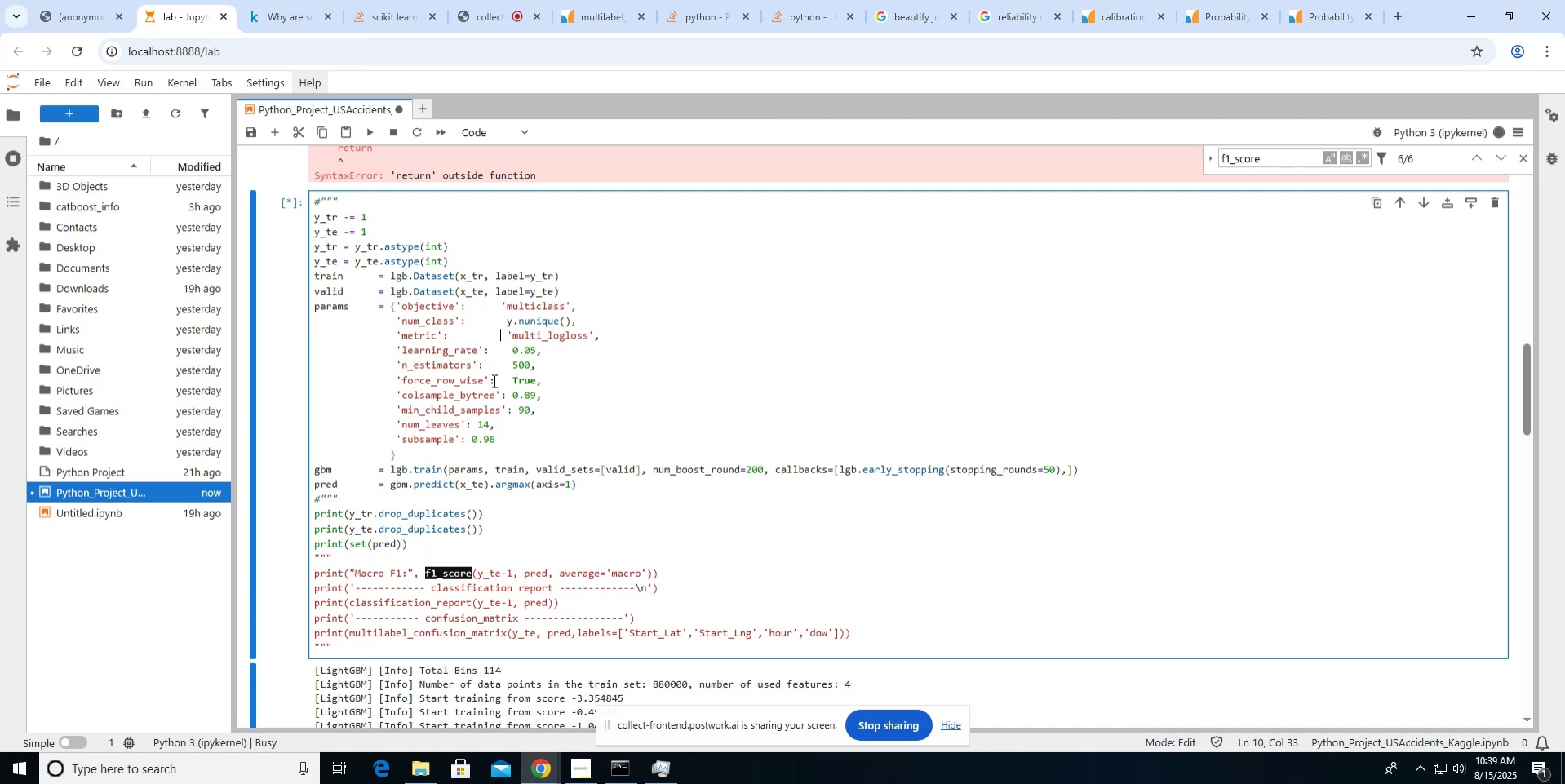 
key(ArrowRight)
 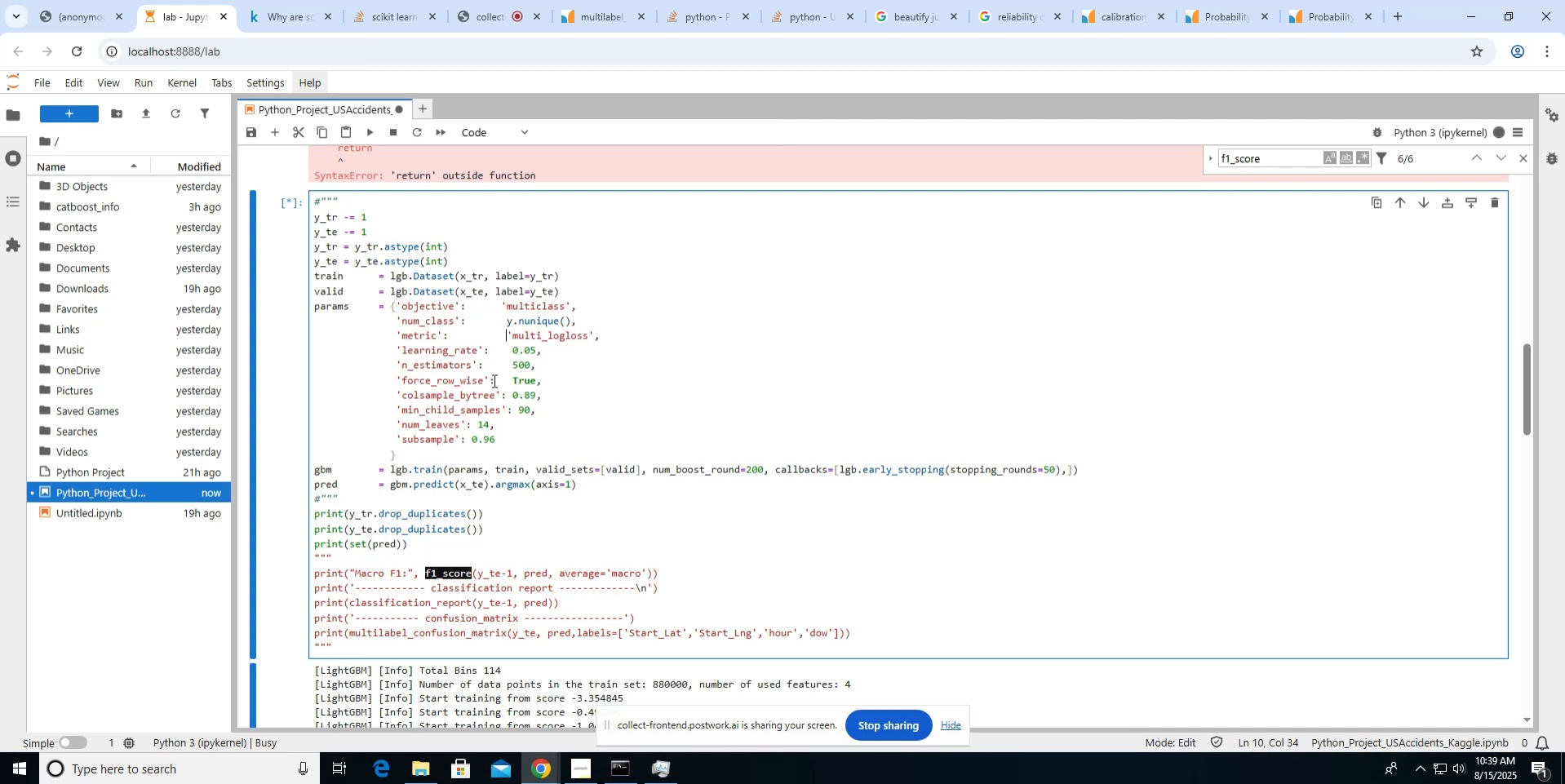 
key(ArrowRight)
 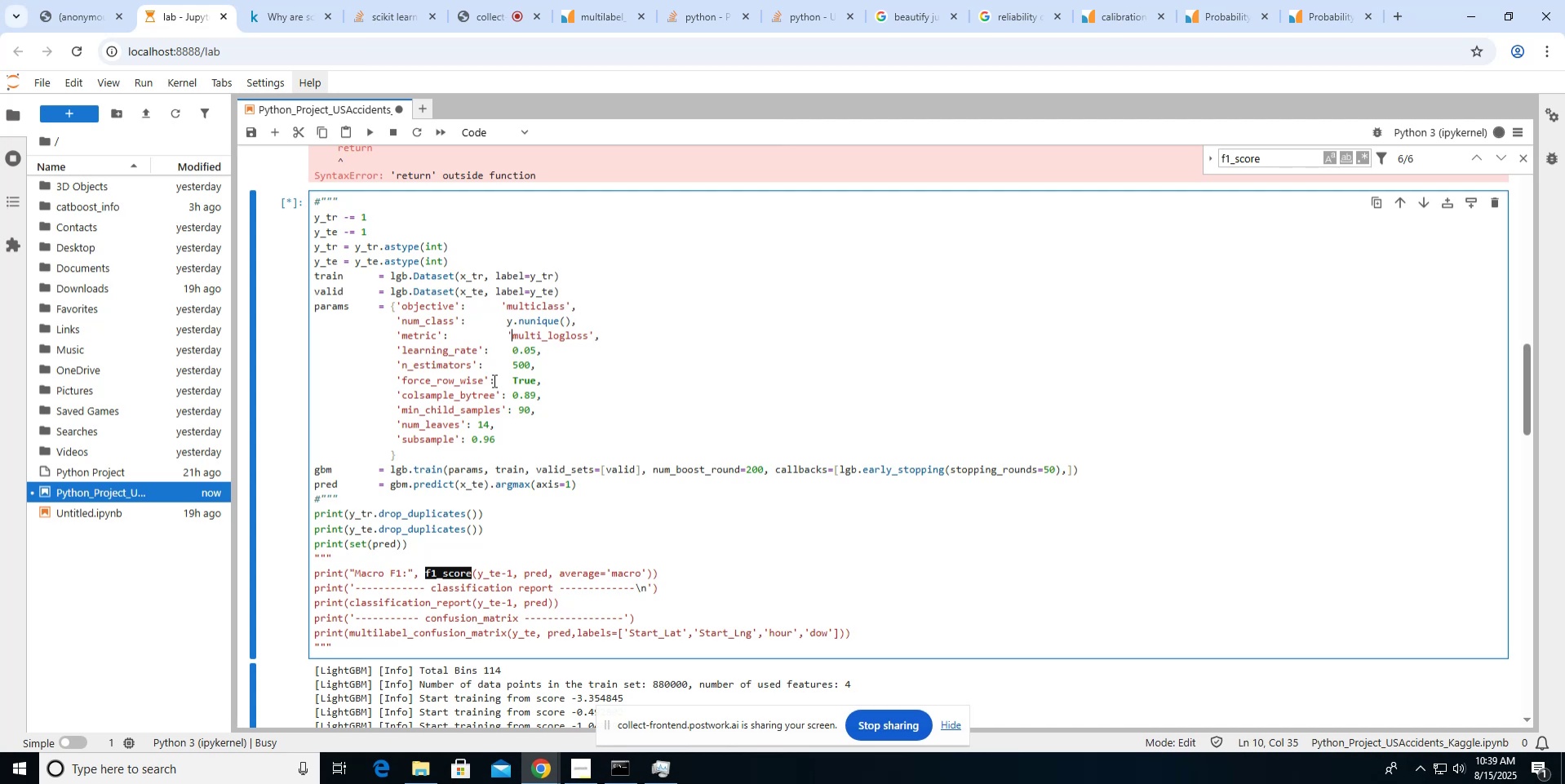 
key(ArrowLeft)
 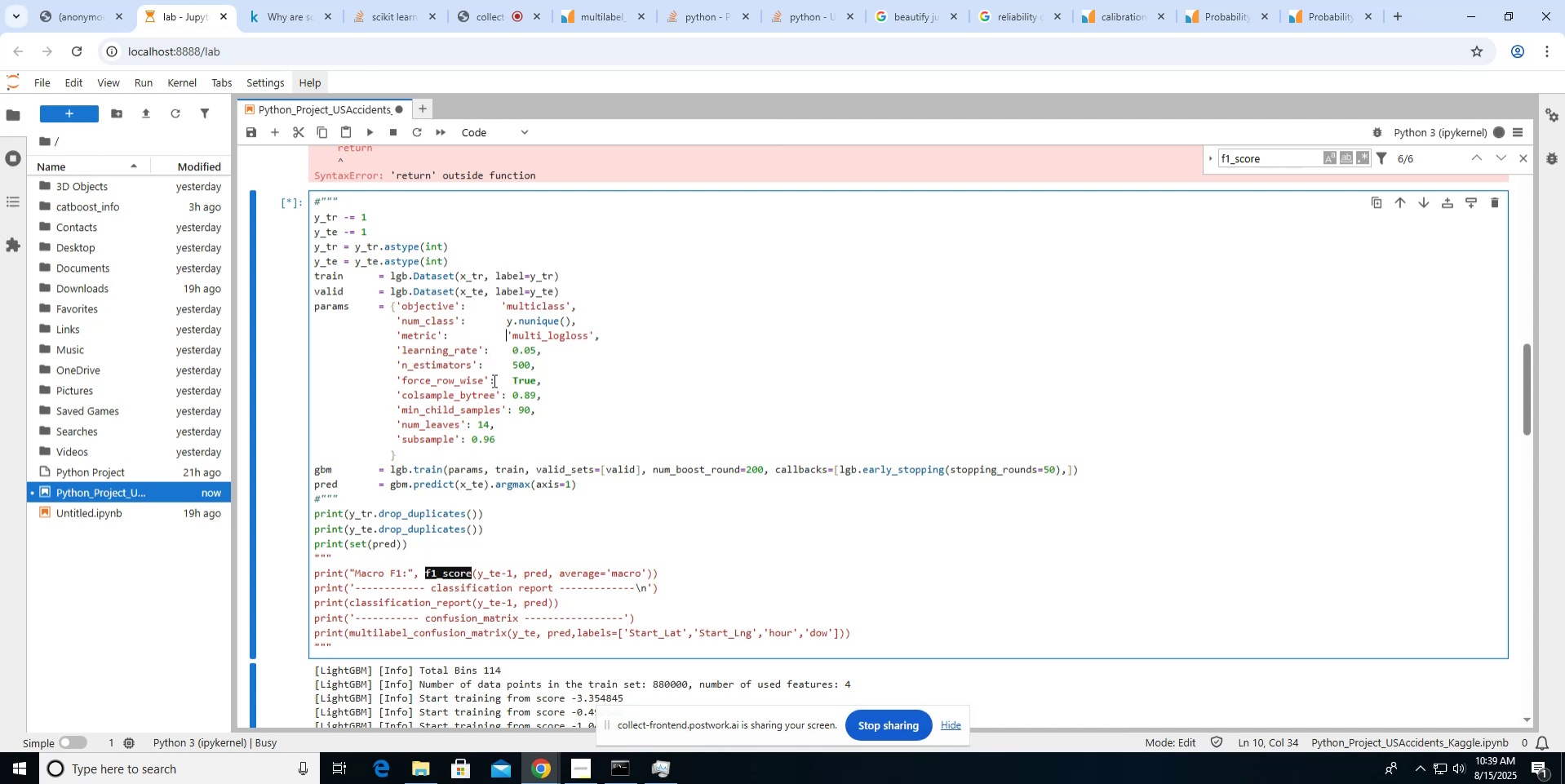 
key(ArrowUp)
 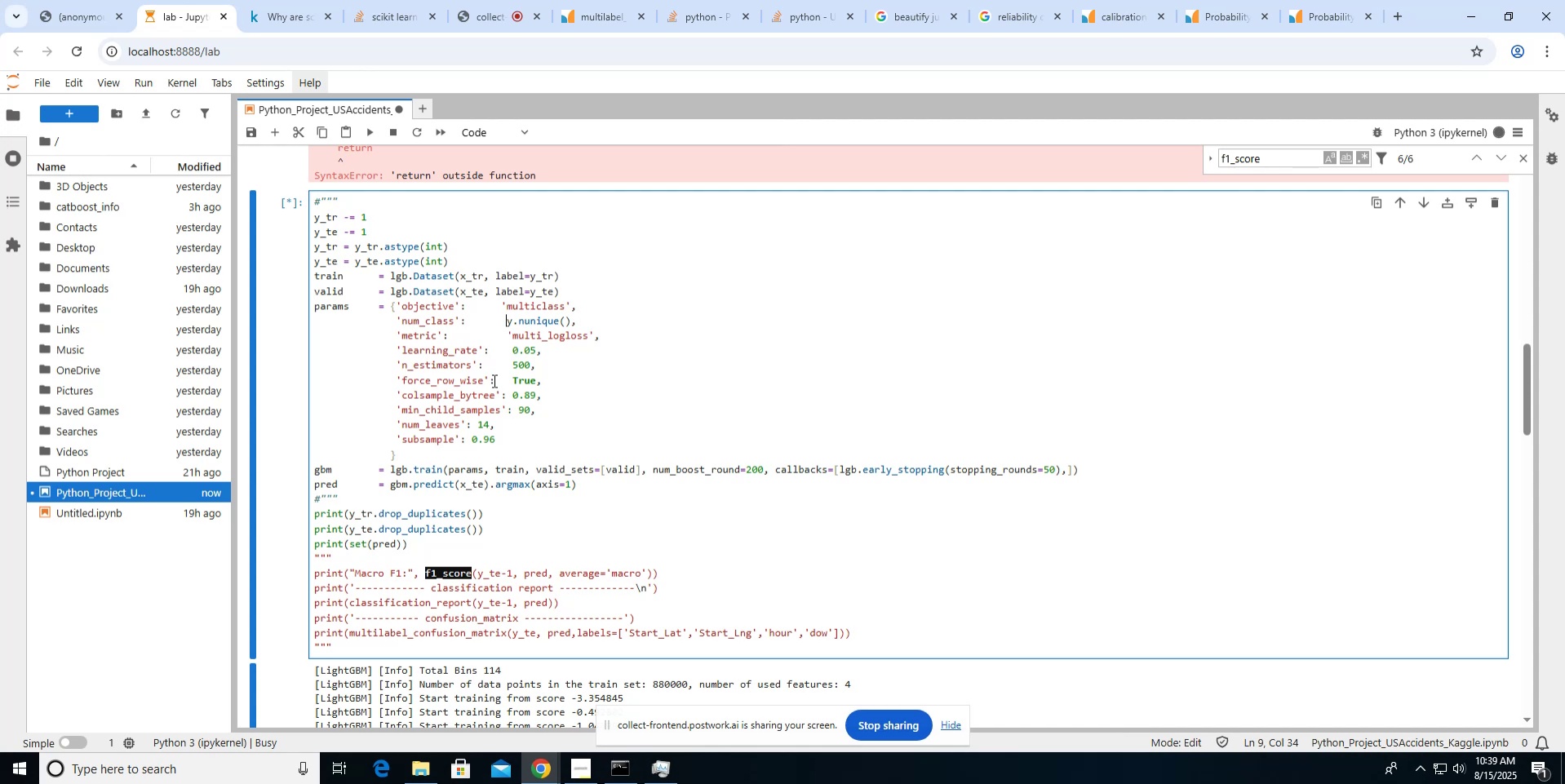 
key(ArrowUp)
 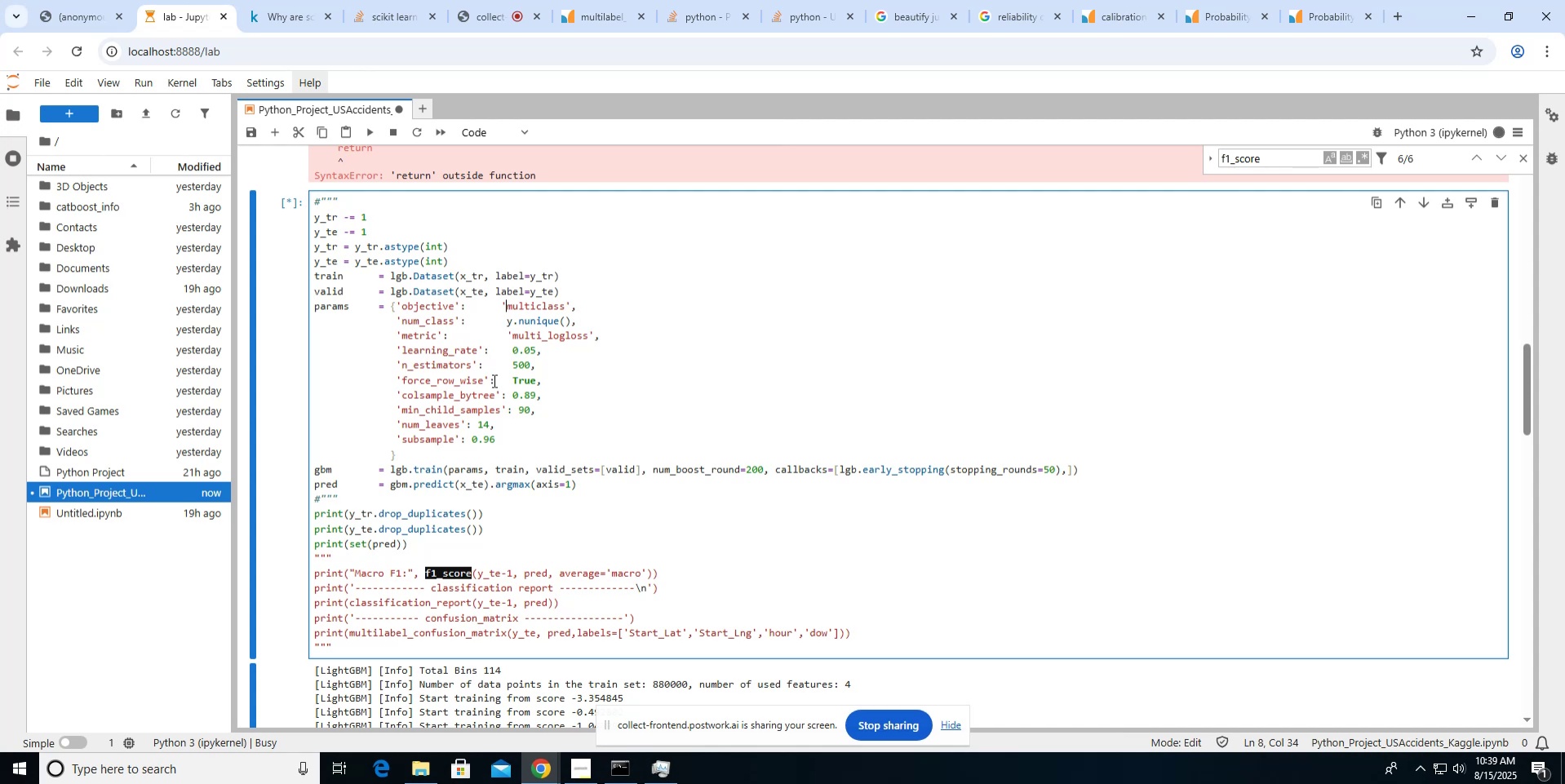 
key(ArrowLeft)
 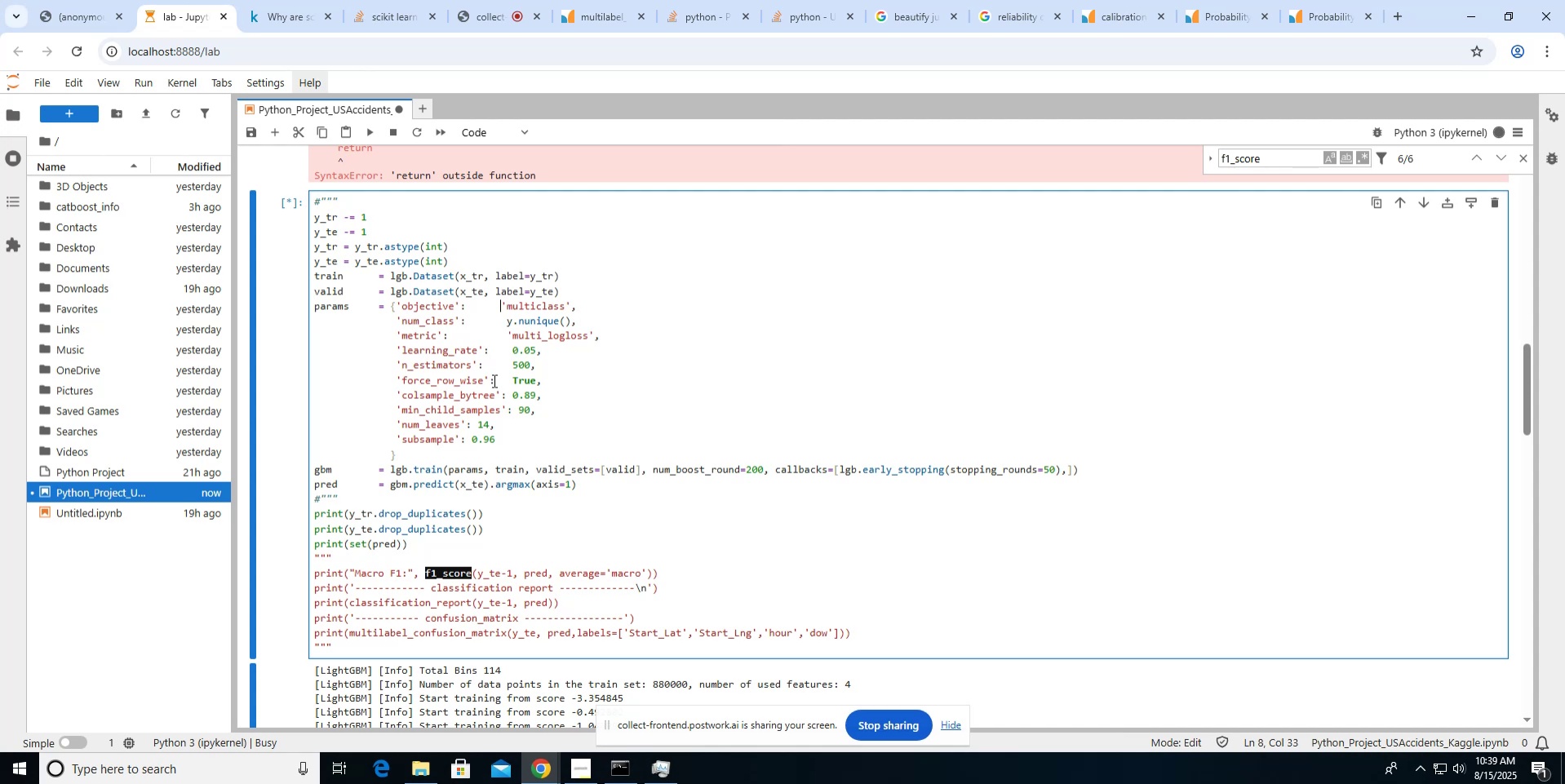 
key(Space)
 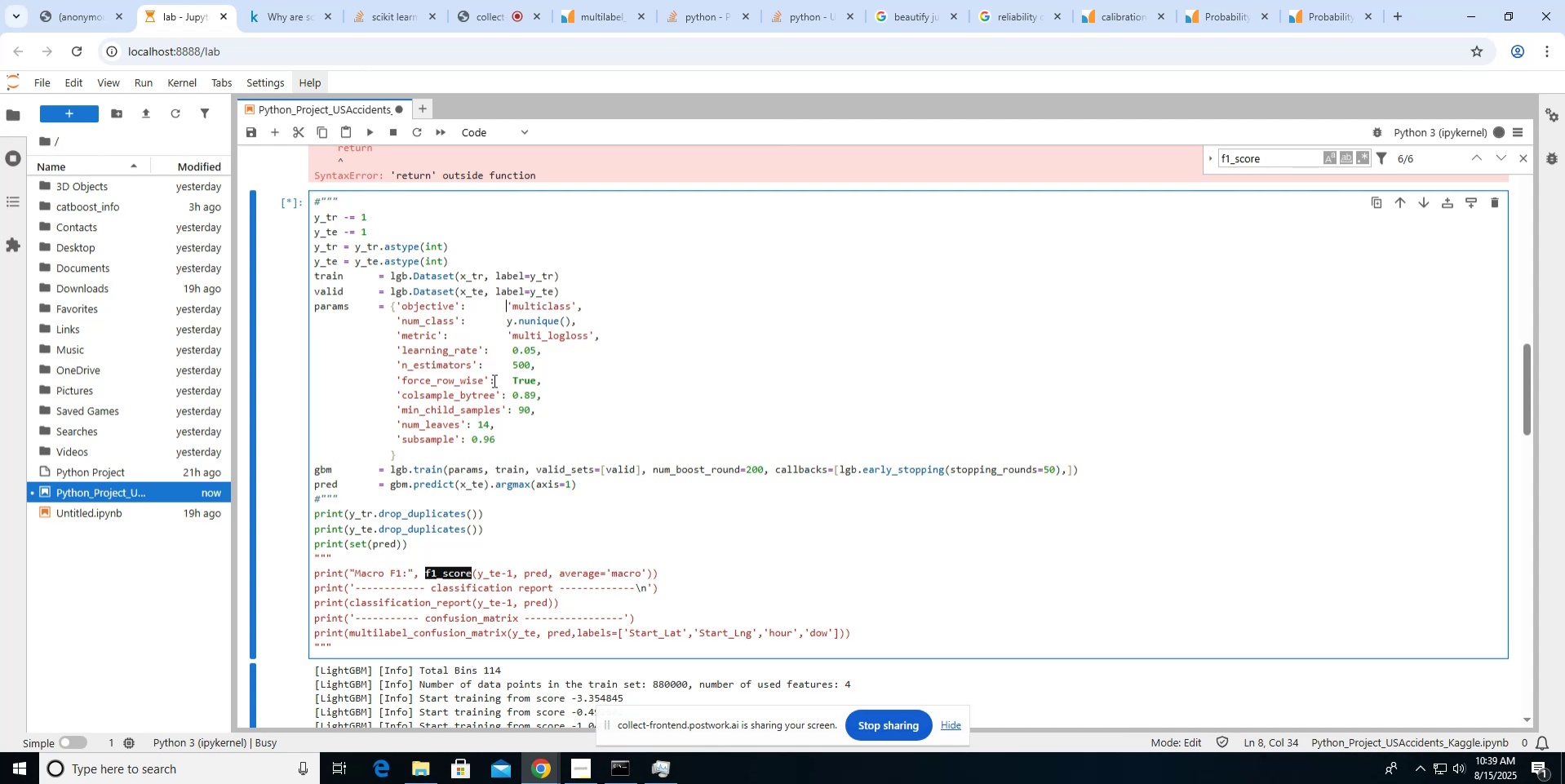 
key(ArrowDown)
 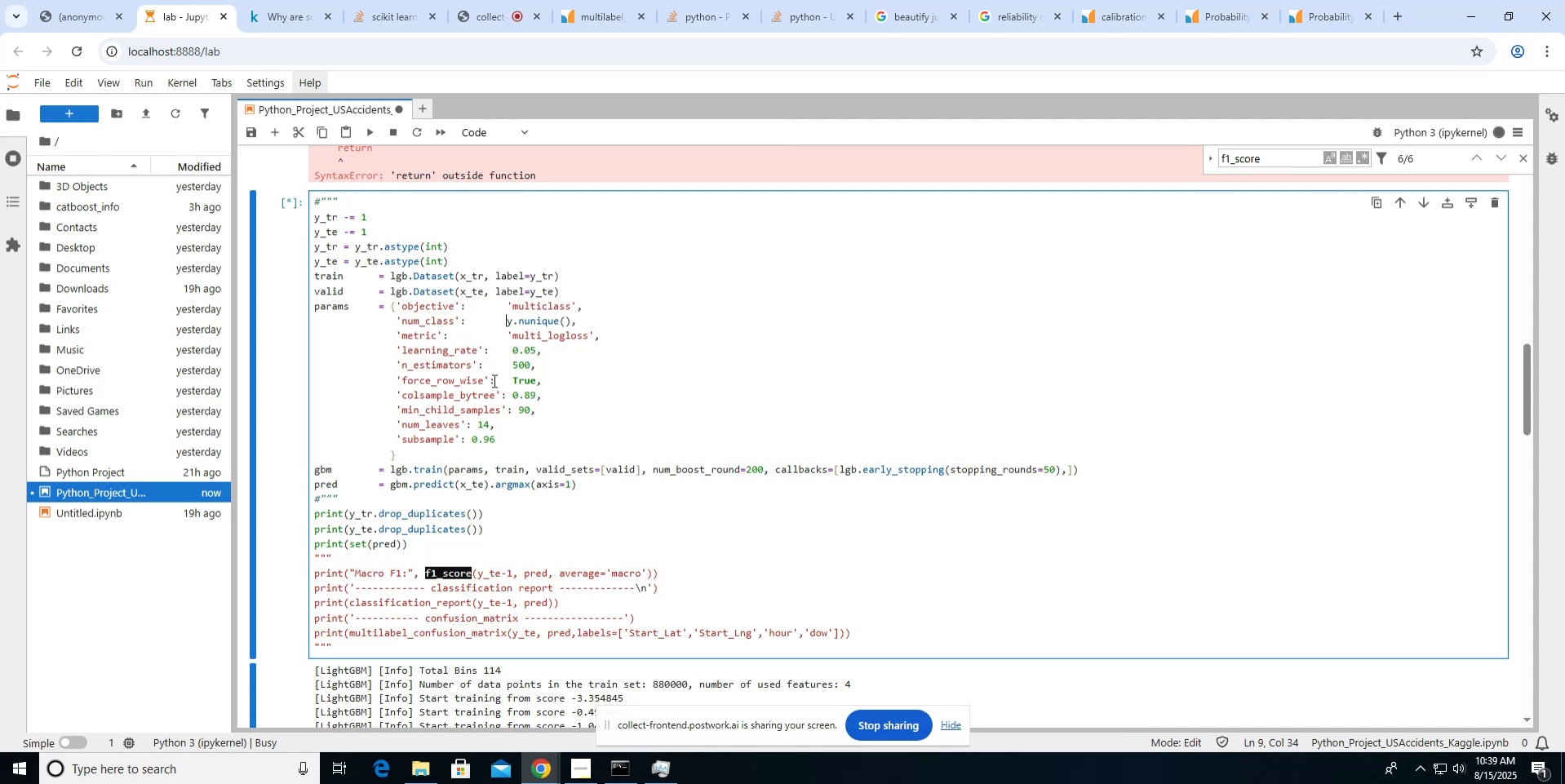 
key(ArrowDown)
 